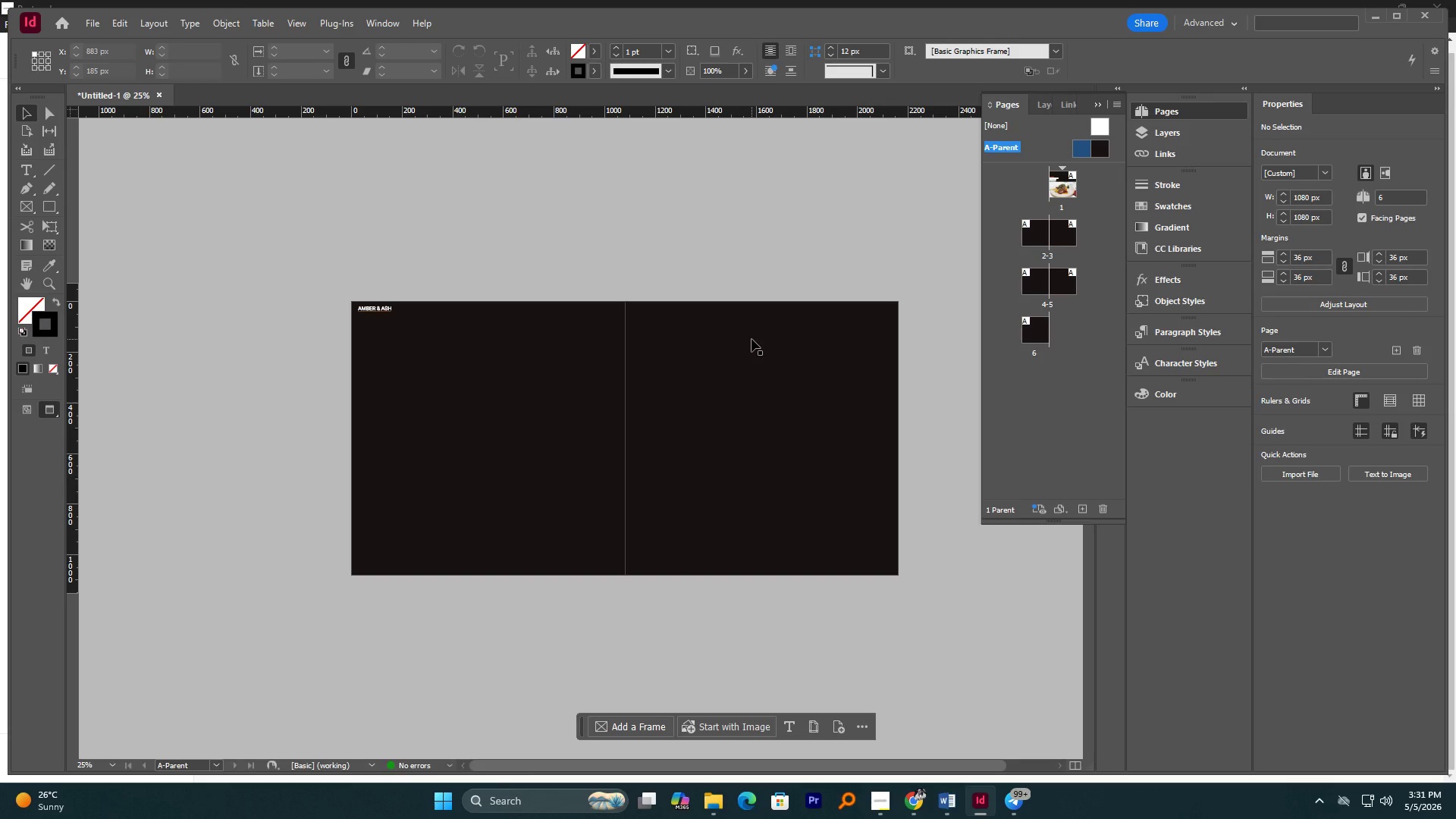 
wait(21.92)
 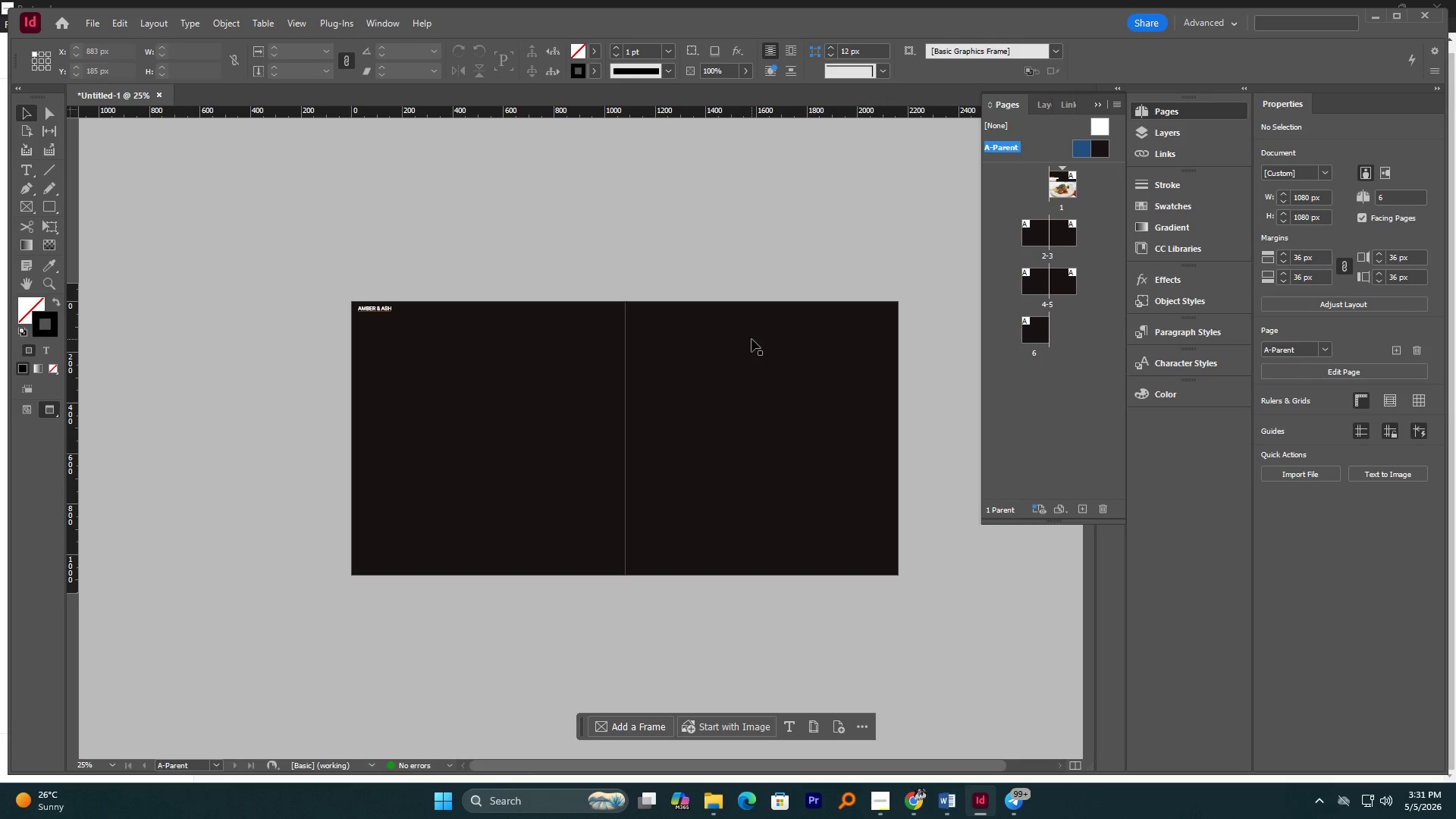 
left_click([389, 309])
 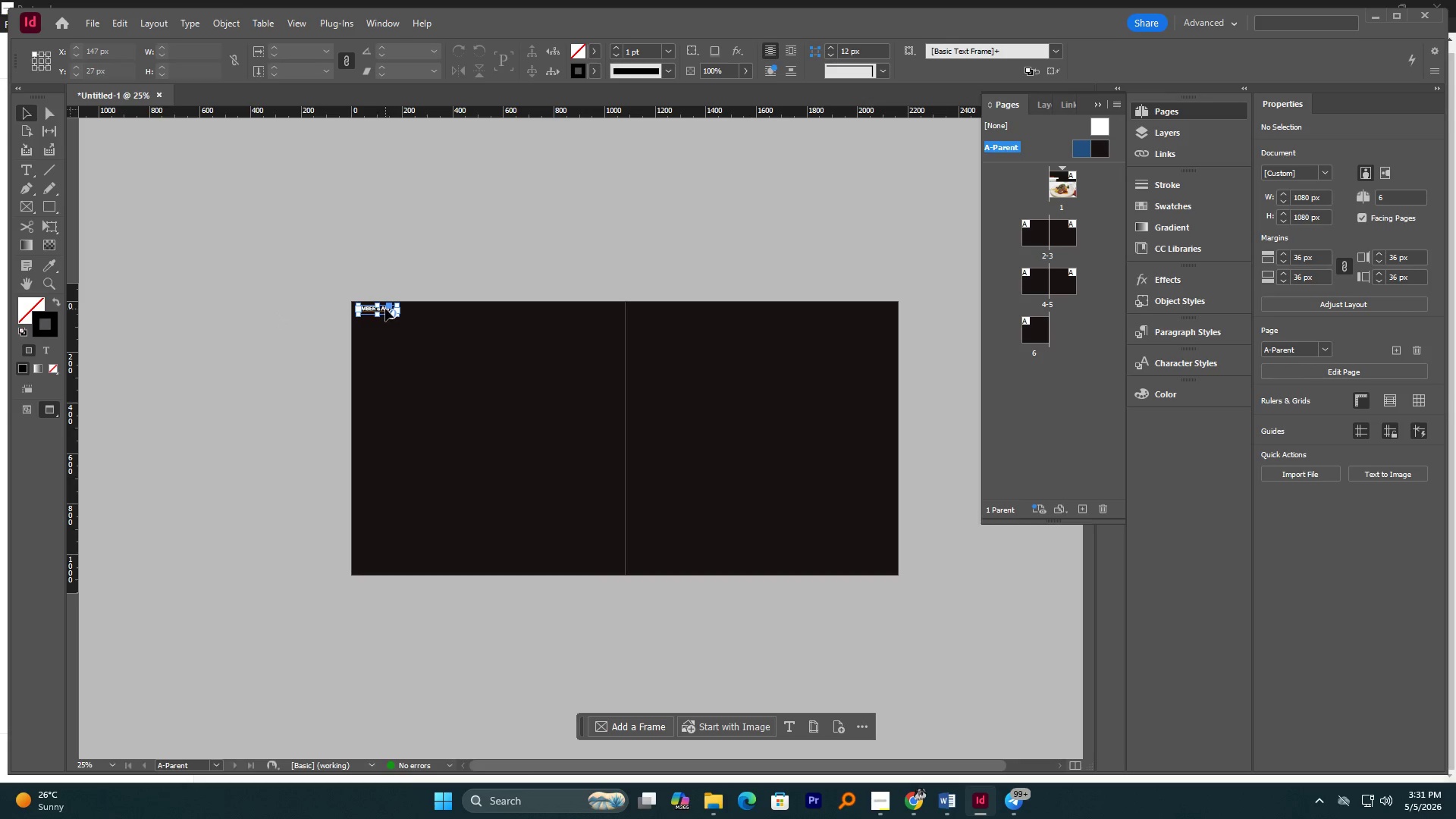 
hold_key(key=AltLeft, duration=1.19)
scroll: coordinate [415, 504], scroll_direction: up, amount: 8.0
 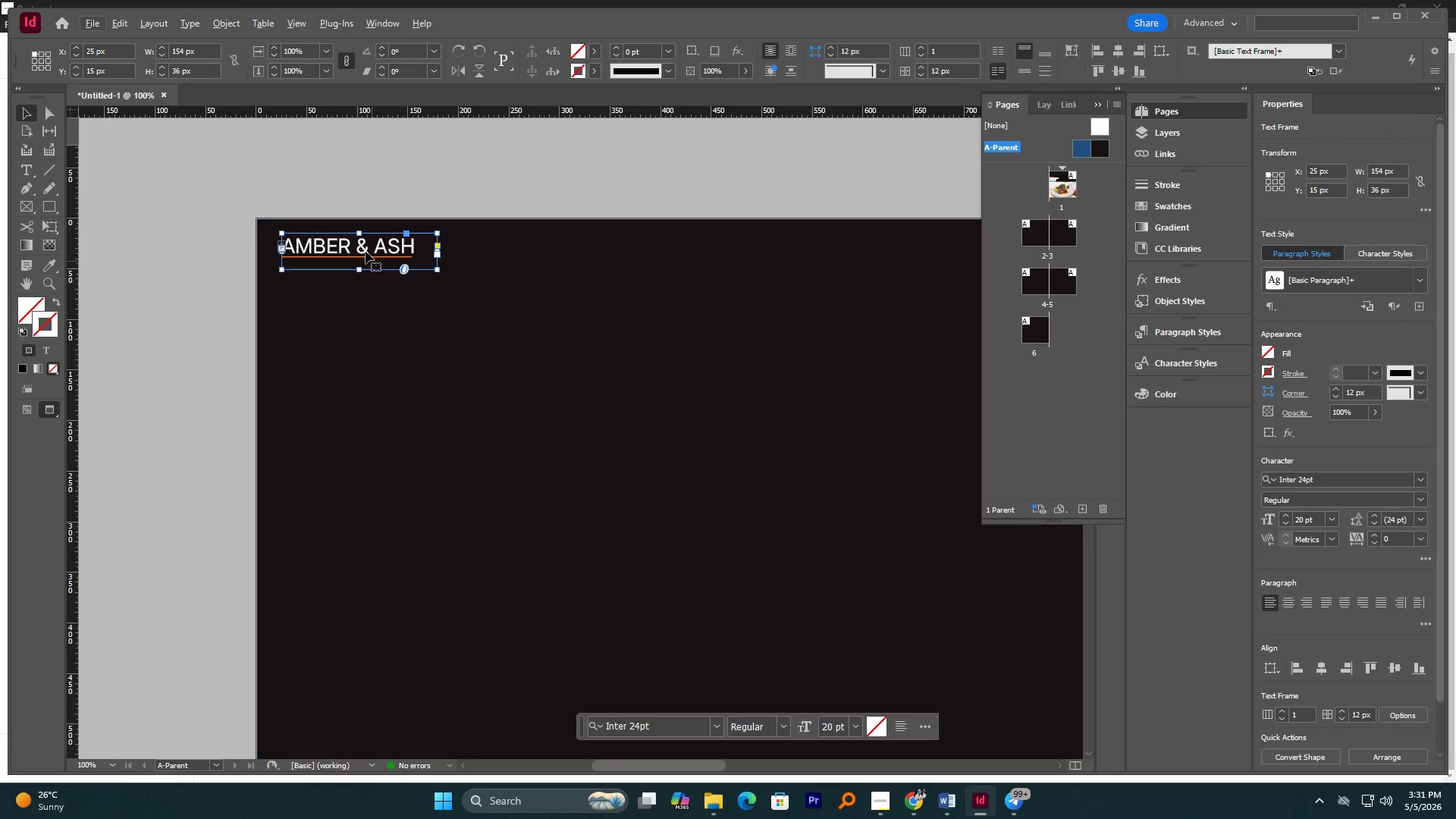 
left_click_drag(start_coordinate=[364, 246], to_coordinate=[376, 276])
 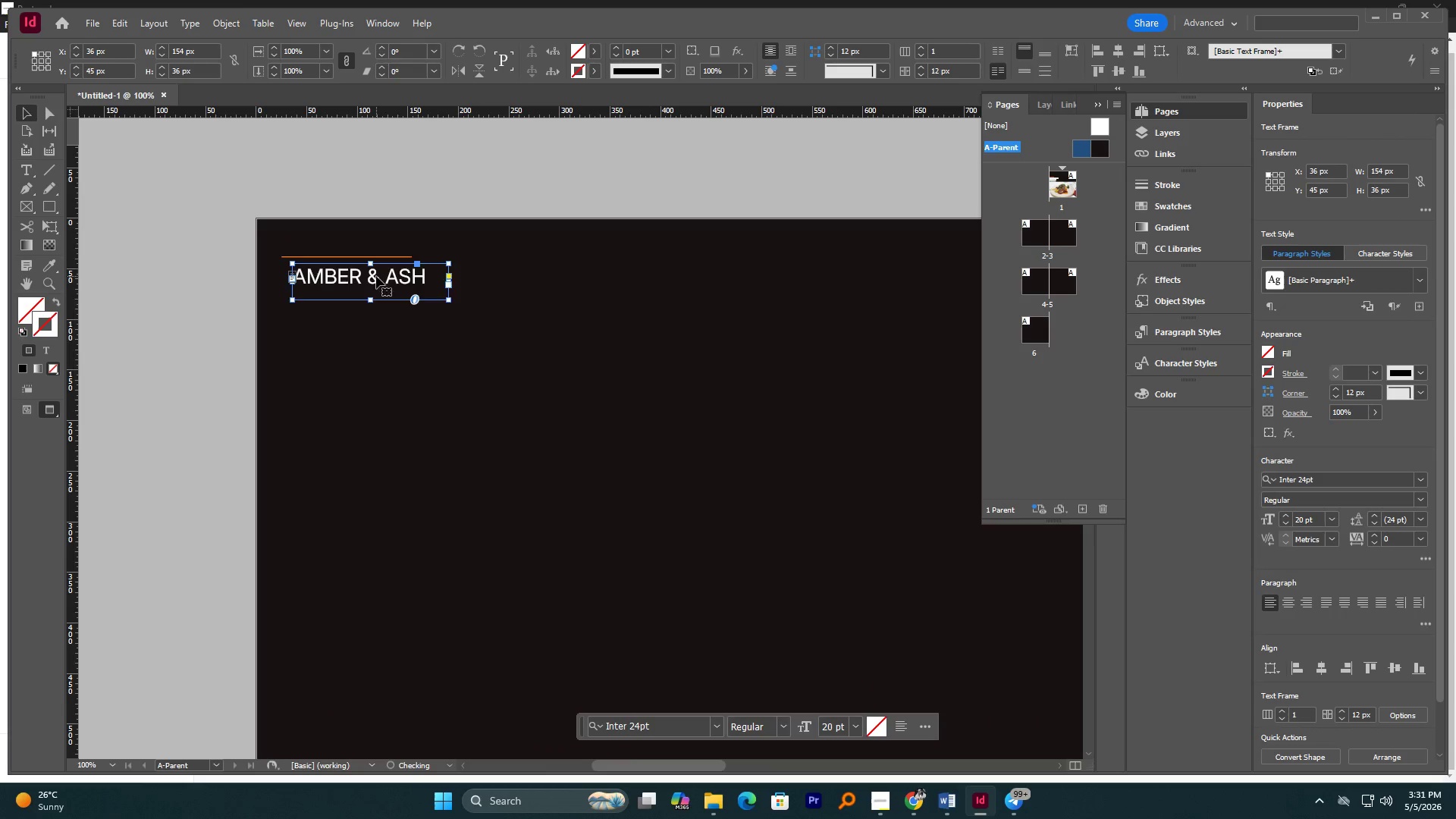 
left_click_drag(start_coordinate=[376, 276], to_coordinate=[378, 281])
 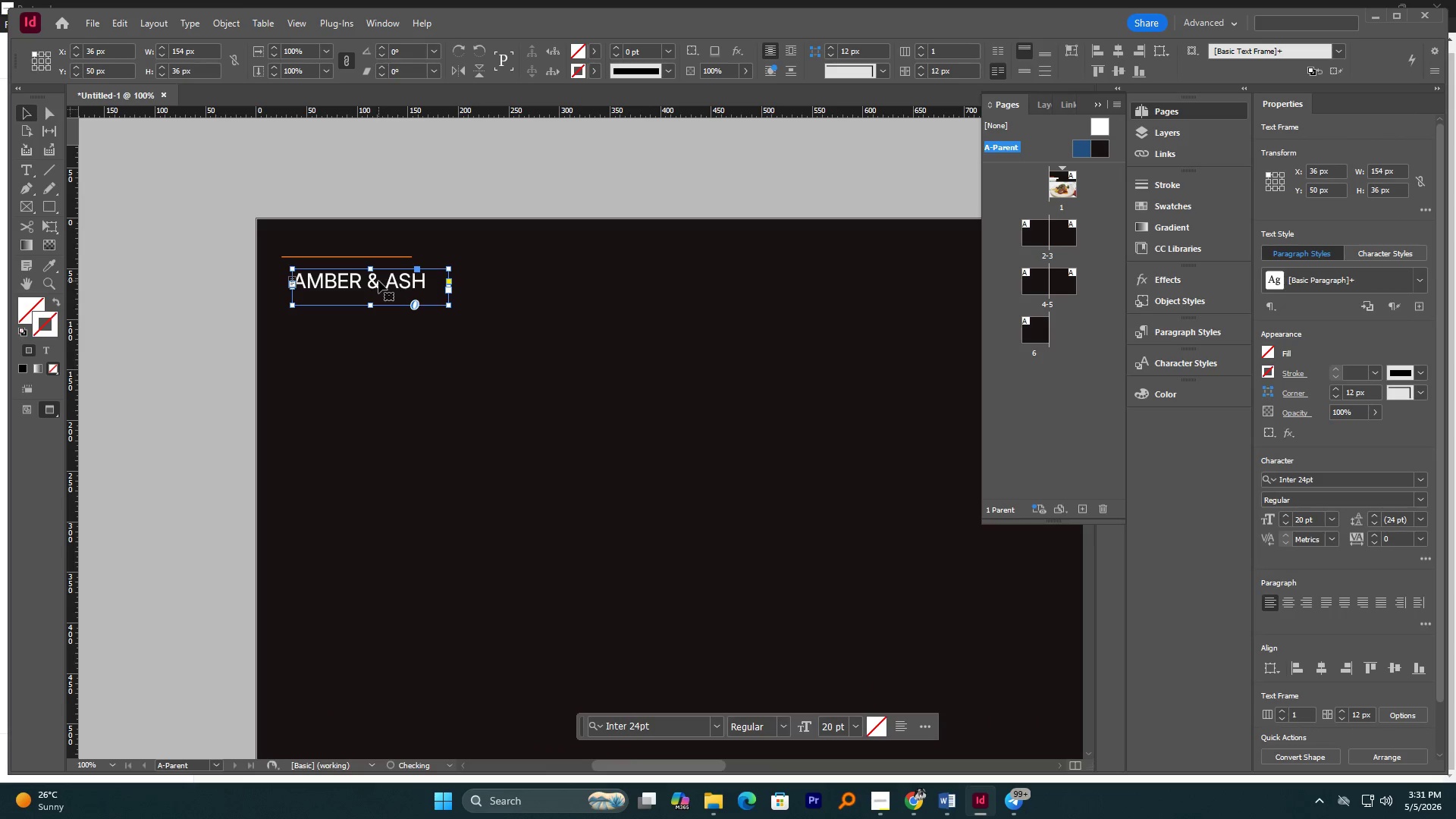 
key(Control+Z)
 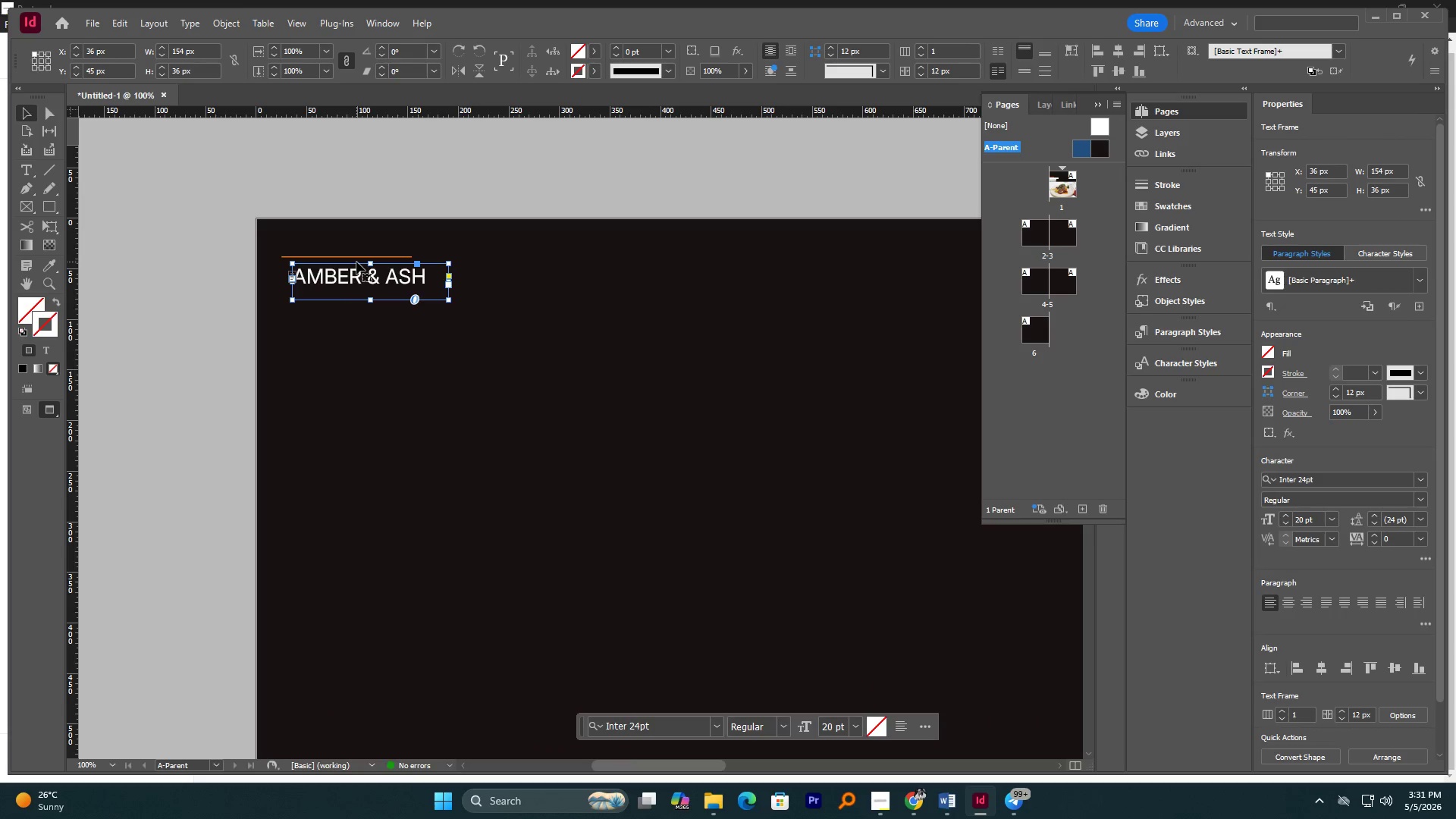 
key(Control+Z)
 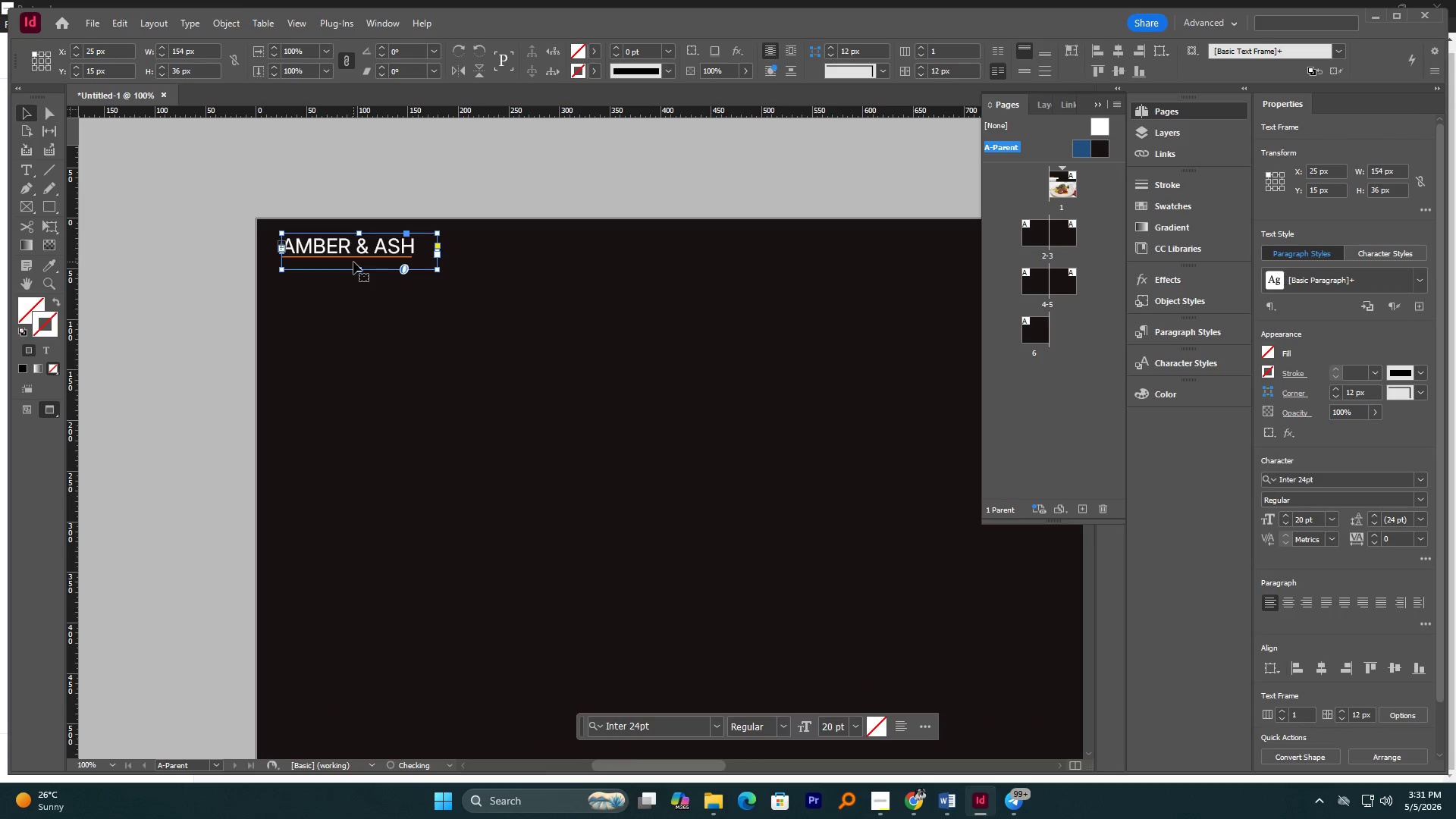 
hold_key(key=ShiftLeft, duration=2.17)
double_click([362, 257])
 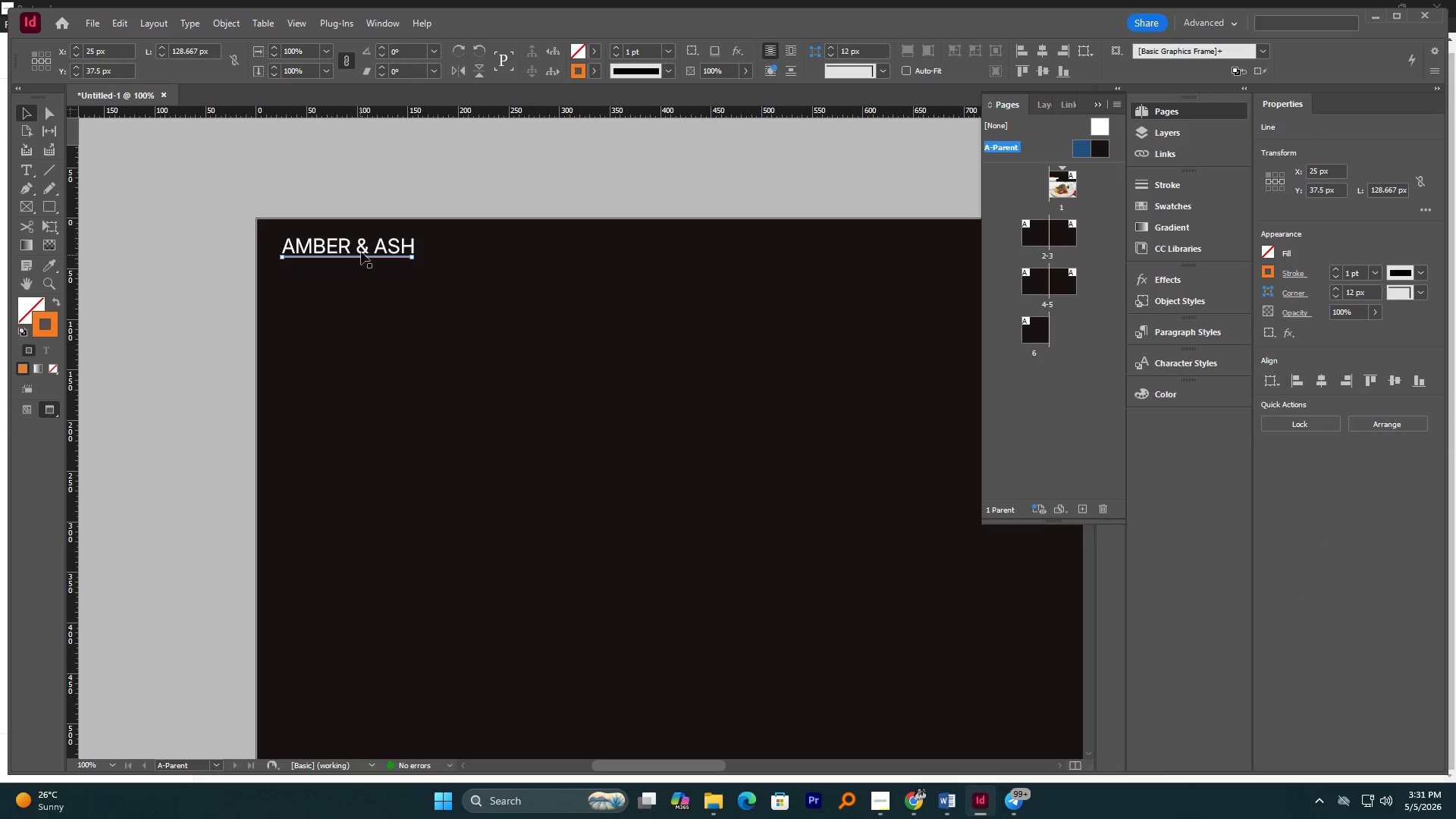 
left_click([365, 246])
 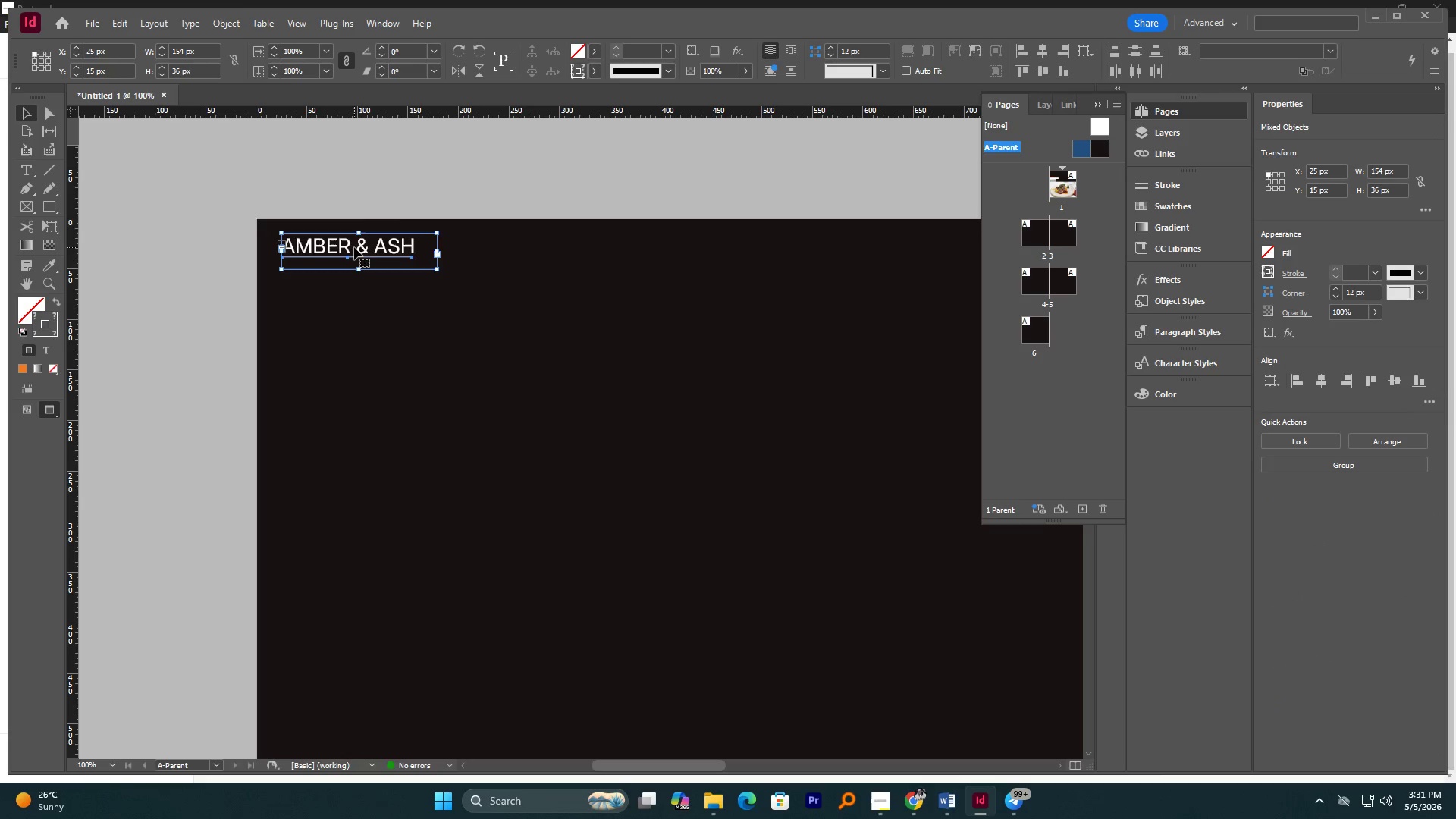 
left_click_drag(start_coordinate=[354, 247], to_coordinate=[389, 272])
 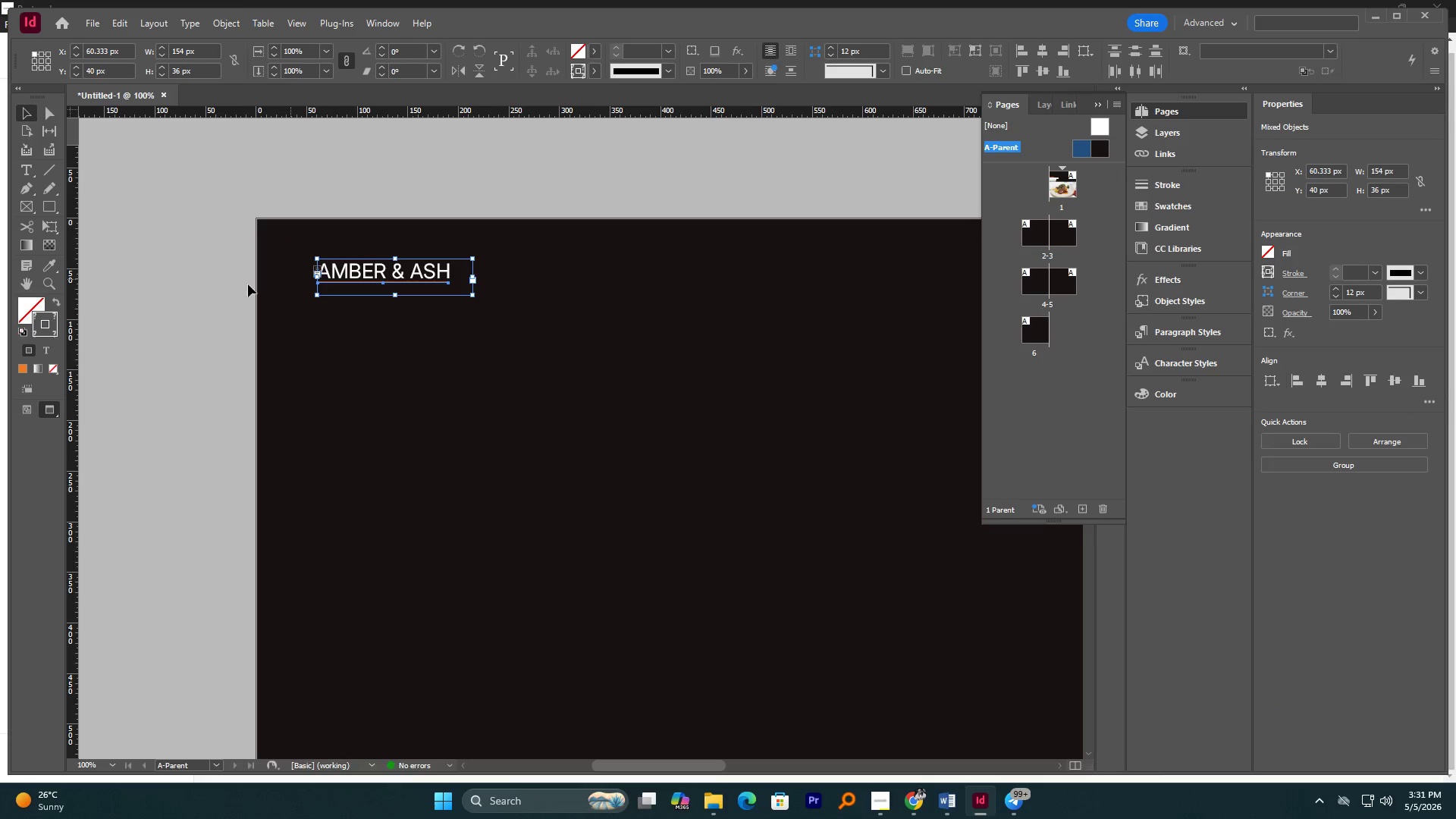 
left_click([205, 299])
 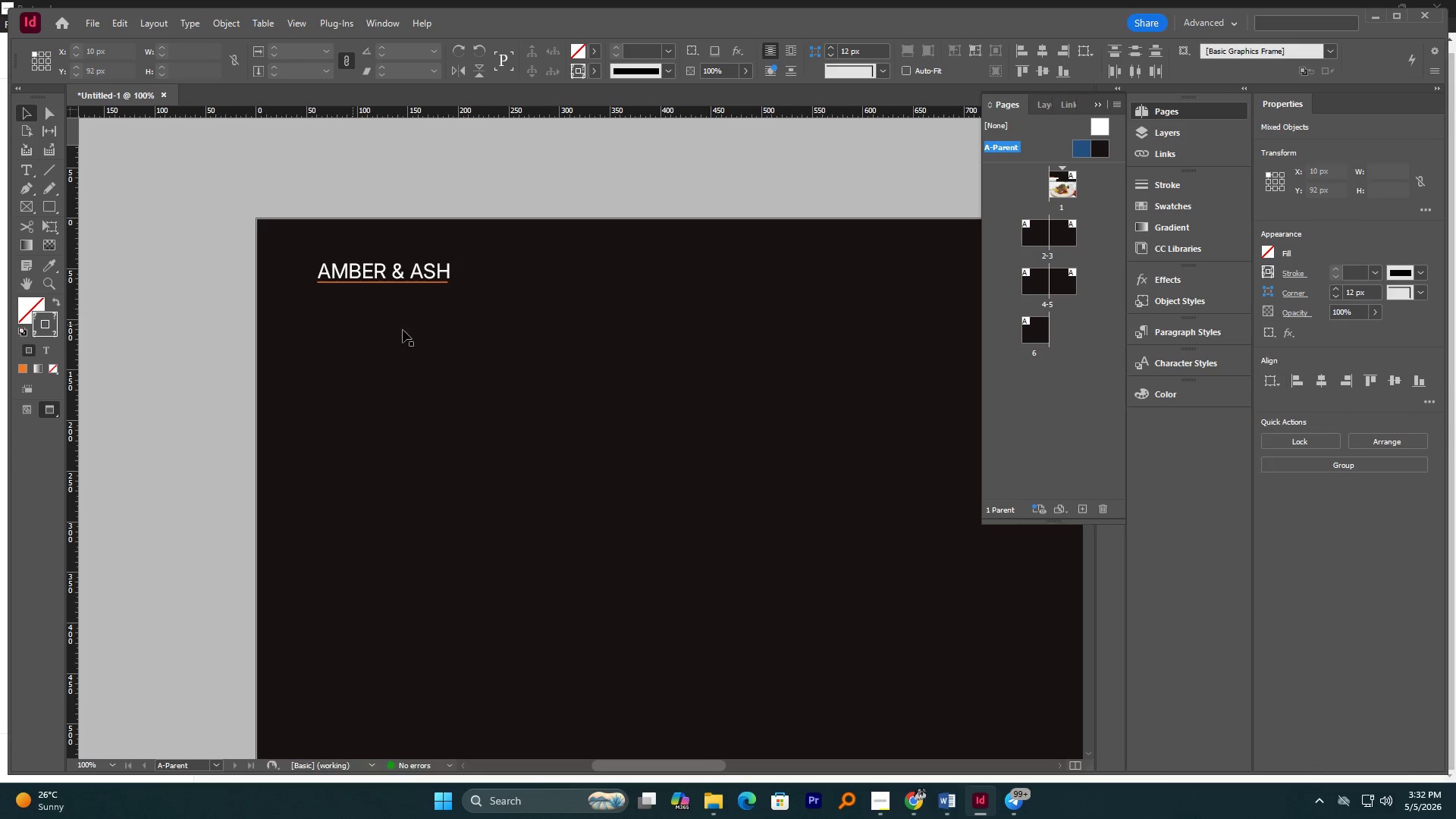 
key(Control+S)
 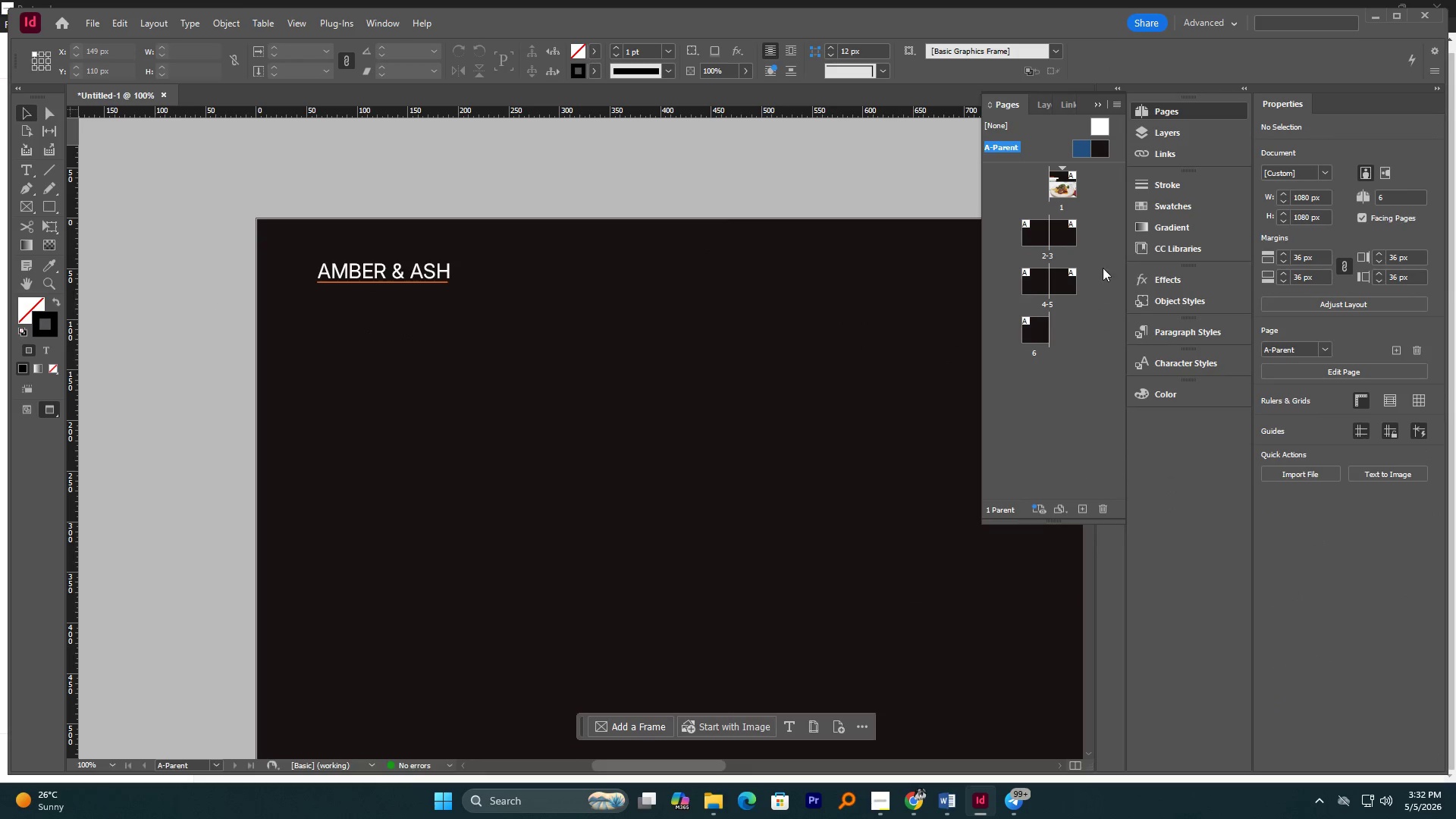 
double_click([1070, 196])
 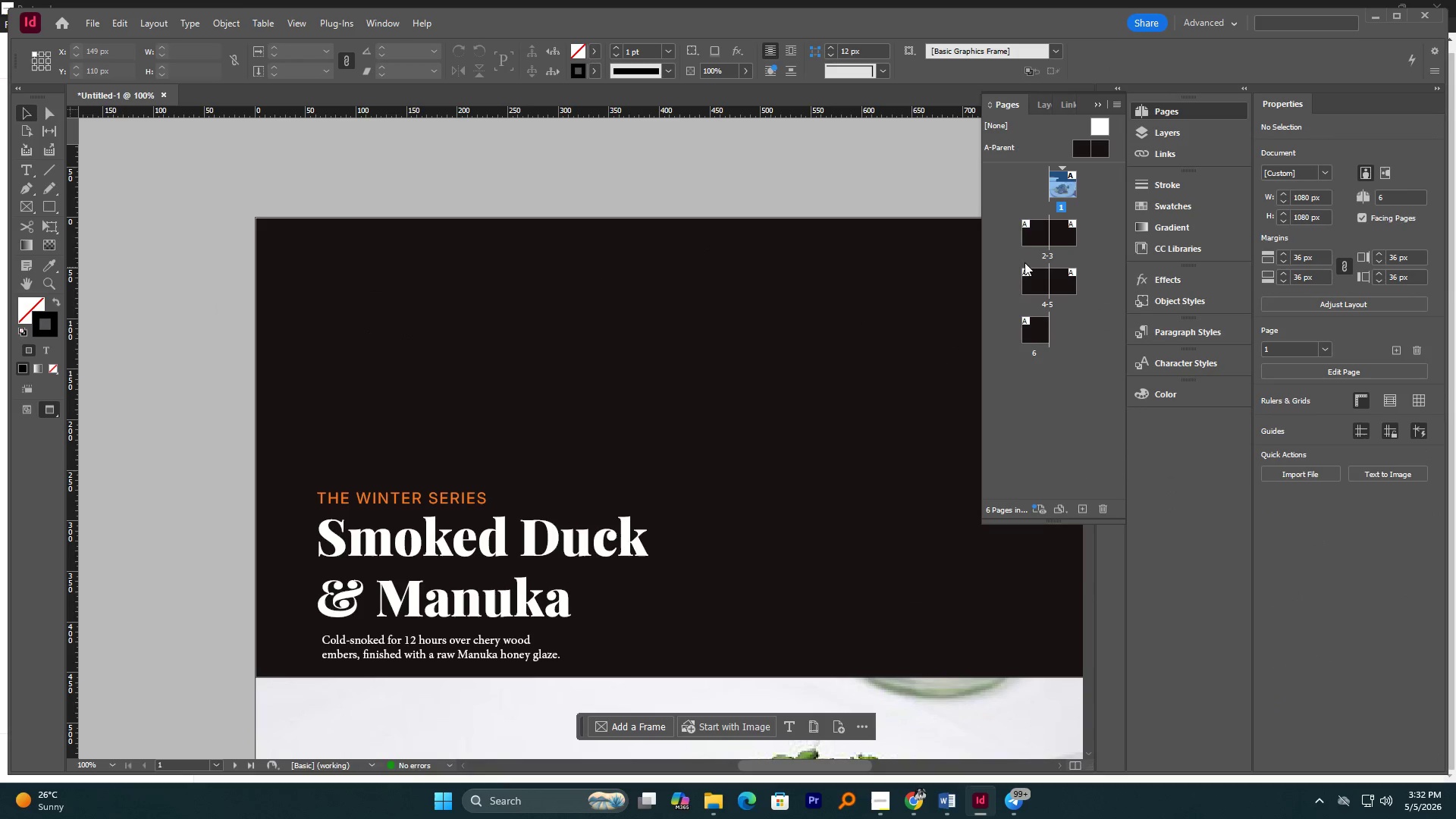 
double_click([1034, 246])
 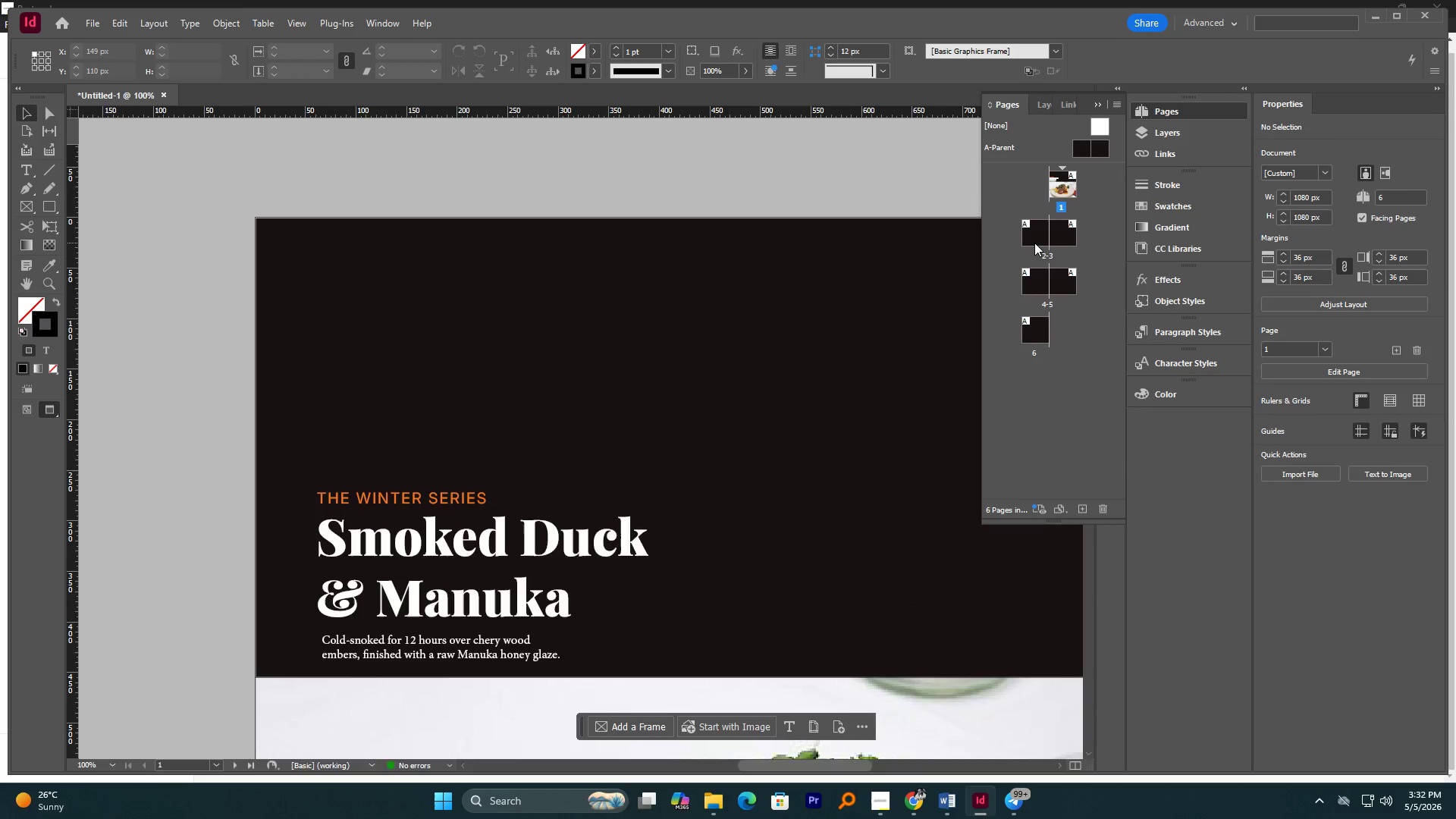 
double_click([1034, 243])
 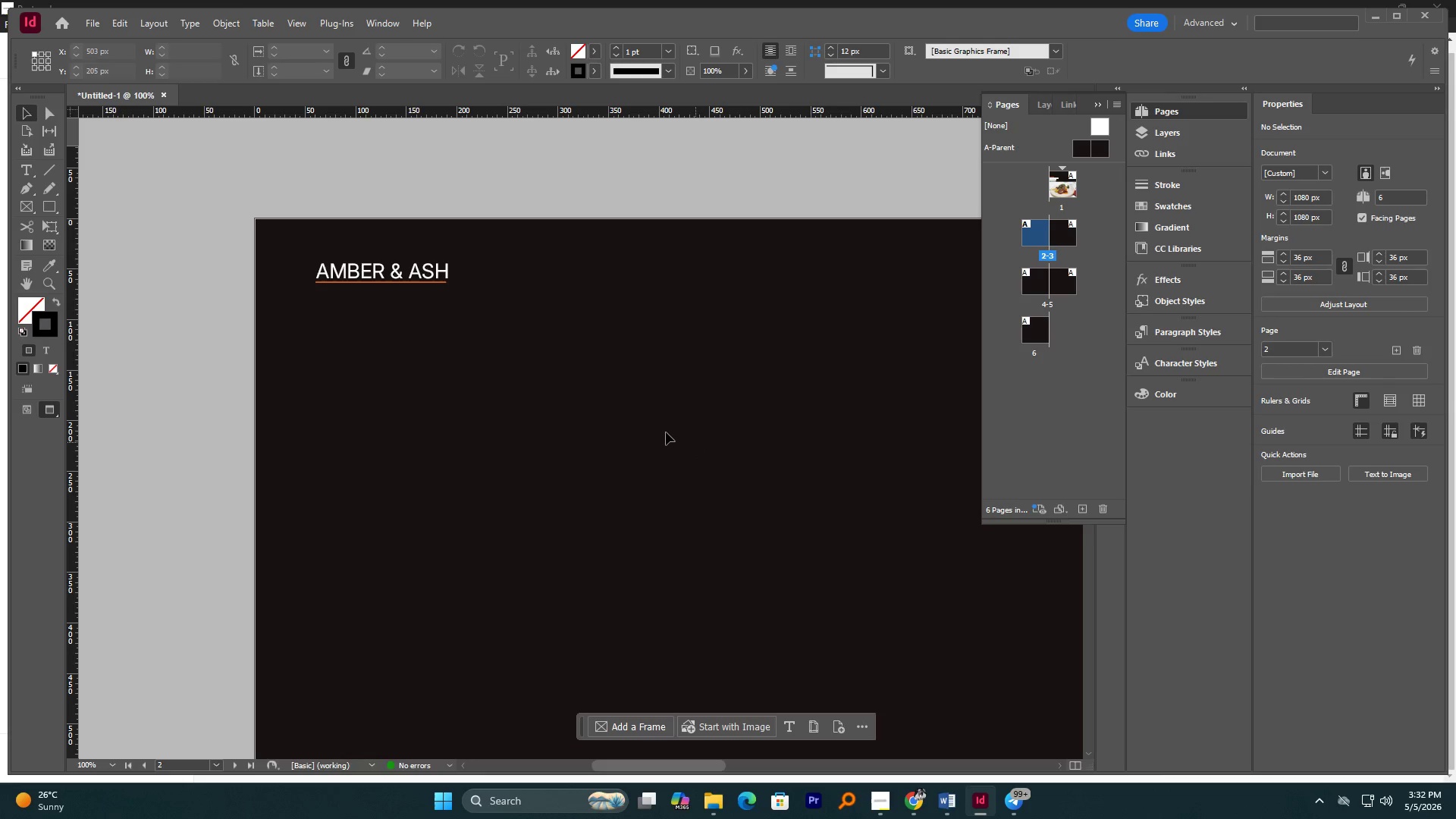 
hold_key(key=AltLeft, duration=0.8)
scroll: coordinate [551, 397], scroll_direction: down, amount: 4.0
 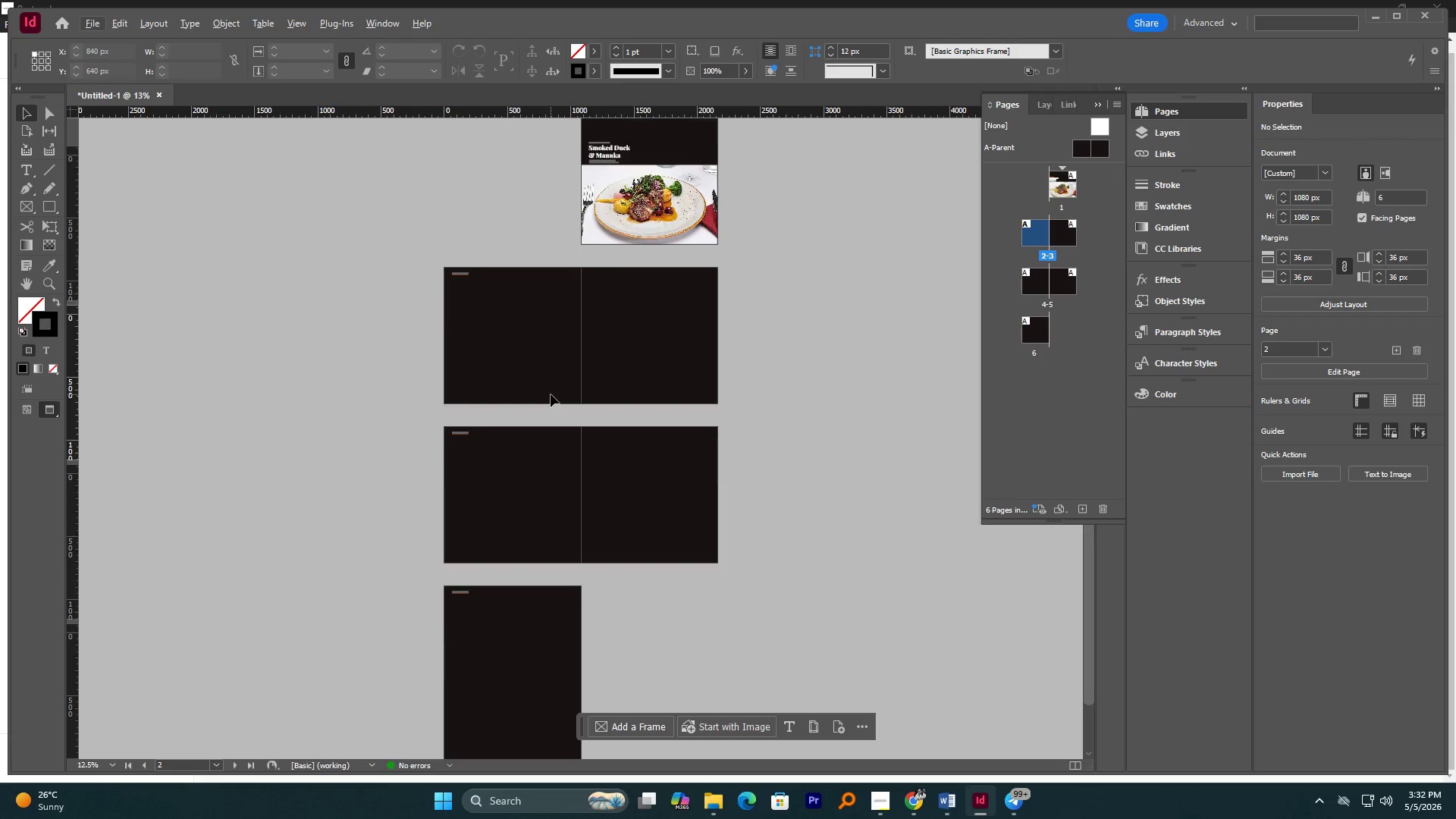 
hold_key(key=AltLeft, duration=1.3)
scroll: coordinate [497, 440], scroll_direction: down, amount: 3.0
 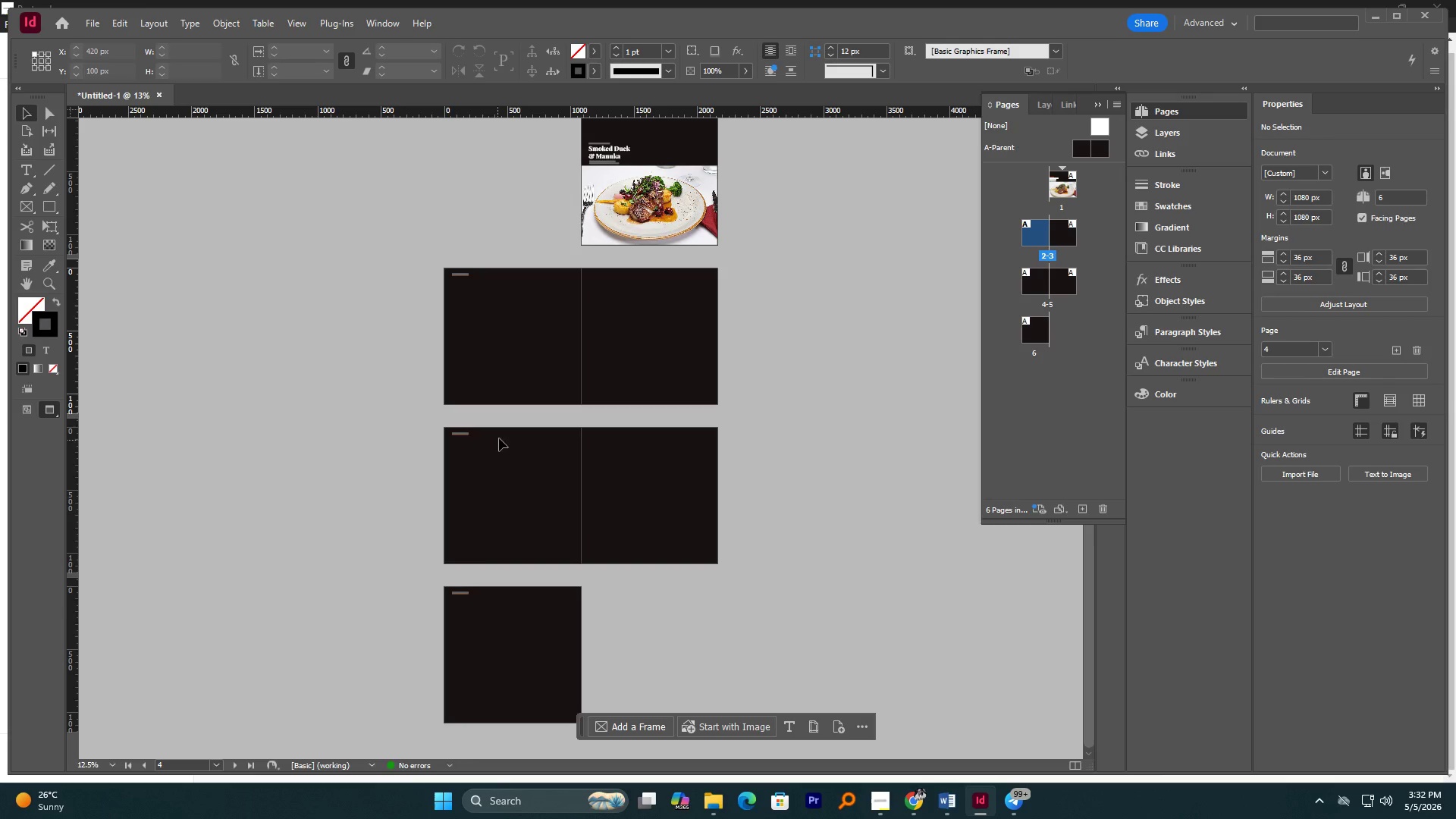 
hold_key(key=AltLeft, duration=0.44)
 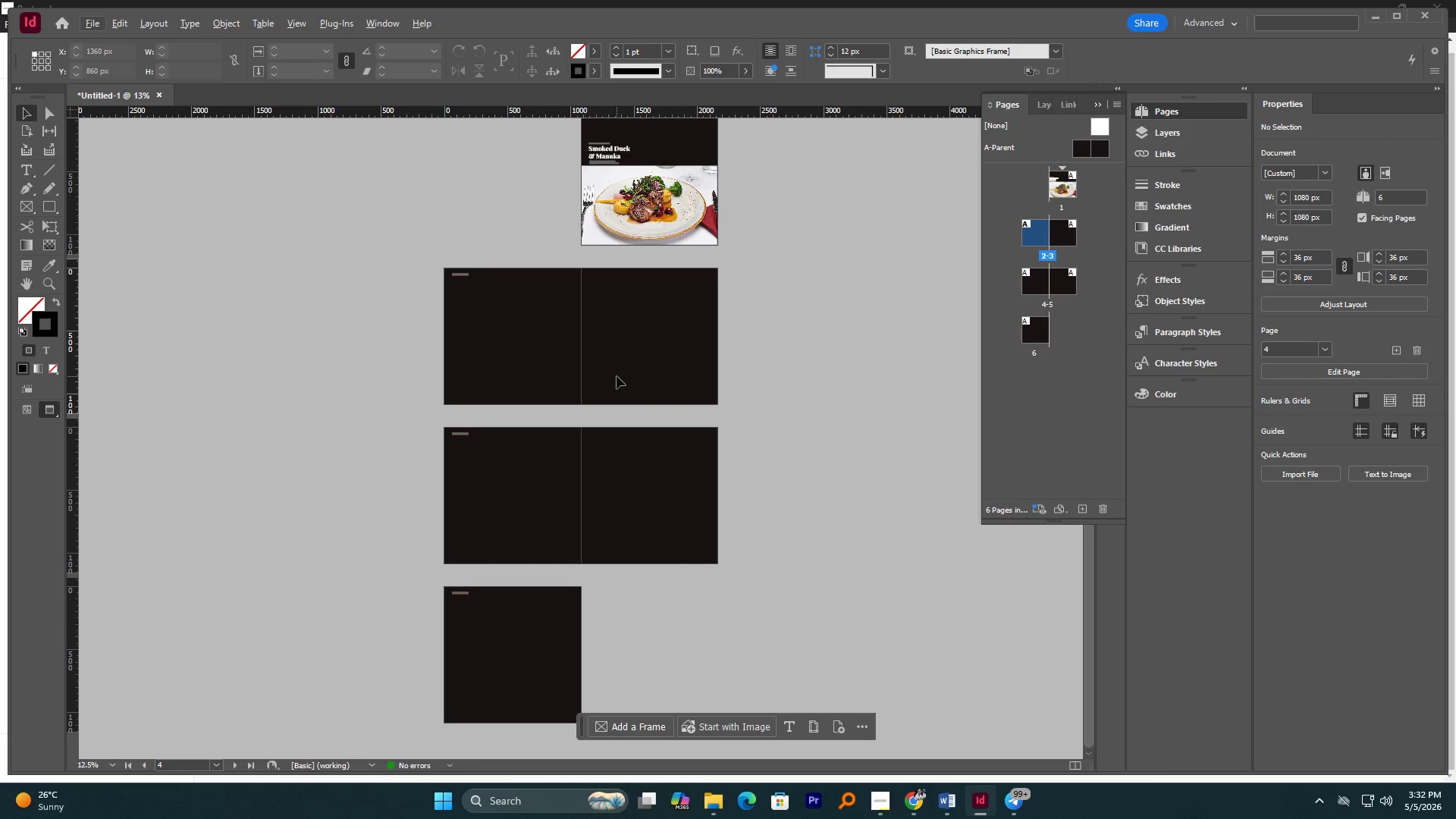 
wait(8.61)
 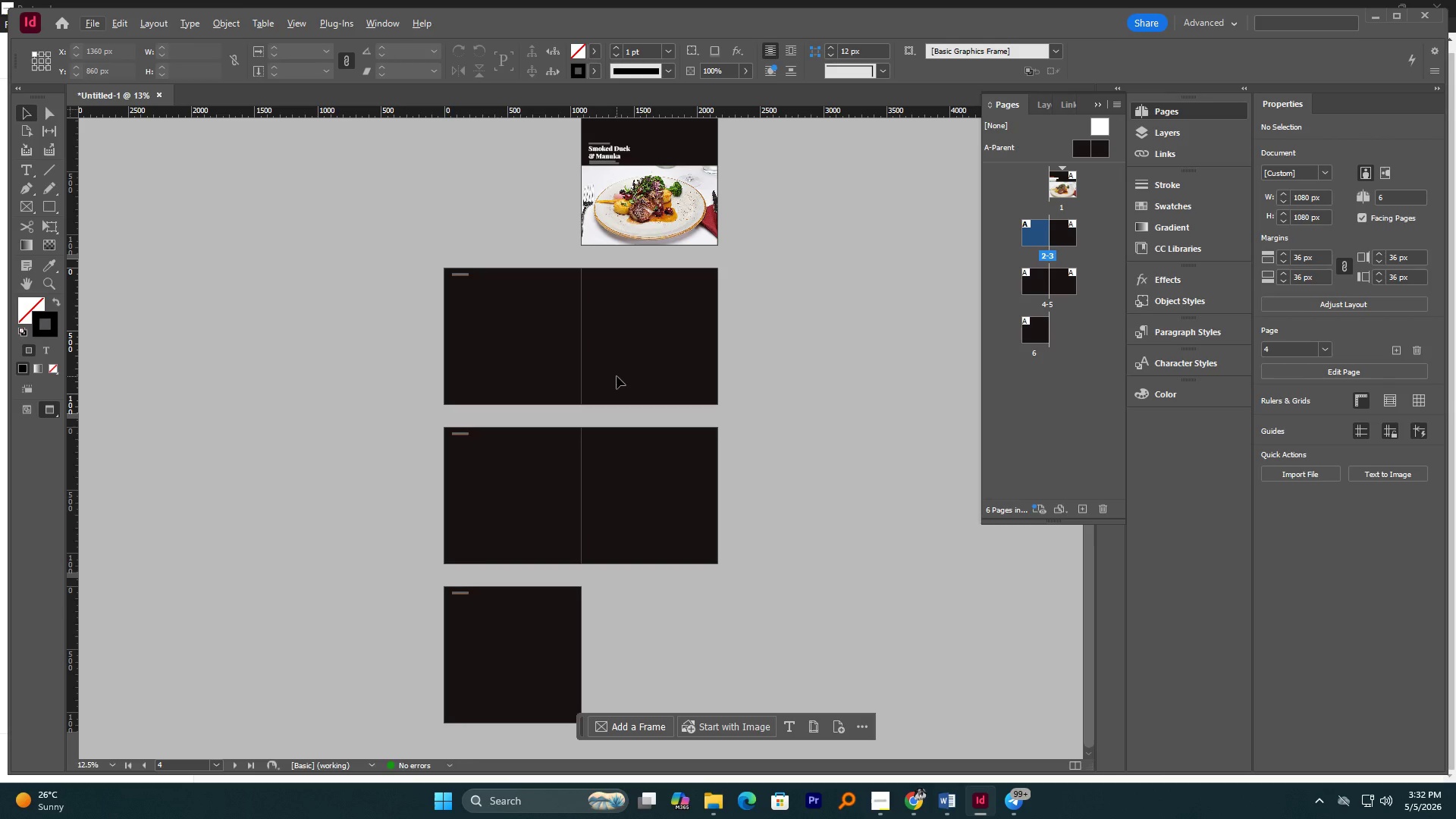 
hold_key(key=AltLeft, duration=0.36)
scroll: coordinate [626, 193], scroll_direction: up, amount: 8.0
 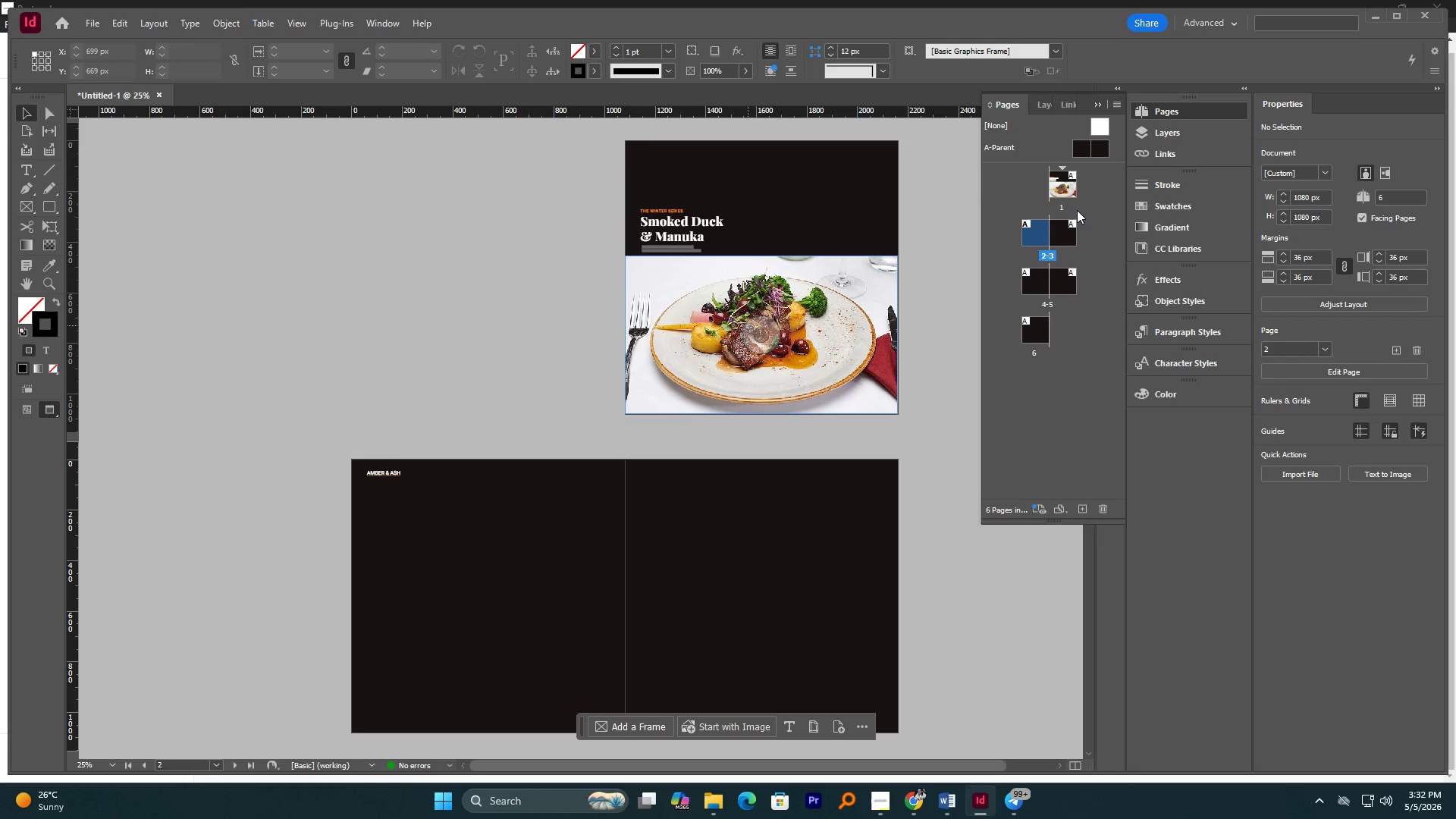 
double_click([1079, 146])
 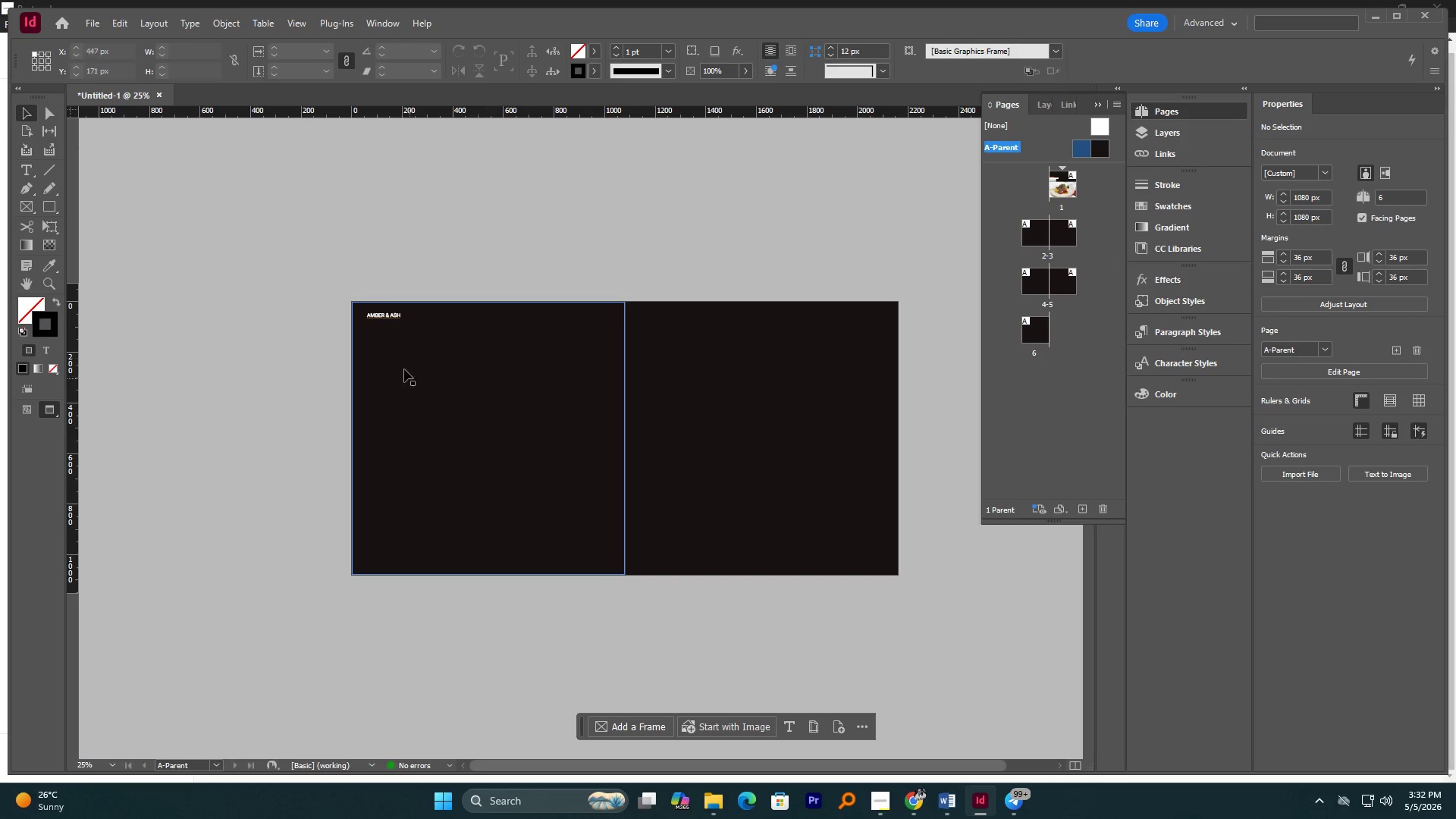 
hold_key(key=AltLeft, duration=0.61)
scroll: coordinate [335, 243], scroll_direction: up, amount: 6.0
 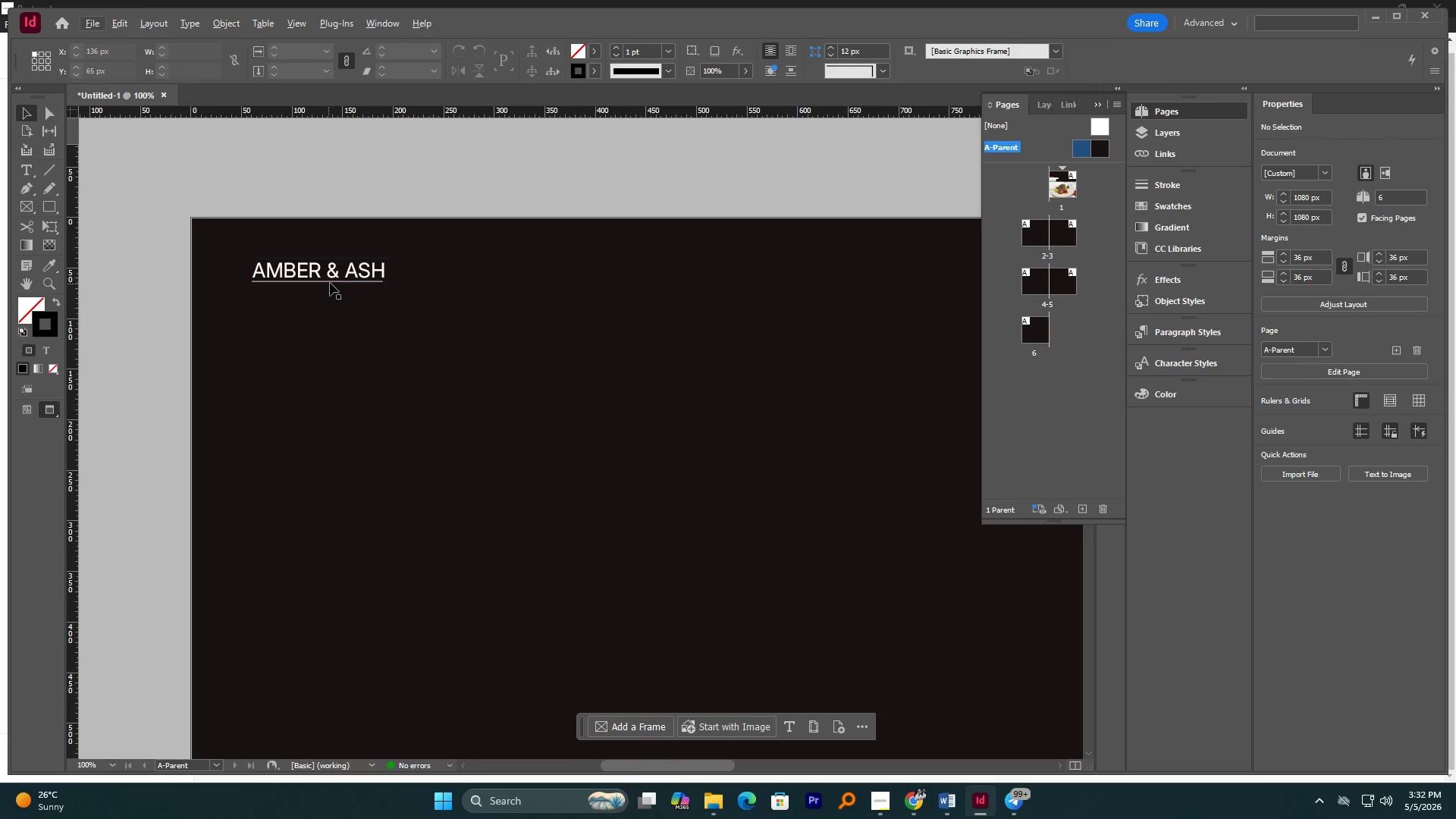 
left_click([330, 283])
 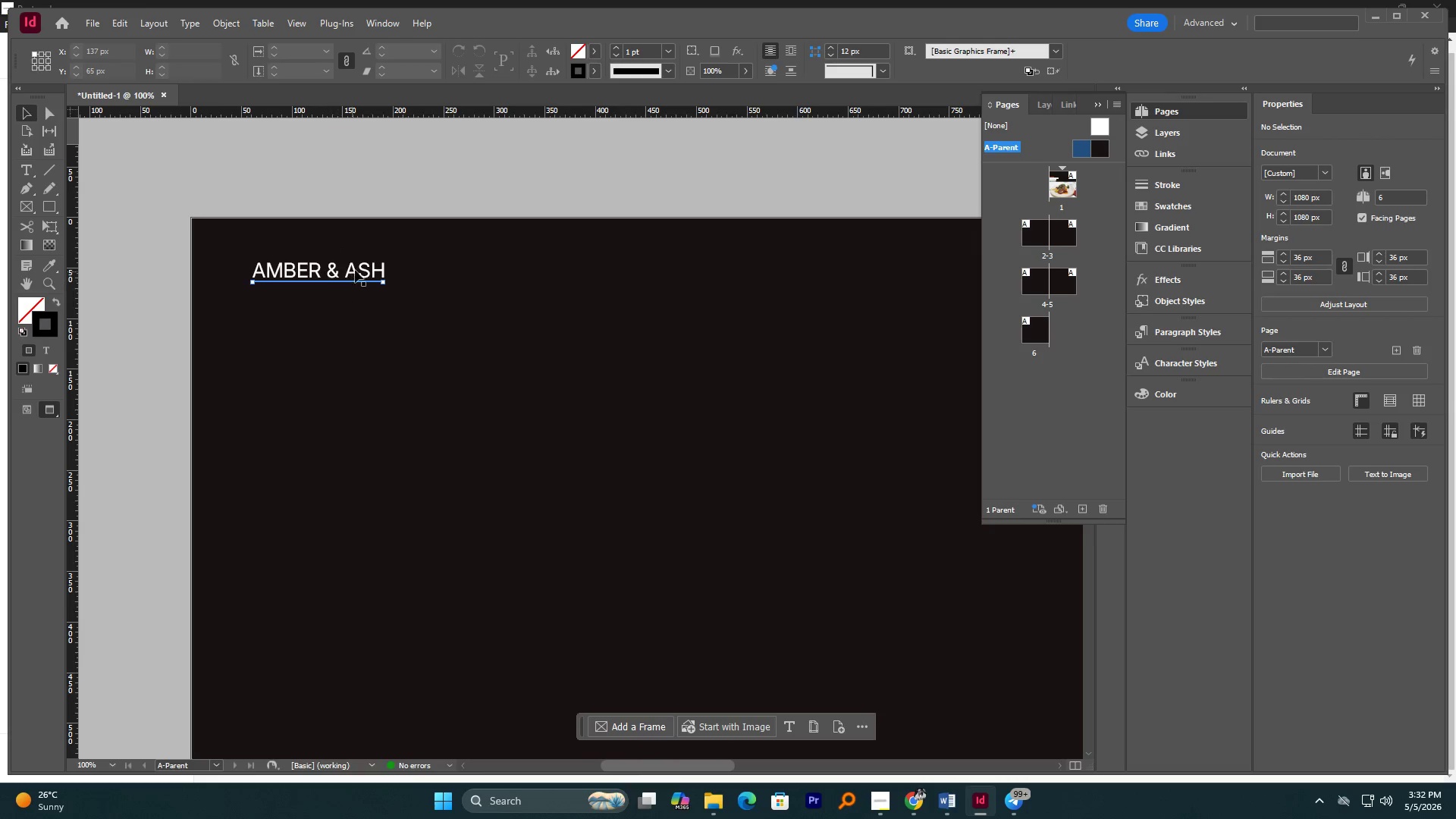 
hold_key(key=ShiftLeft, duration=0.61)
 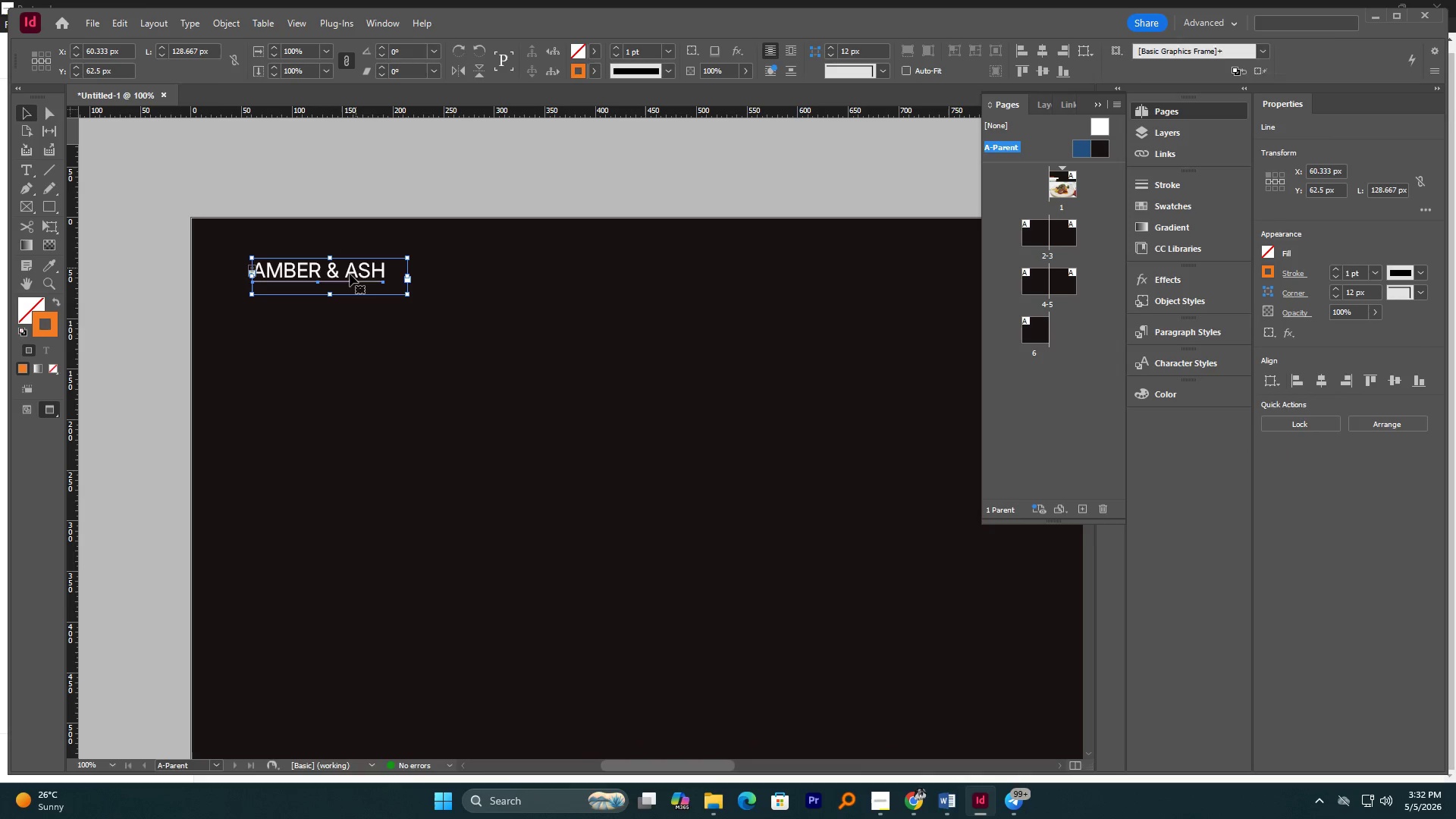 
hold_key(key=AltLeft, duration=0.8)
scroll: coordinate [348, 280], scroll_direction: down, amount: 2.0
 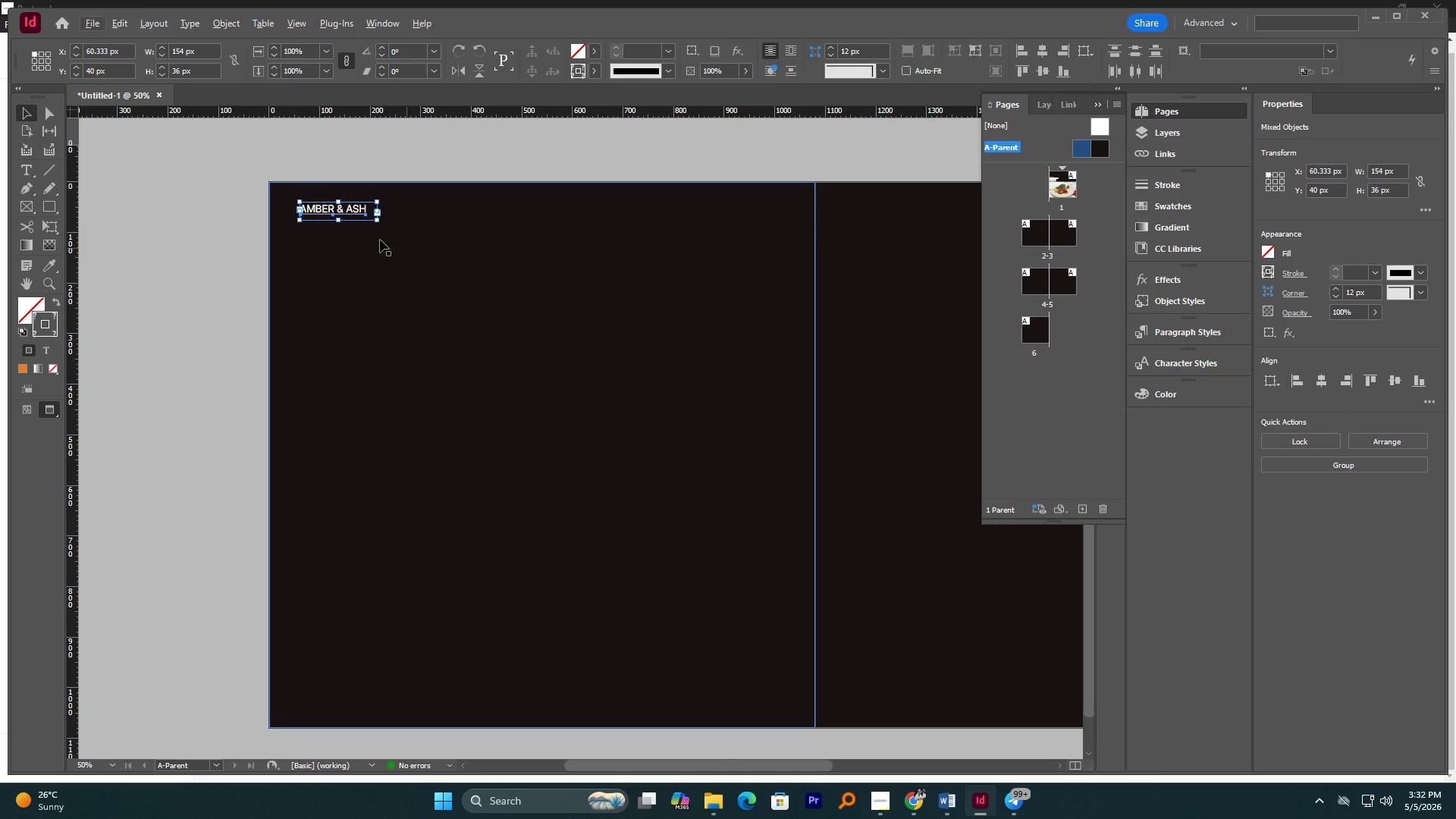 
hold_key(key=AltLeft, duration=3.48)
left_click_drag(start_coordinate=[355, 213], to_coordinate=[896, 245])
 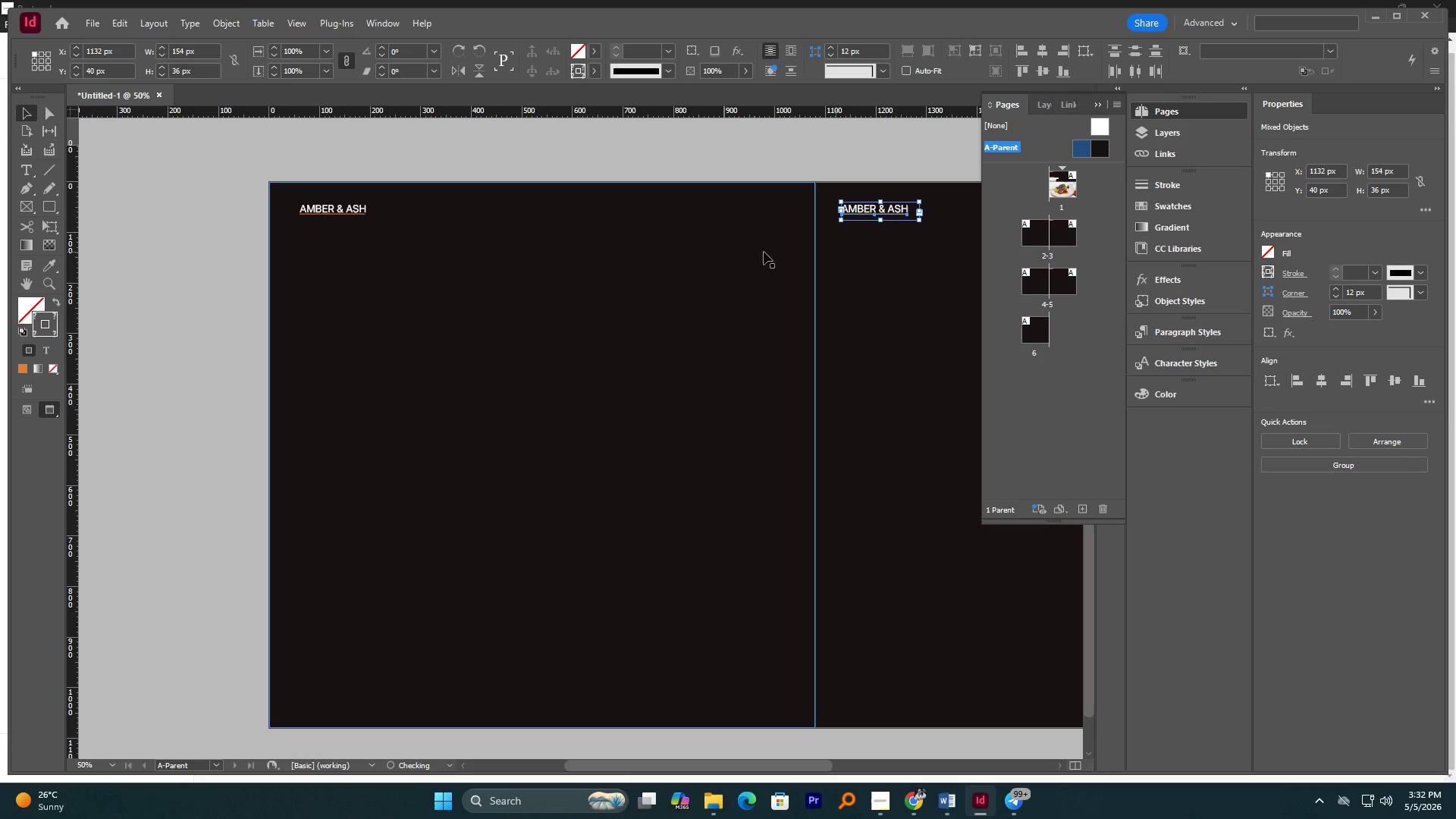 
hold_key(key=ShiftLeft, duration=3.06)
 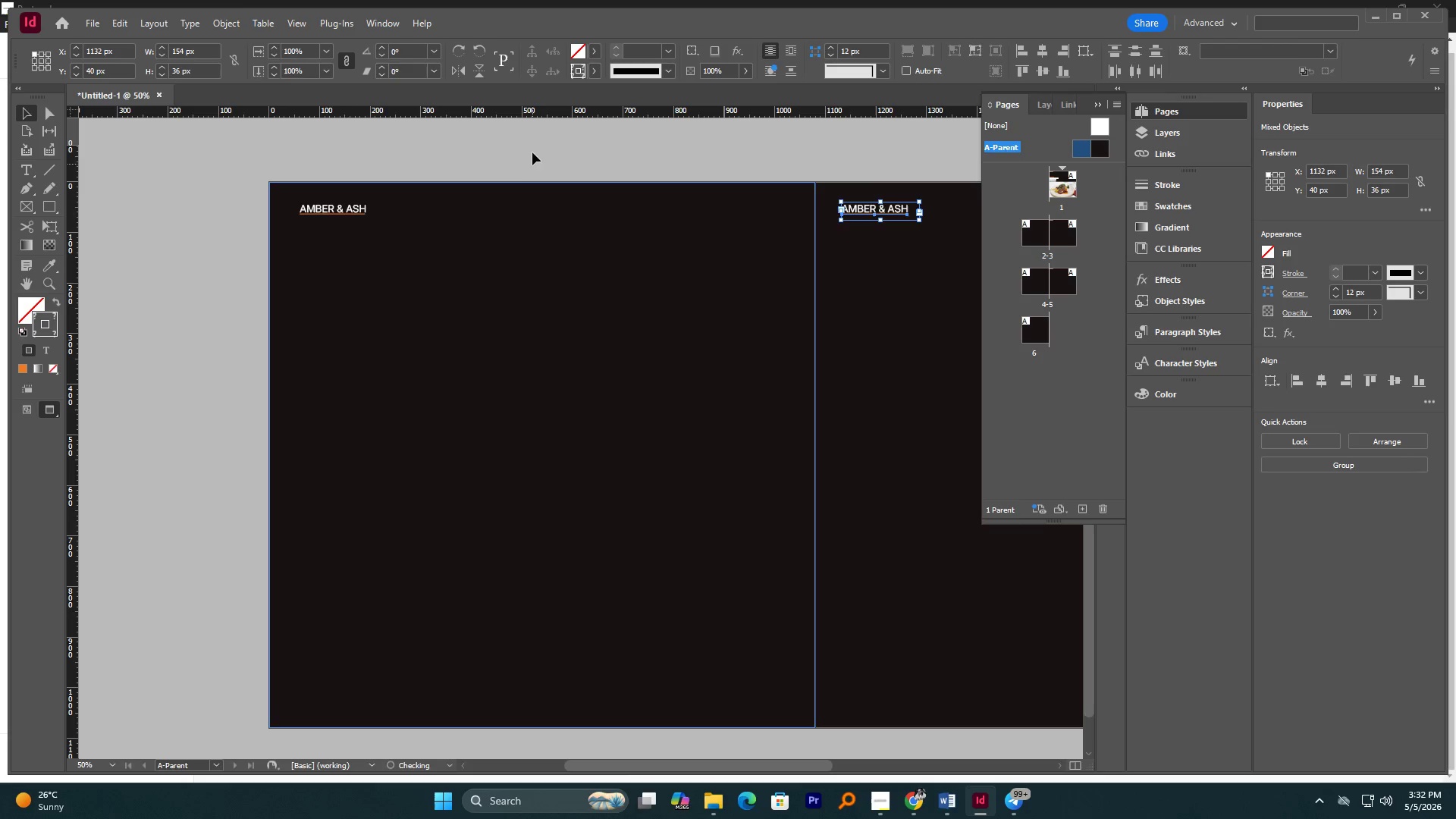 
left_click([535, 149])
 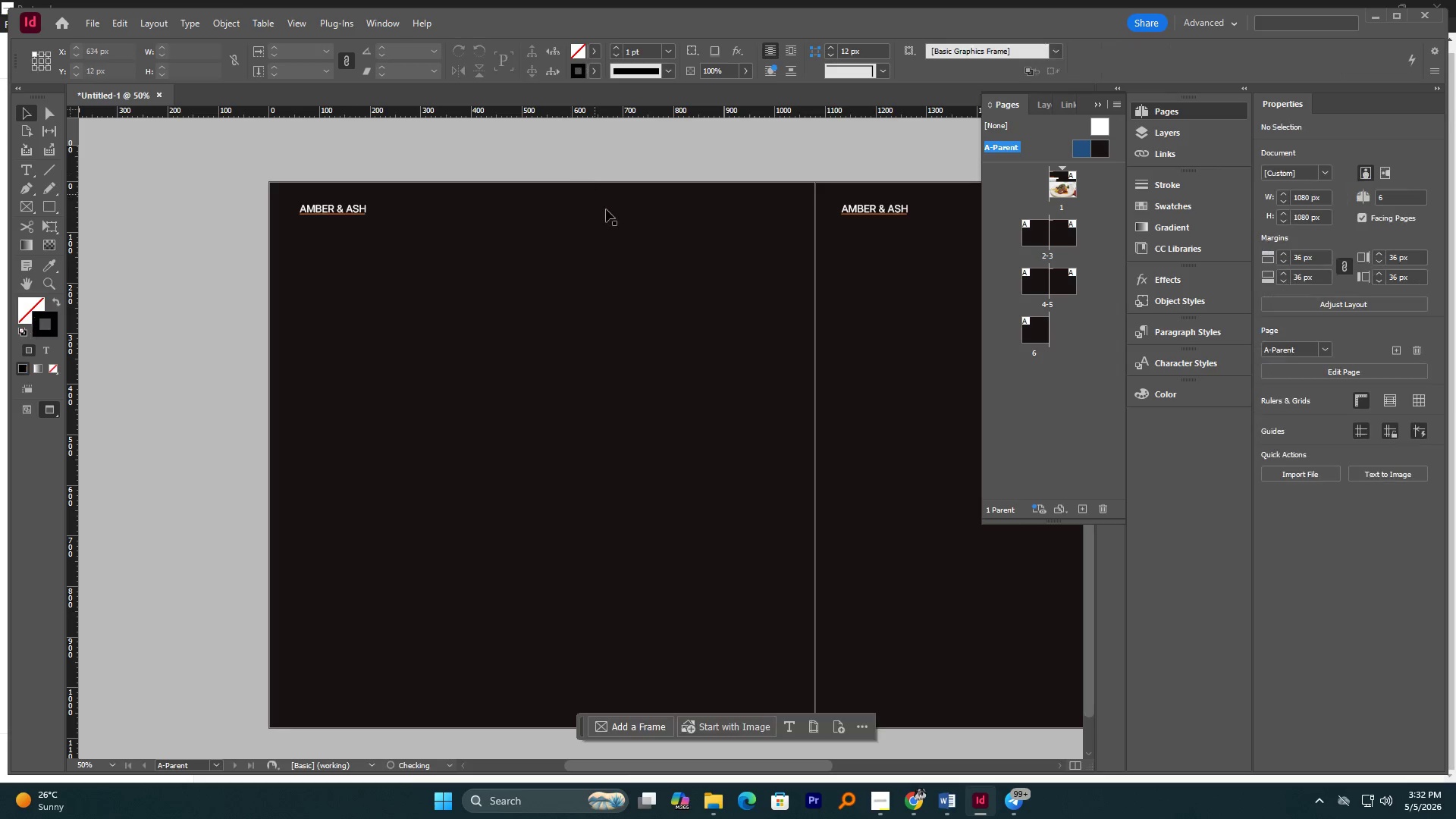 
hold_key(key=ControlLeft, duration=1.11)
 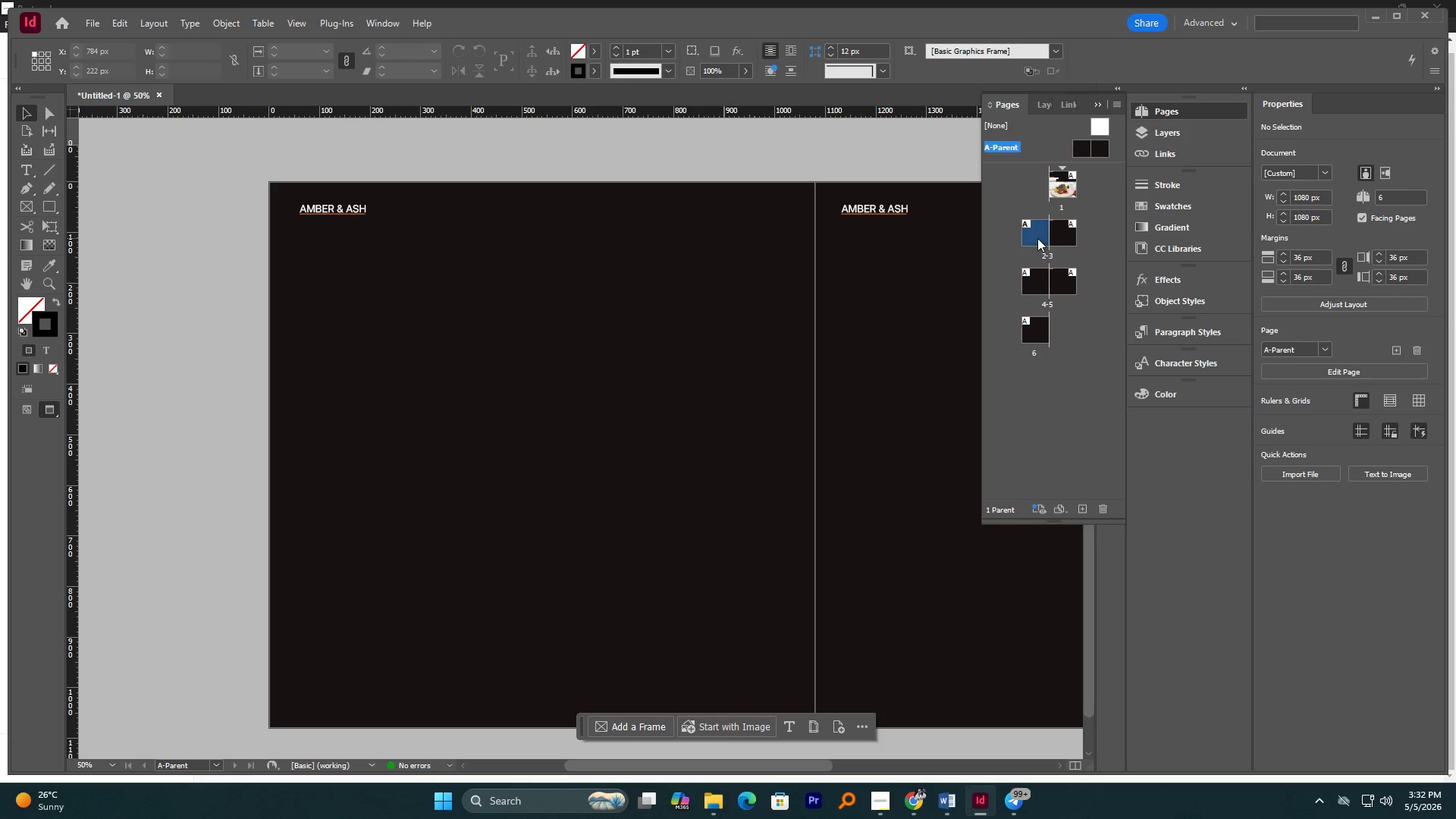 
double_click([1037, 238])
 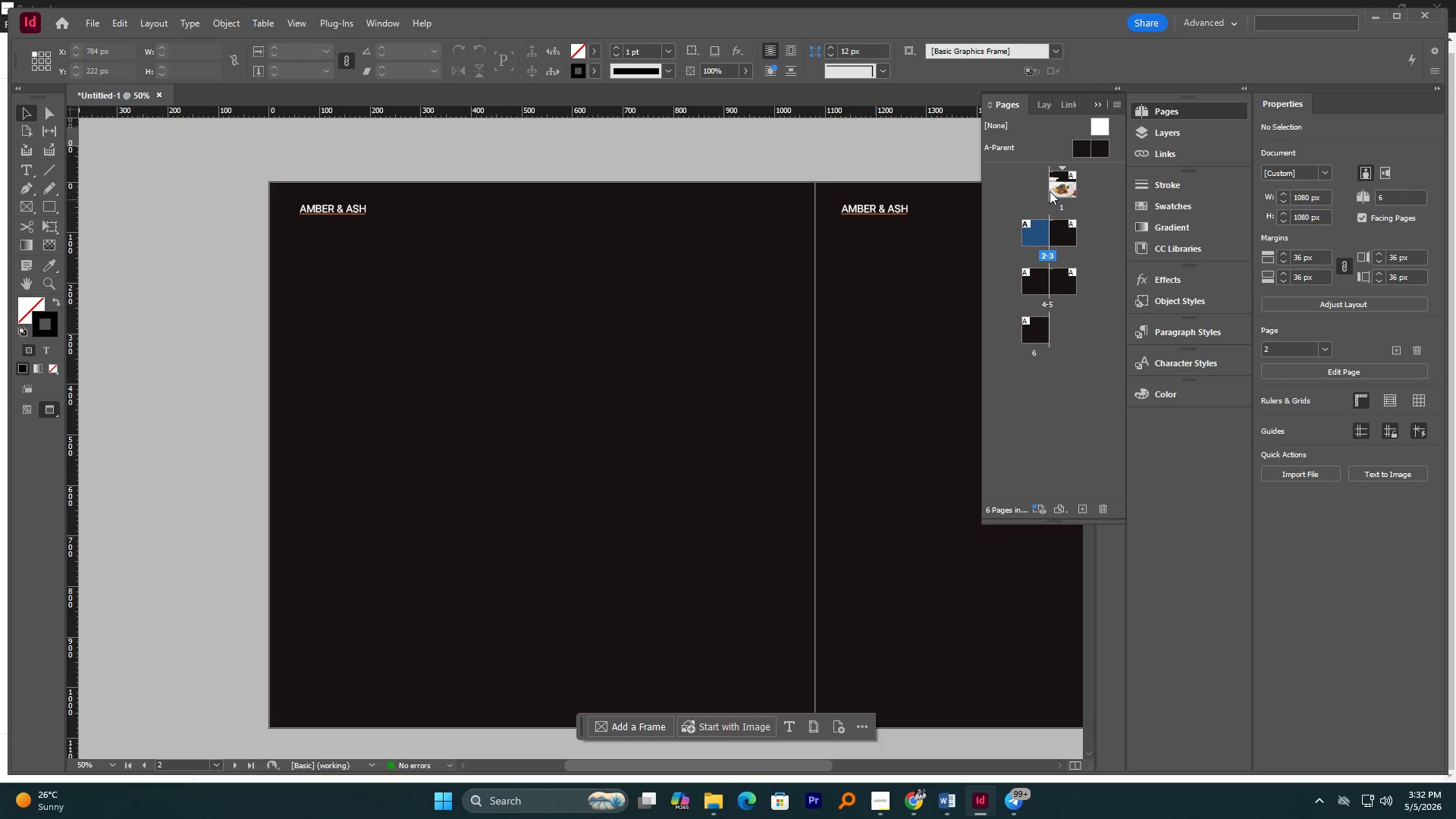 
double_click([1052, 190])
 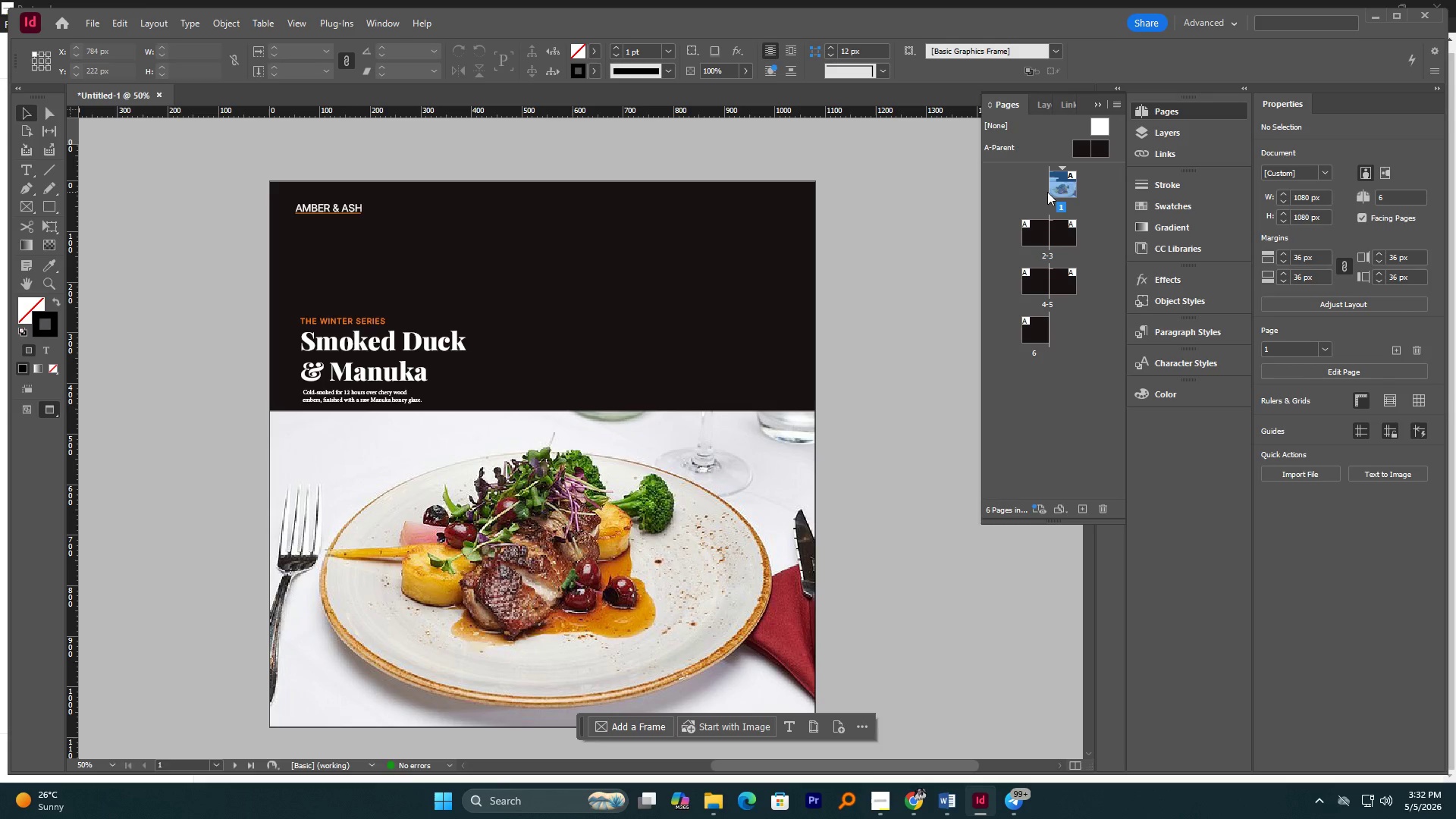 
wait(5.3)
 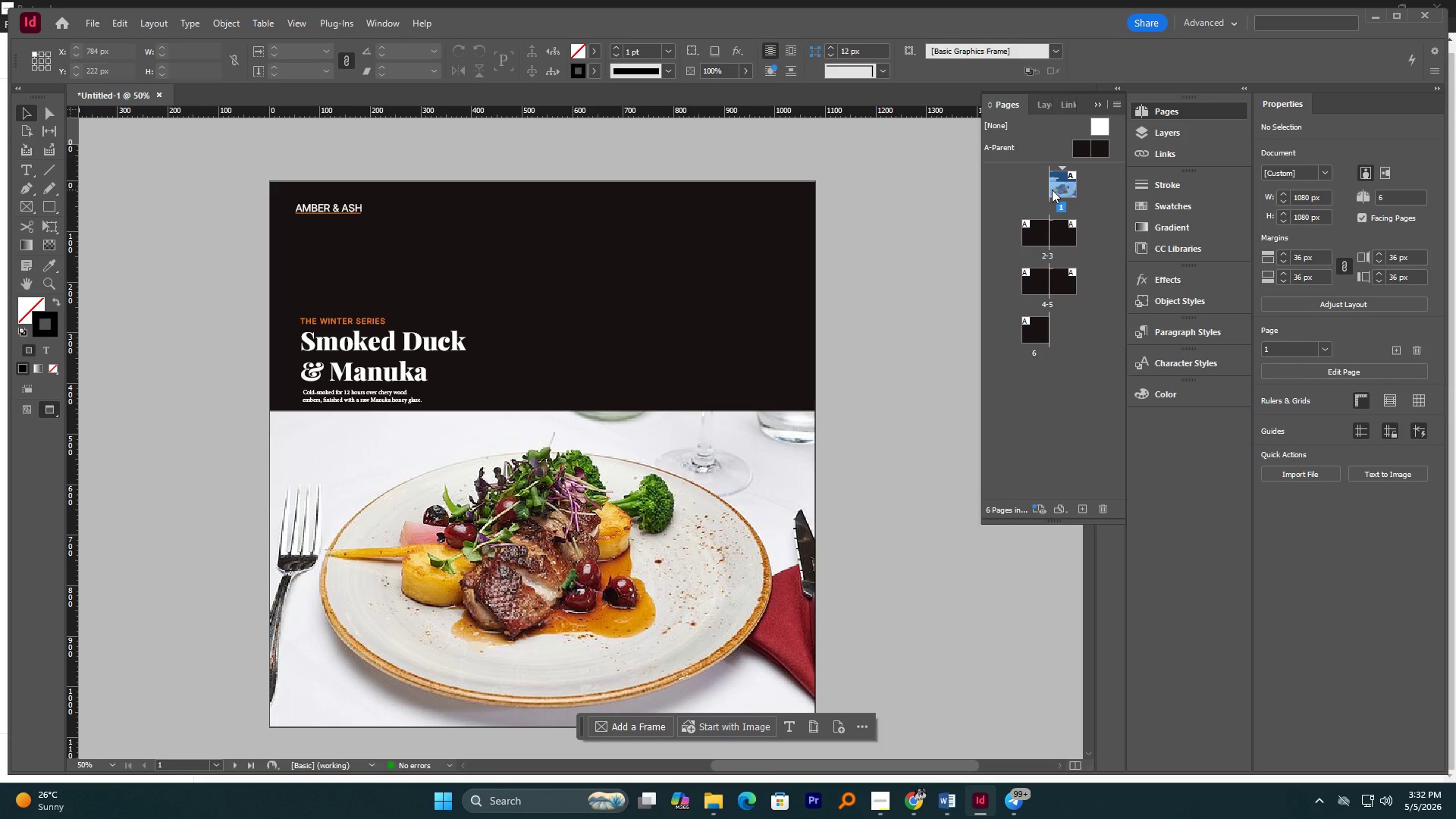 
scroll: coordinate [763, 588], scroll_direction: down, amount: 11.0
 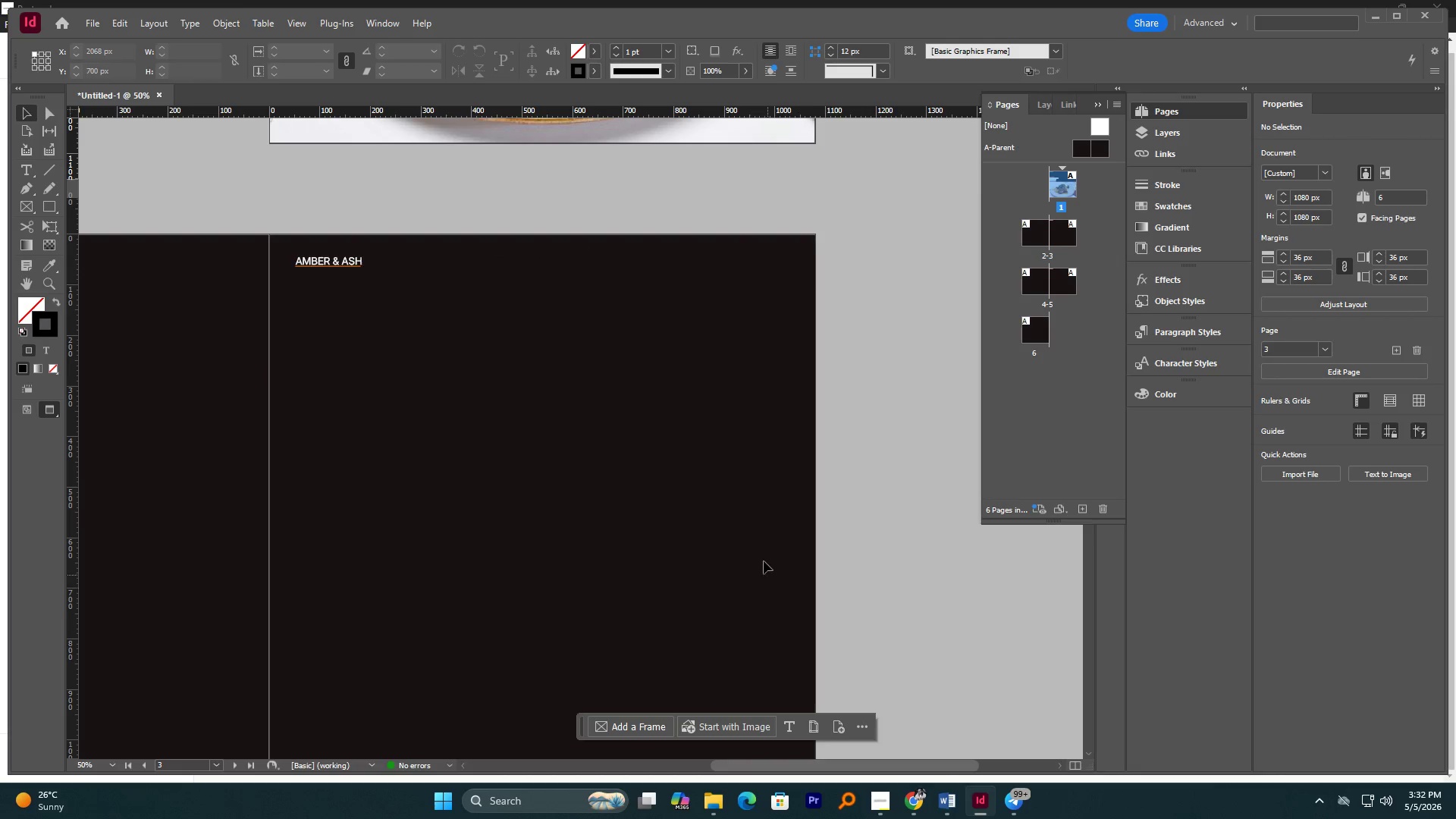 
hold_key(key=Space, duration=1.5)
 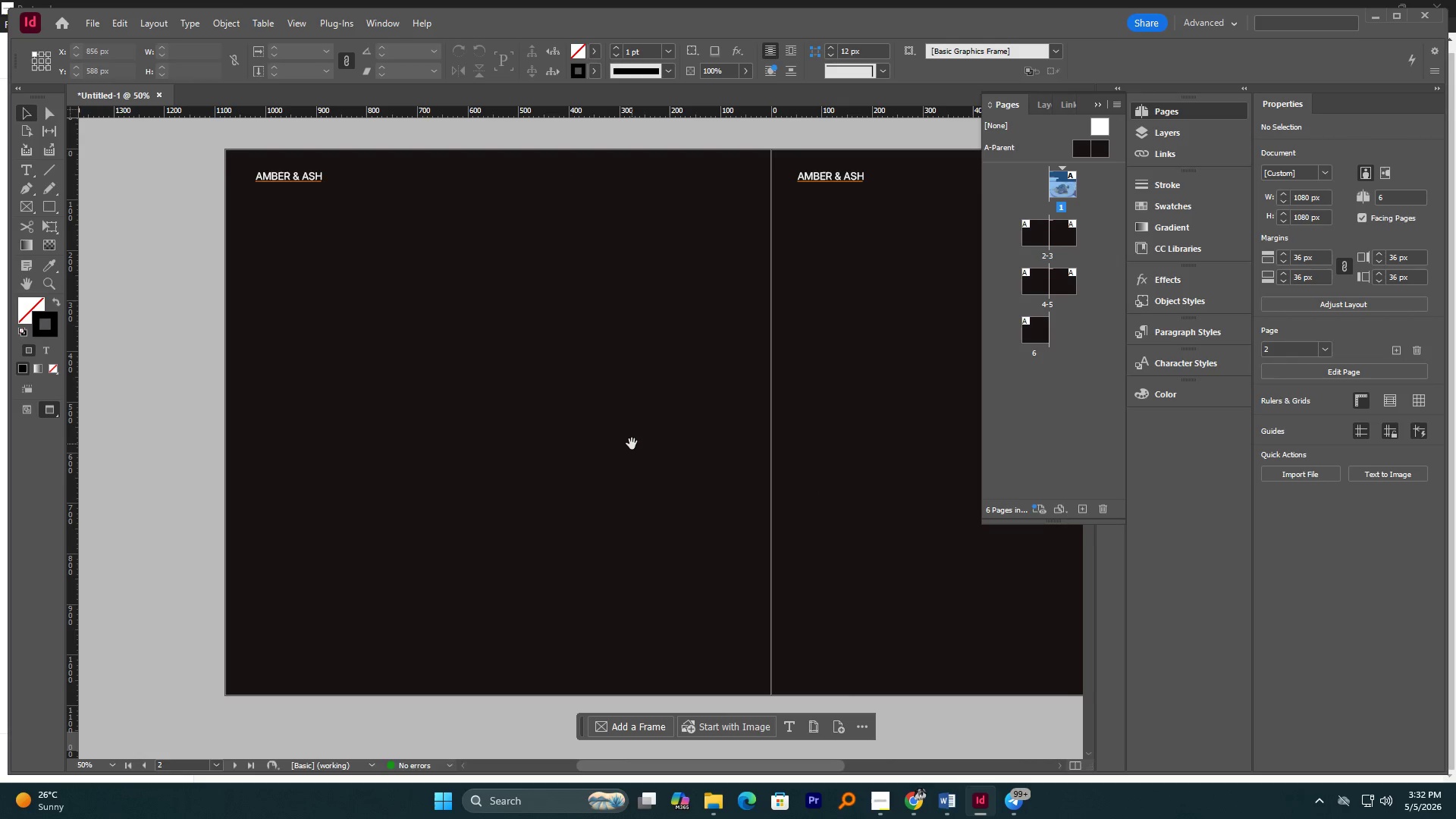 
left_click_drag(start_coordinate=[739, 528], to_coordinate=[839, 482])
 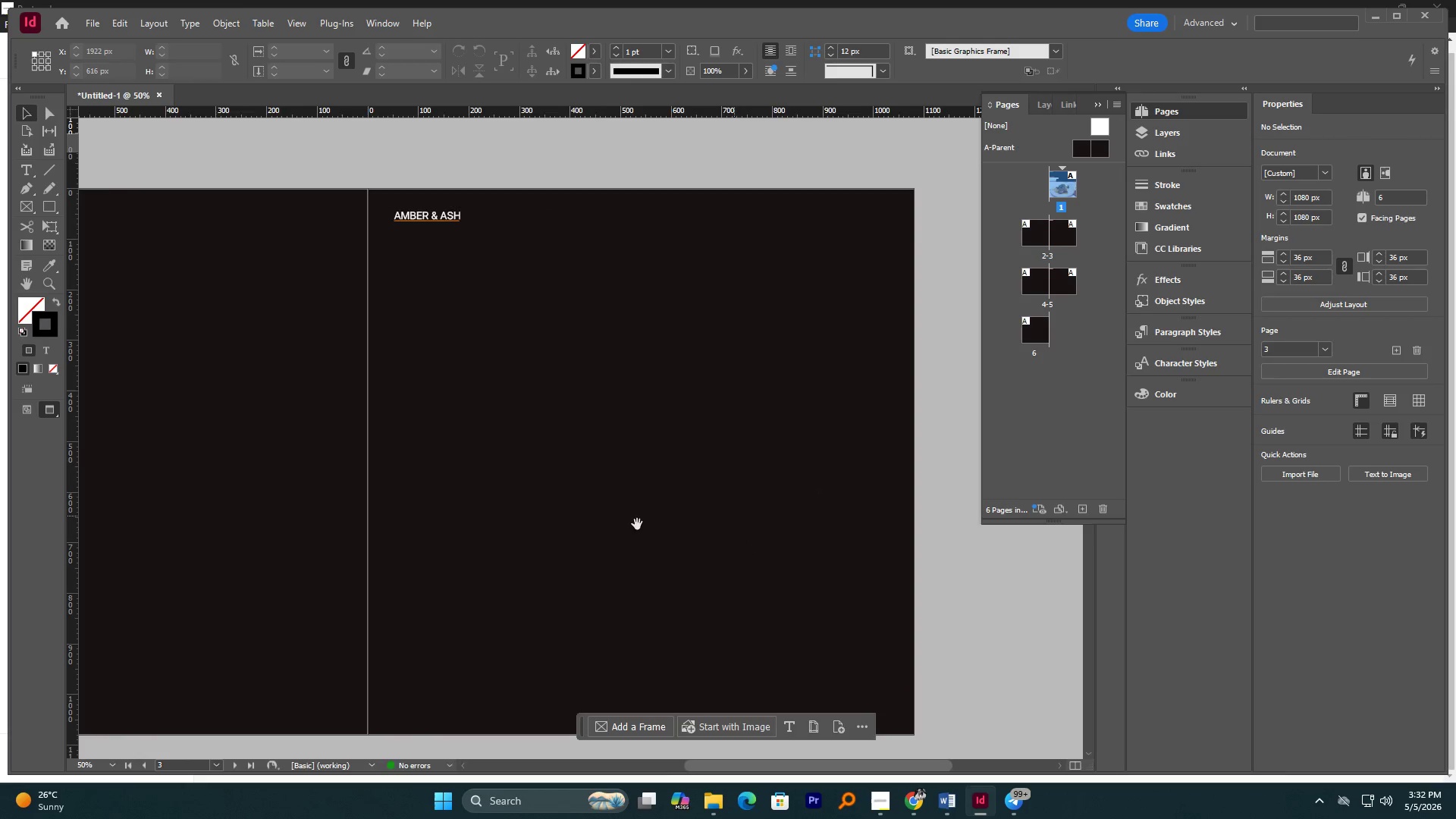 
left_click_drag(start_coordinate=[570, 526], to_coordinate=[720, 522])
 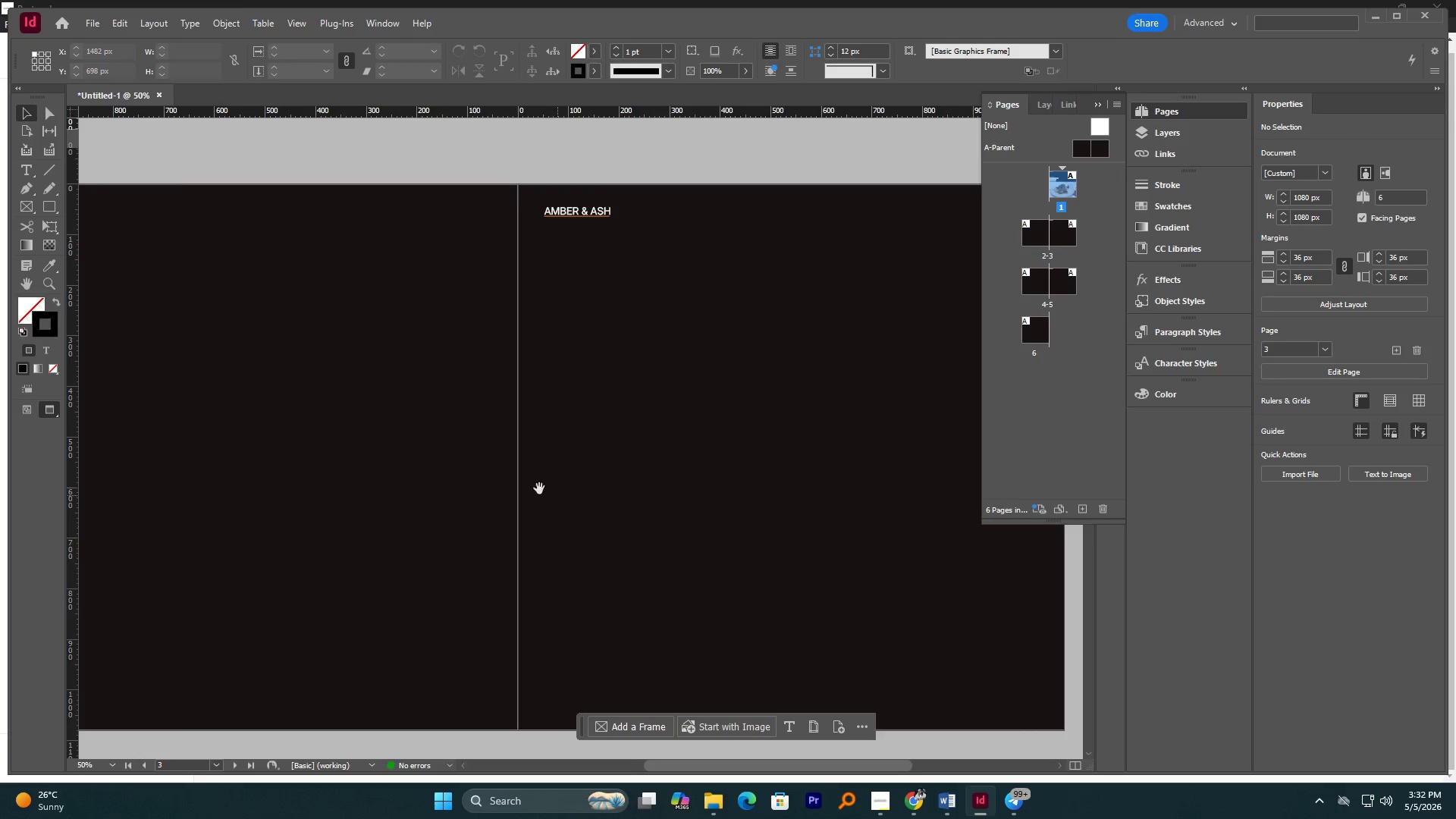 
left_click_drag(start_coordinate=[539, 488], to_coordinate=[815, 509])
 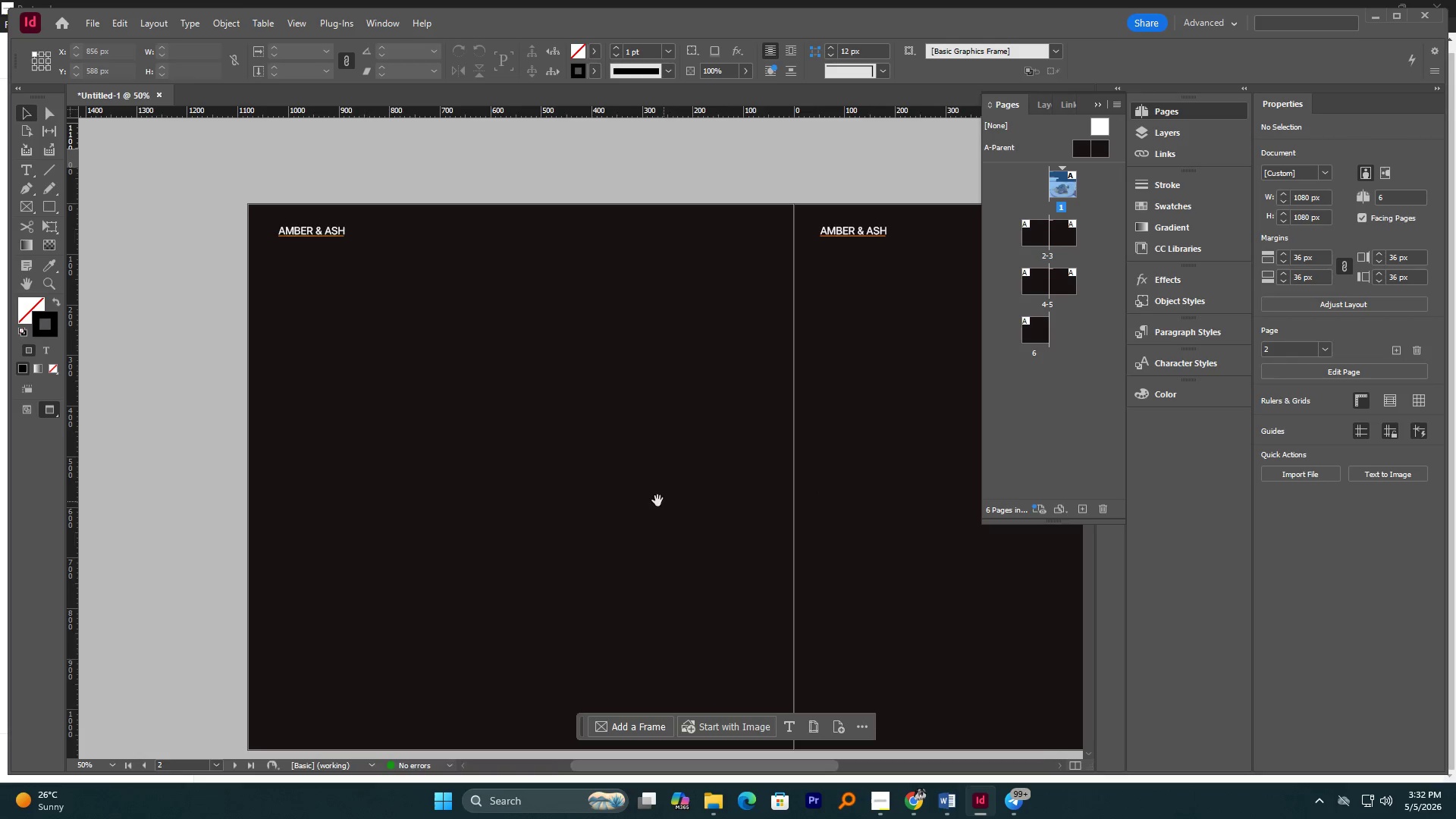 
hold_key(key=Space, duration=0.69)
 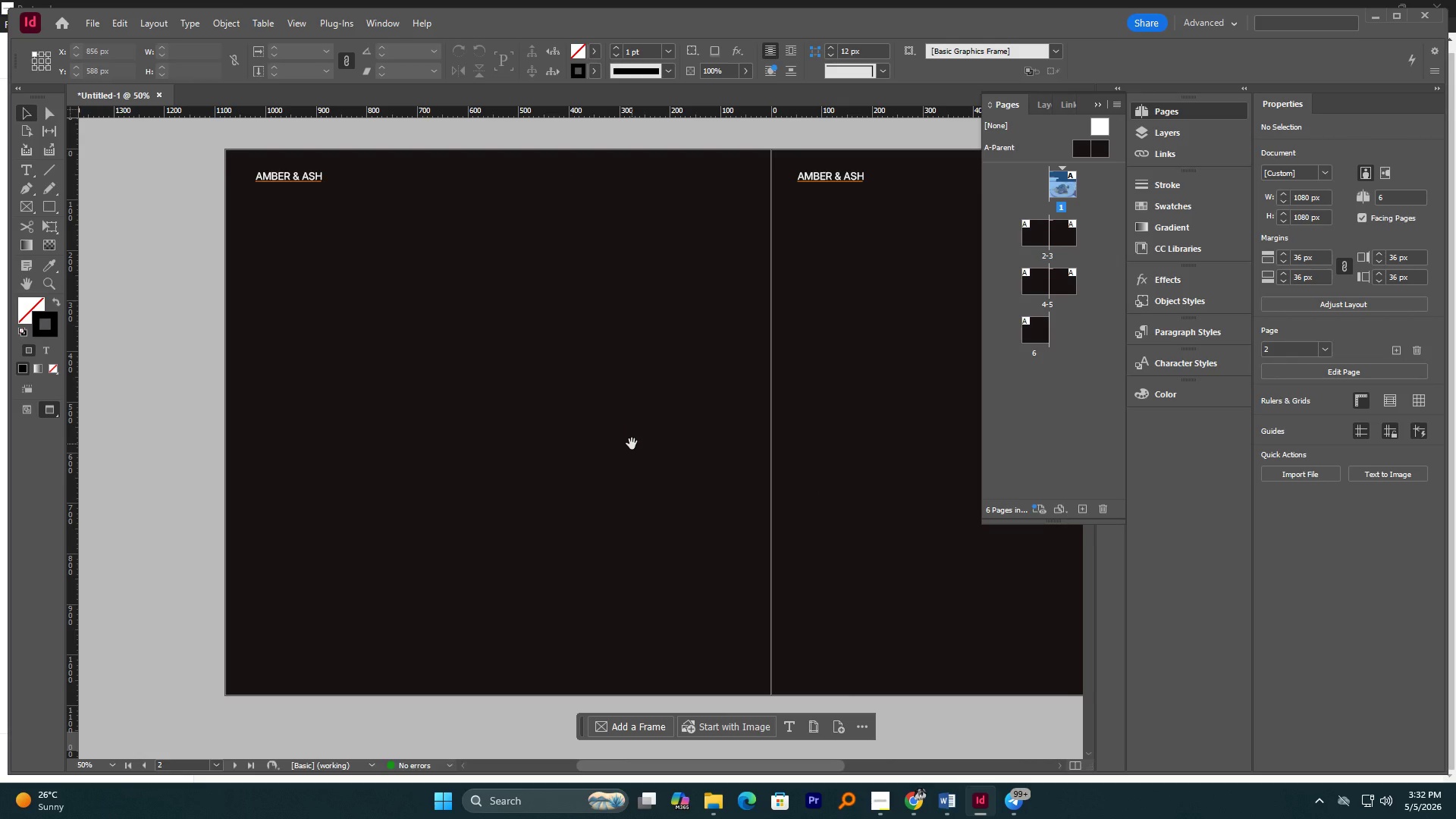 
left_click_drag(start_coordinate=[654, 497], to_coordinate=[632, 444])
 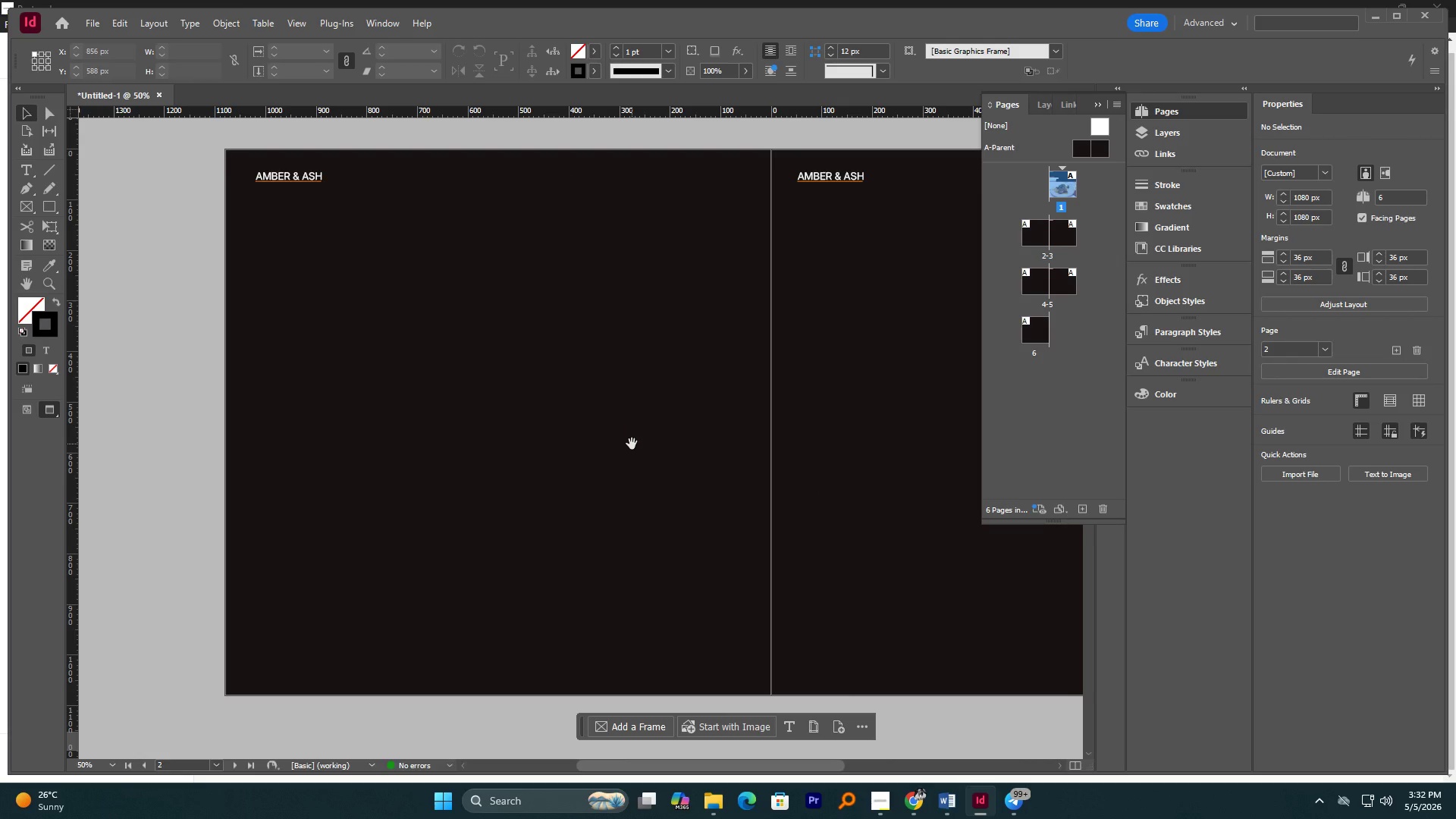 
wait(17.69)
 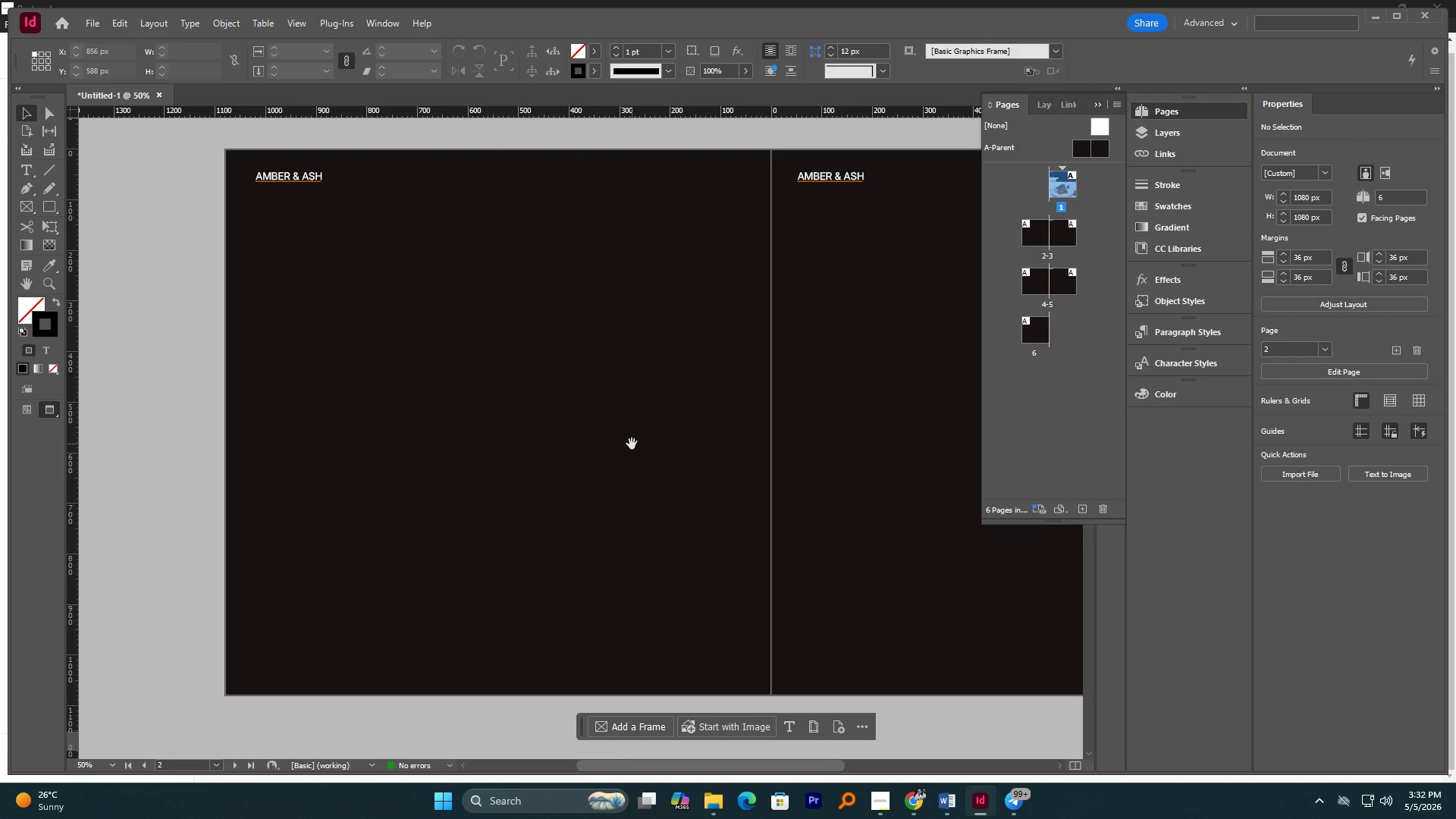 
scroll: coordinate [524, 427], scroll_direction: up, amount: 1.0
 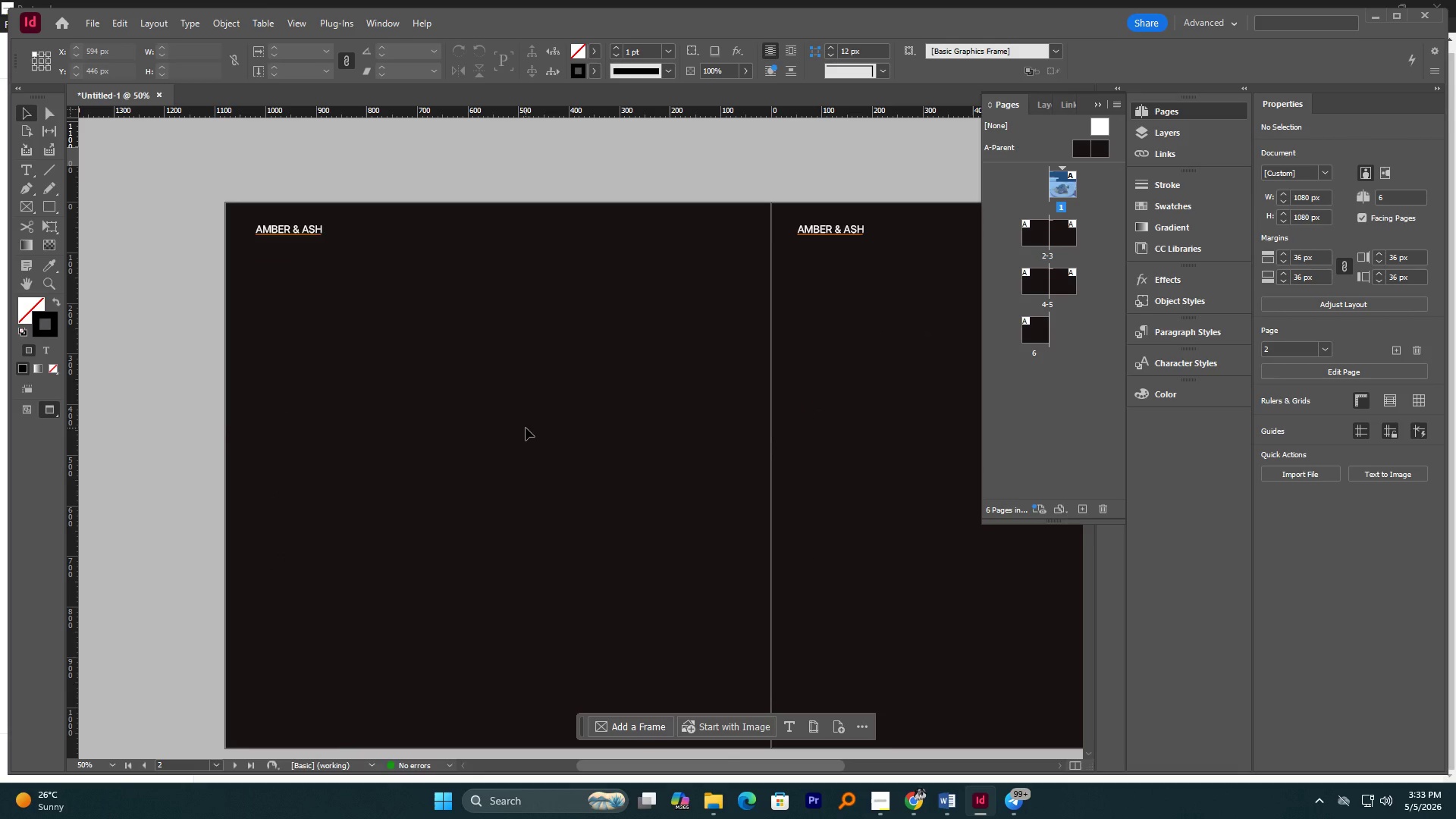 
wait(6.4)
 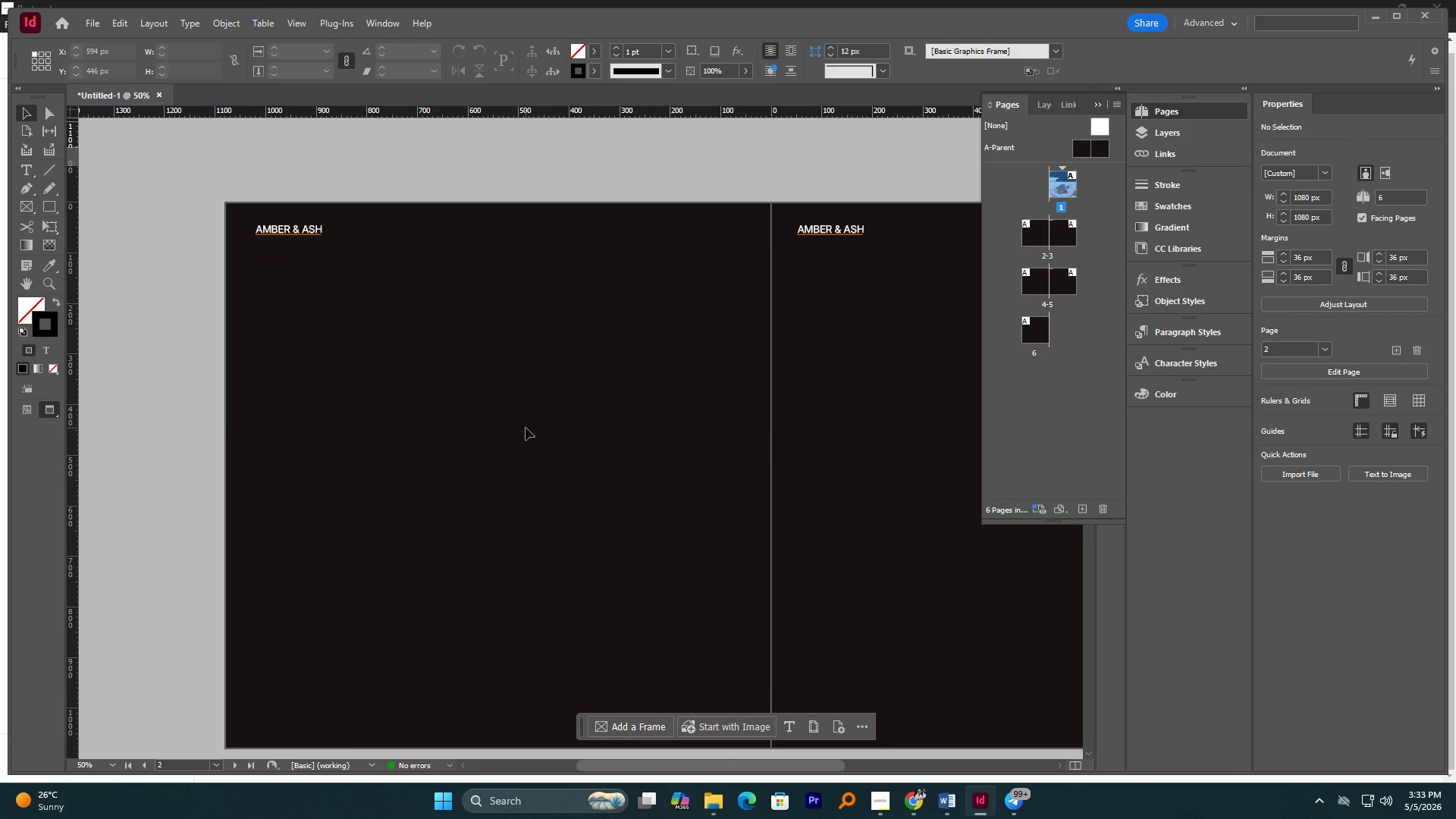 
scroll: coordinate [550, 442], scroll_direction: down, amount: 1.0
 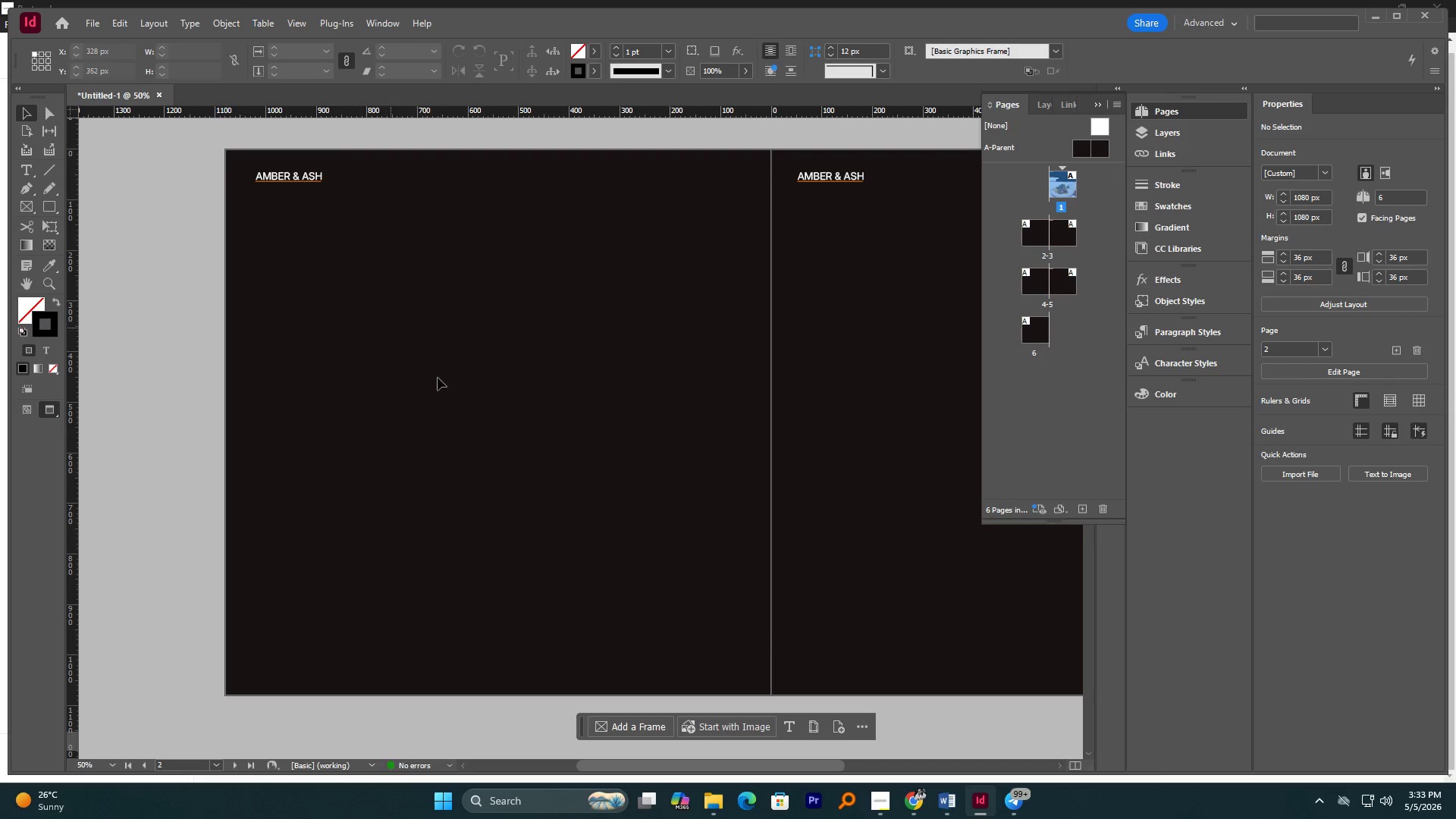 
scroll: coordinate [526, 438], scroll_direction: up, amount: 9.0
 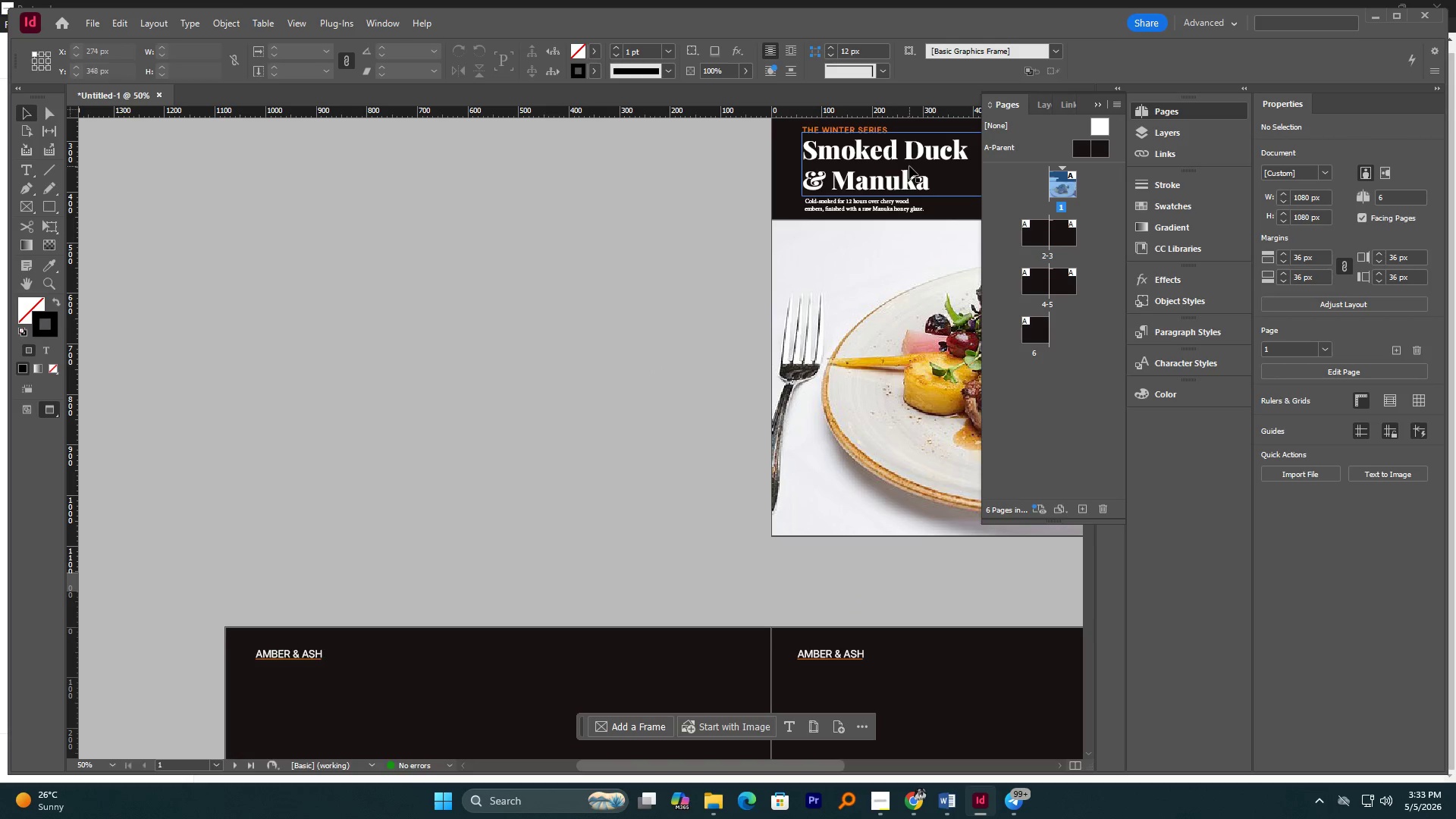 
left_click([886, 172])
 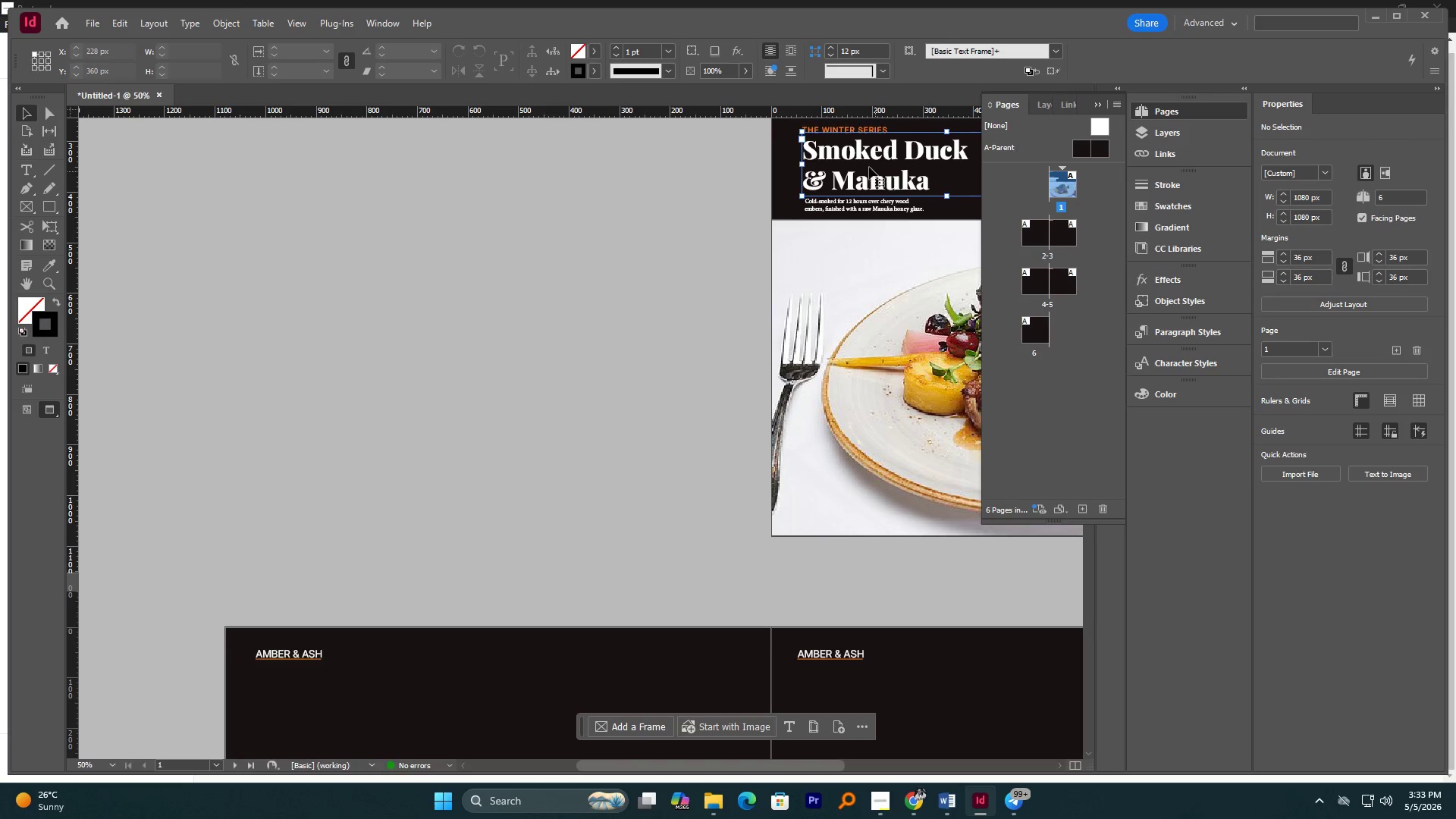 
hold_key(key=ShiftLeft, duration=1.59)
 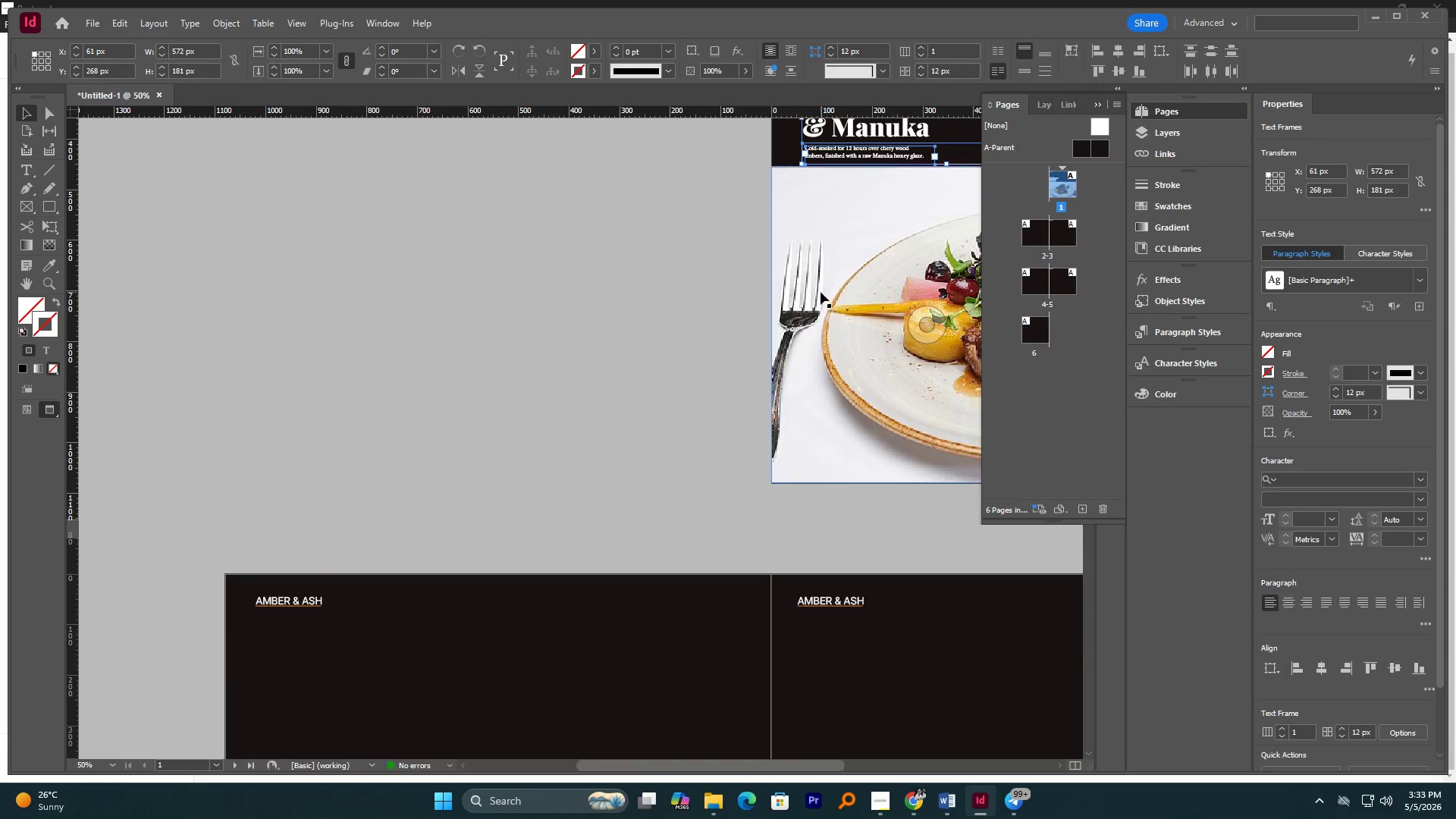 
scroll: coordinate [864, 164], scroll_direction: up, amount: 2.0
 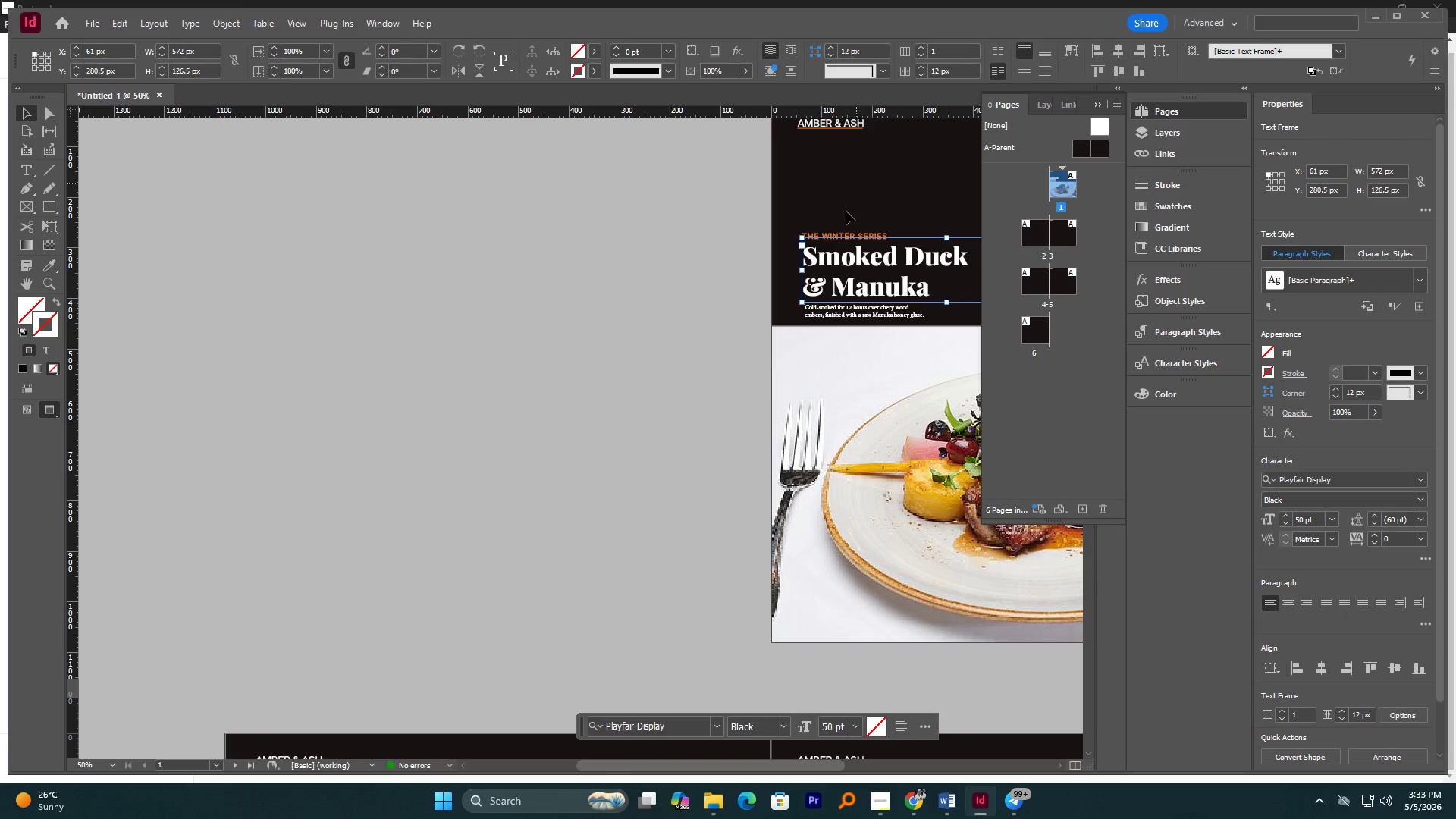 
left_click([843, 232])
 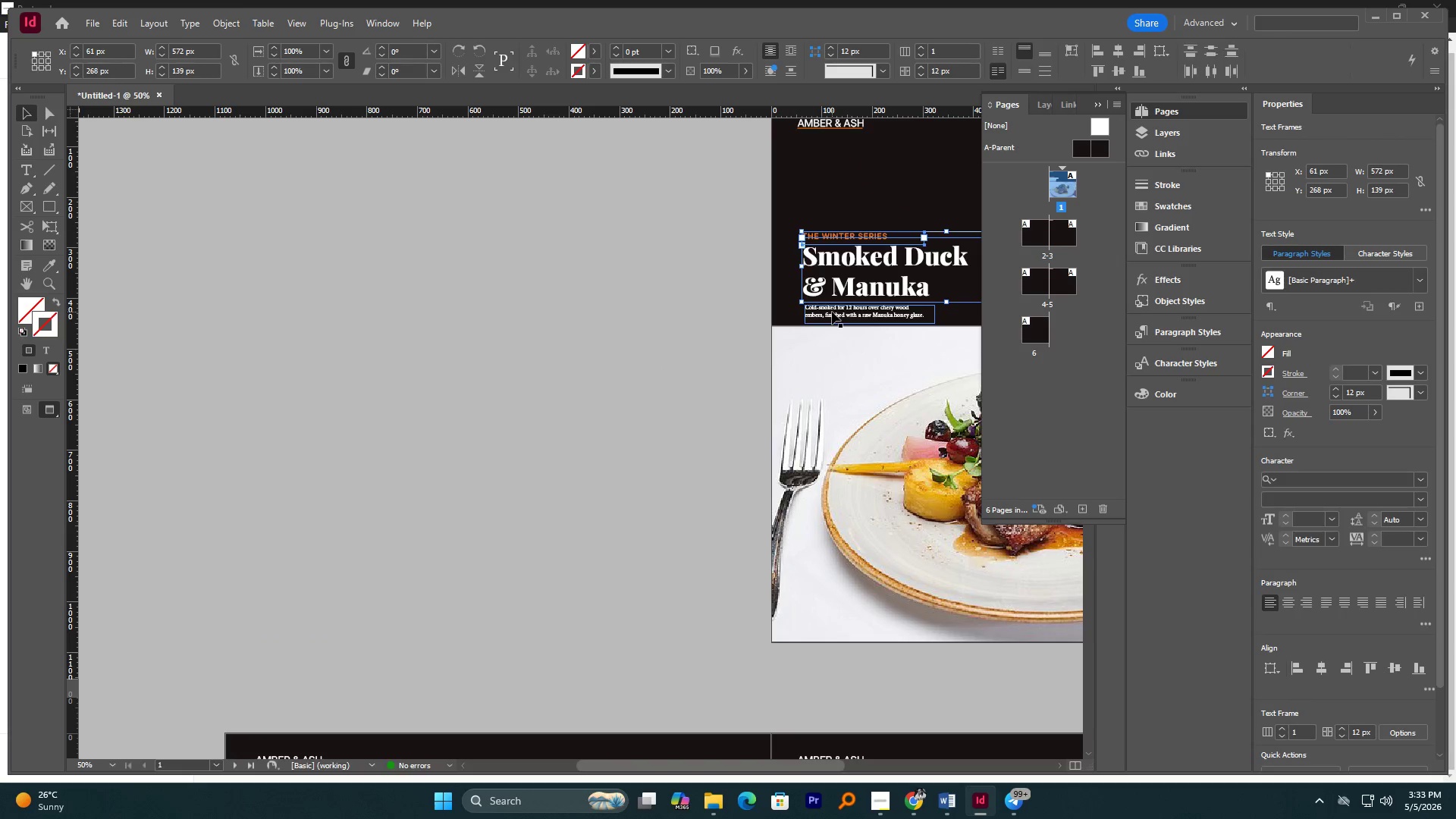 
left_click([832, 312])
 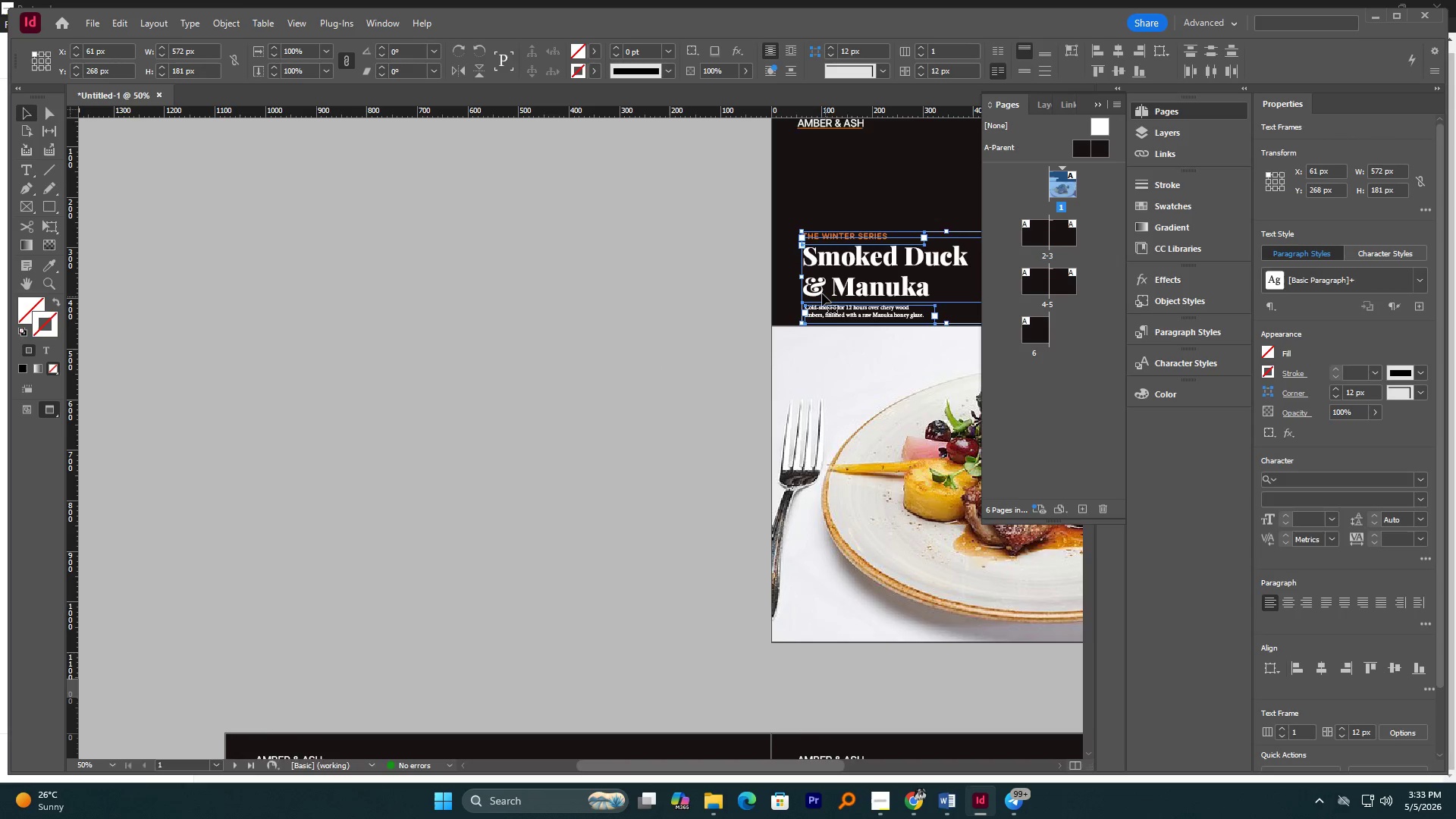 
hold_key(key=AltLeft, duration=0.58)
scroll: coordinate [818, 290], scroll_direction: down, amount: 4.0
 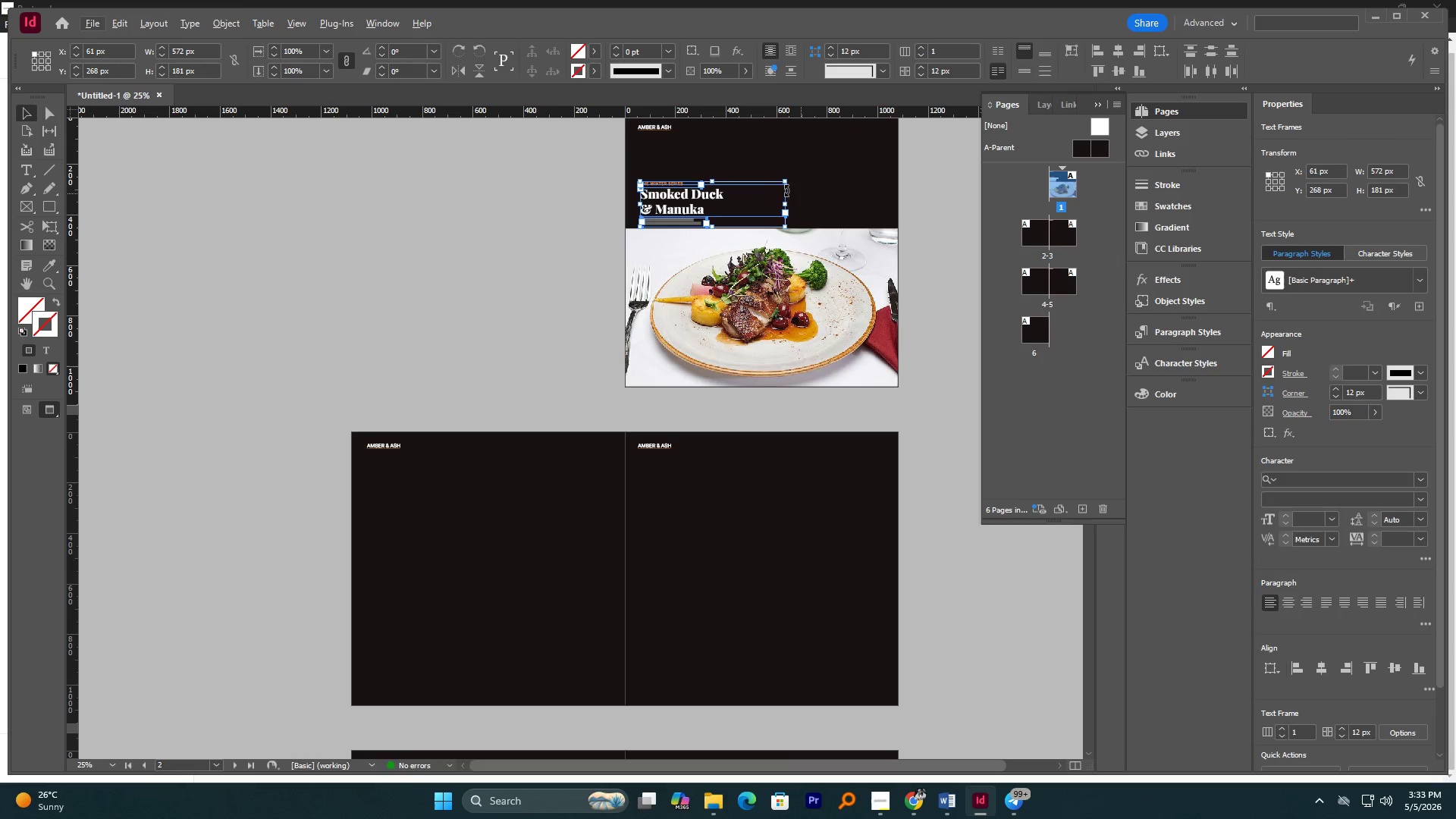 
hold_key(key=AltLeft, duration=2.56)
left_click_drag(start_coordinate=[681, 210], to_coordinate=[415, 585])
 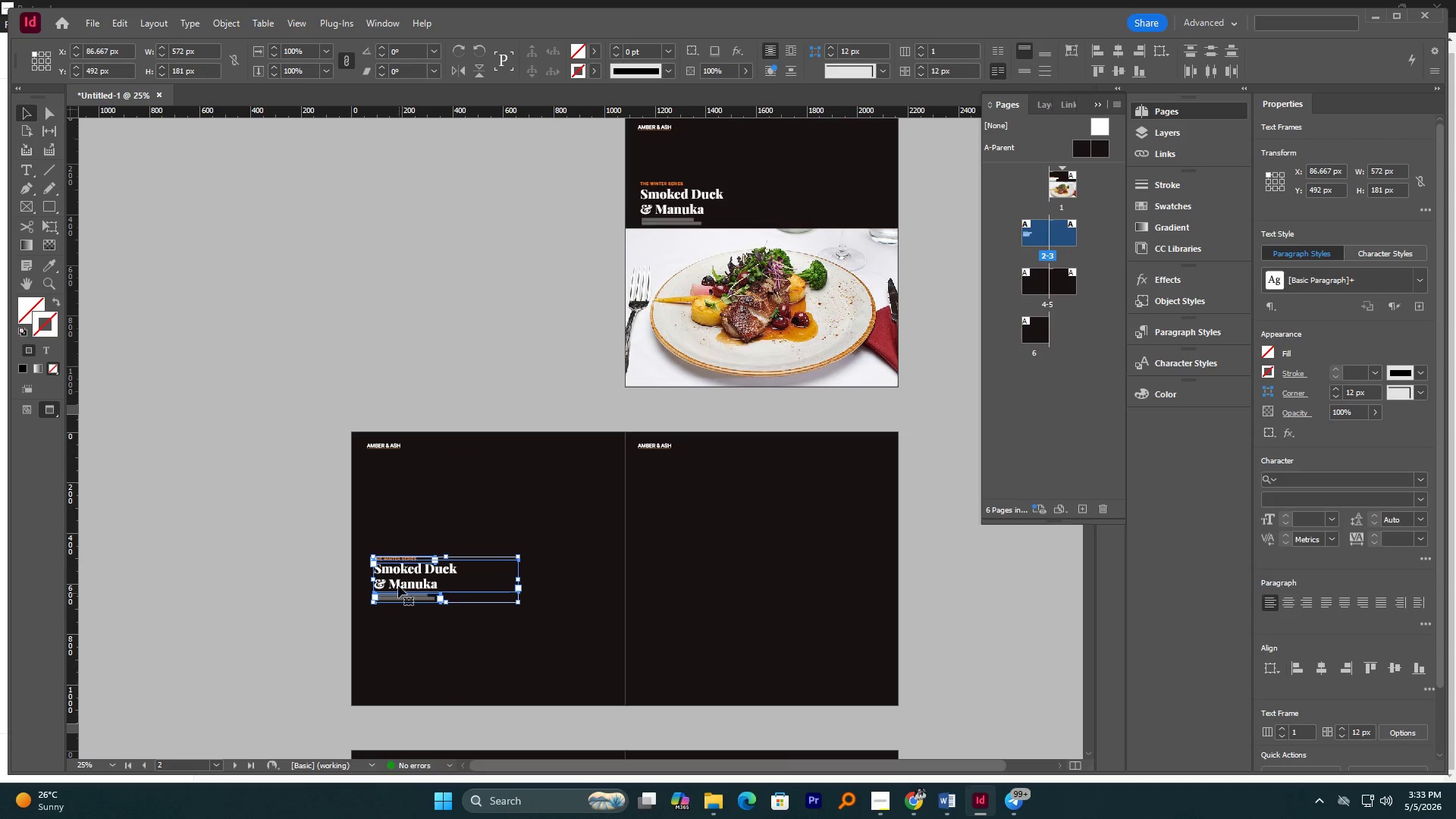 
hold_key(key=AltLeft, duration=0.7)
 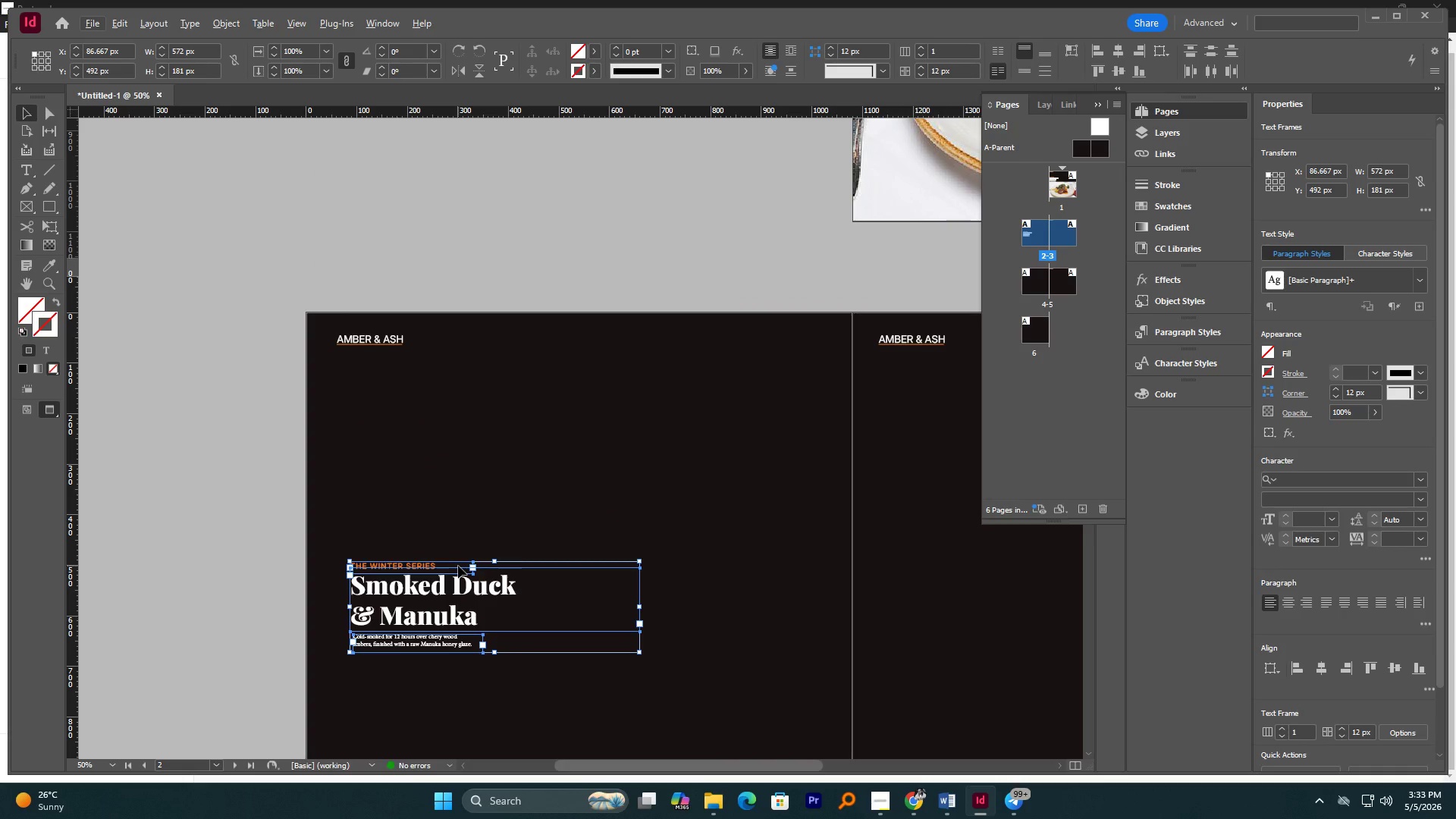 
scroll: coordinate [397, 585], scroll_direction: down, amount: 2.0
 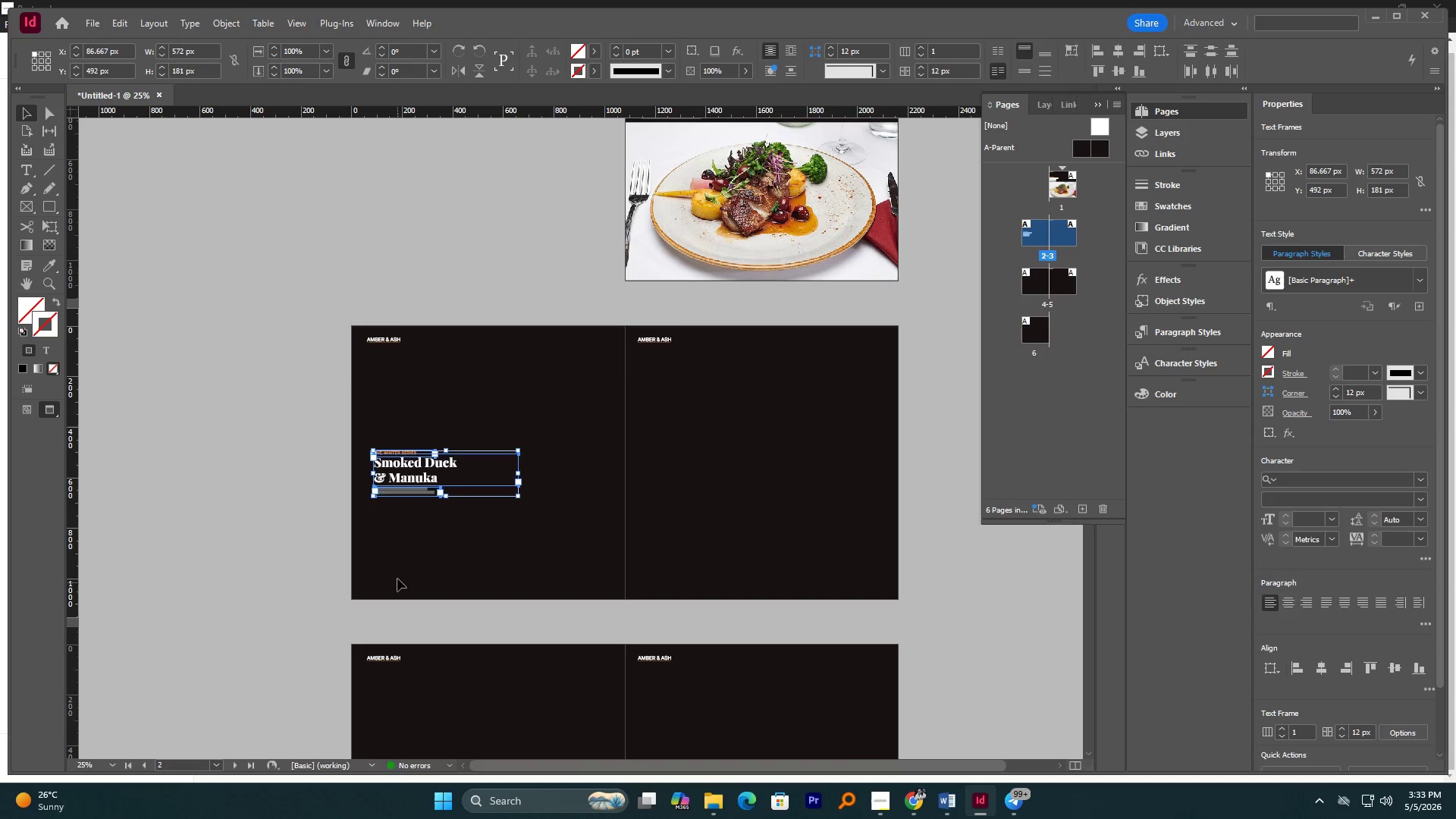 
scroll: coordinate [458, 566], scroll_direction: up, amount: 4.0
 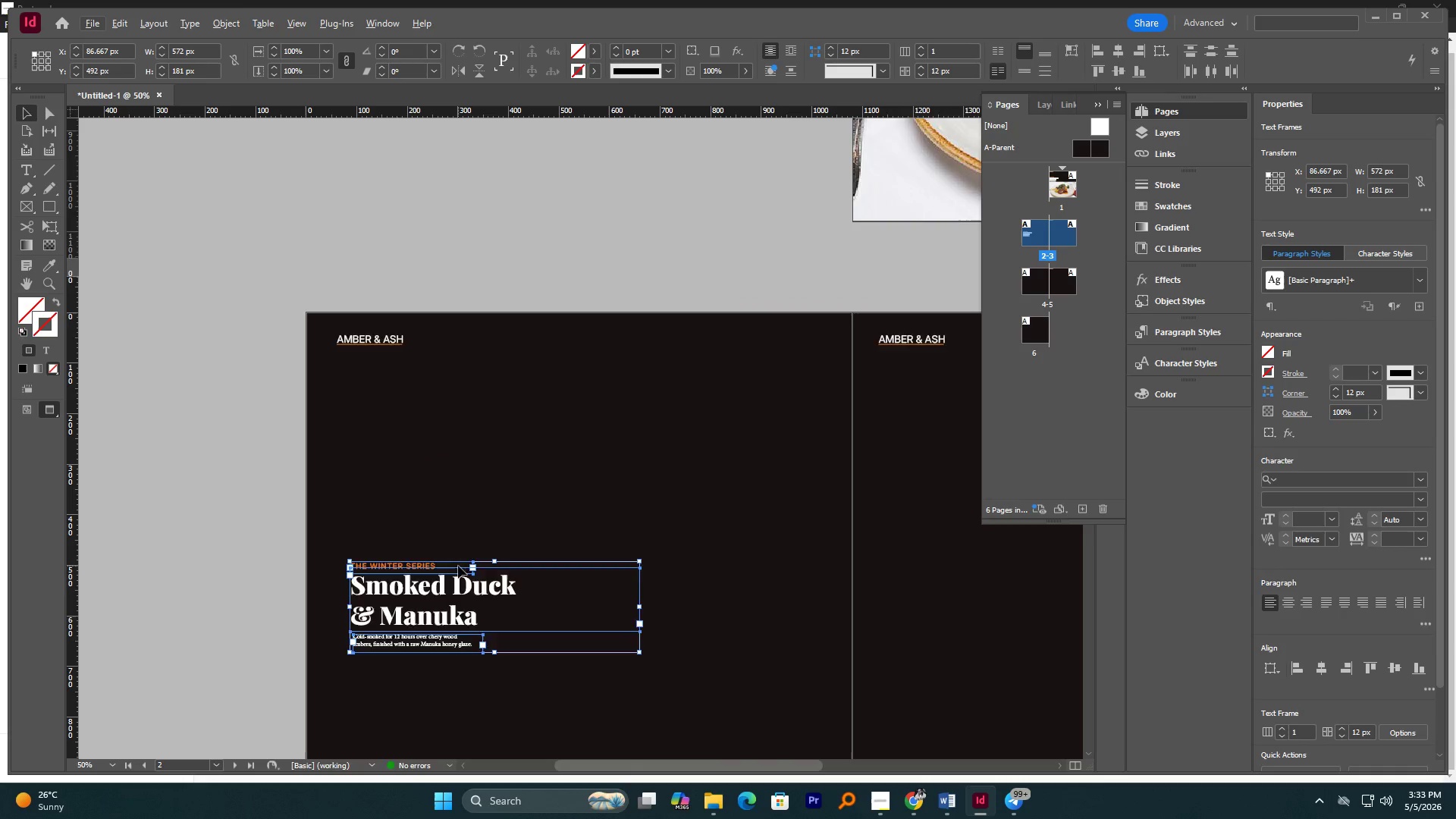 
scroll: coordinate [458, 566], scroll_direction: down, amount: 1.0
 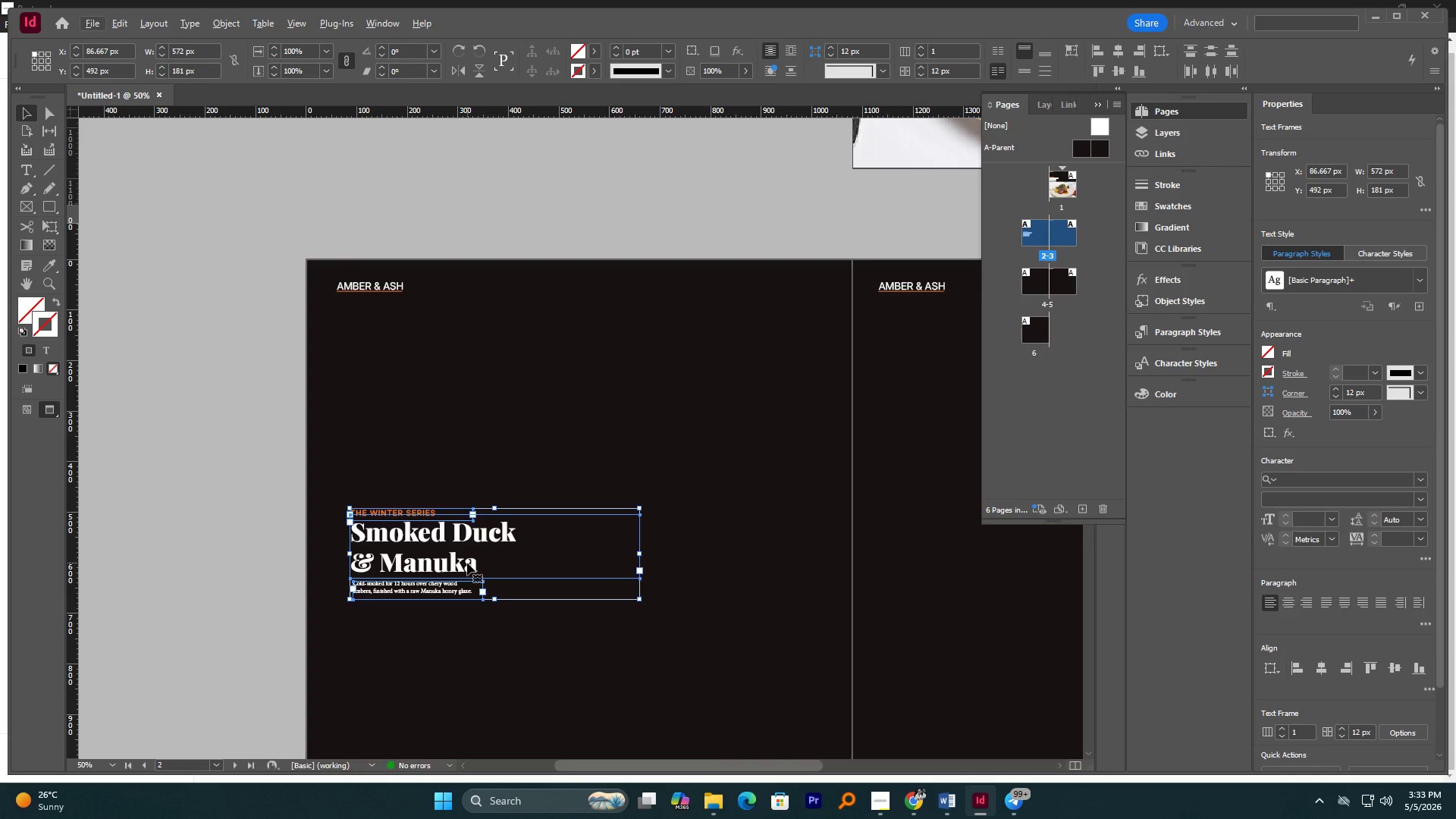 
wait(7.87)
 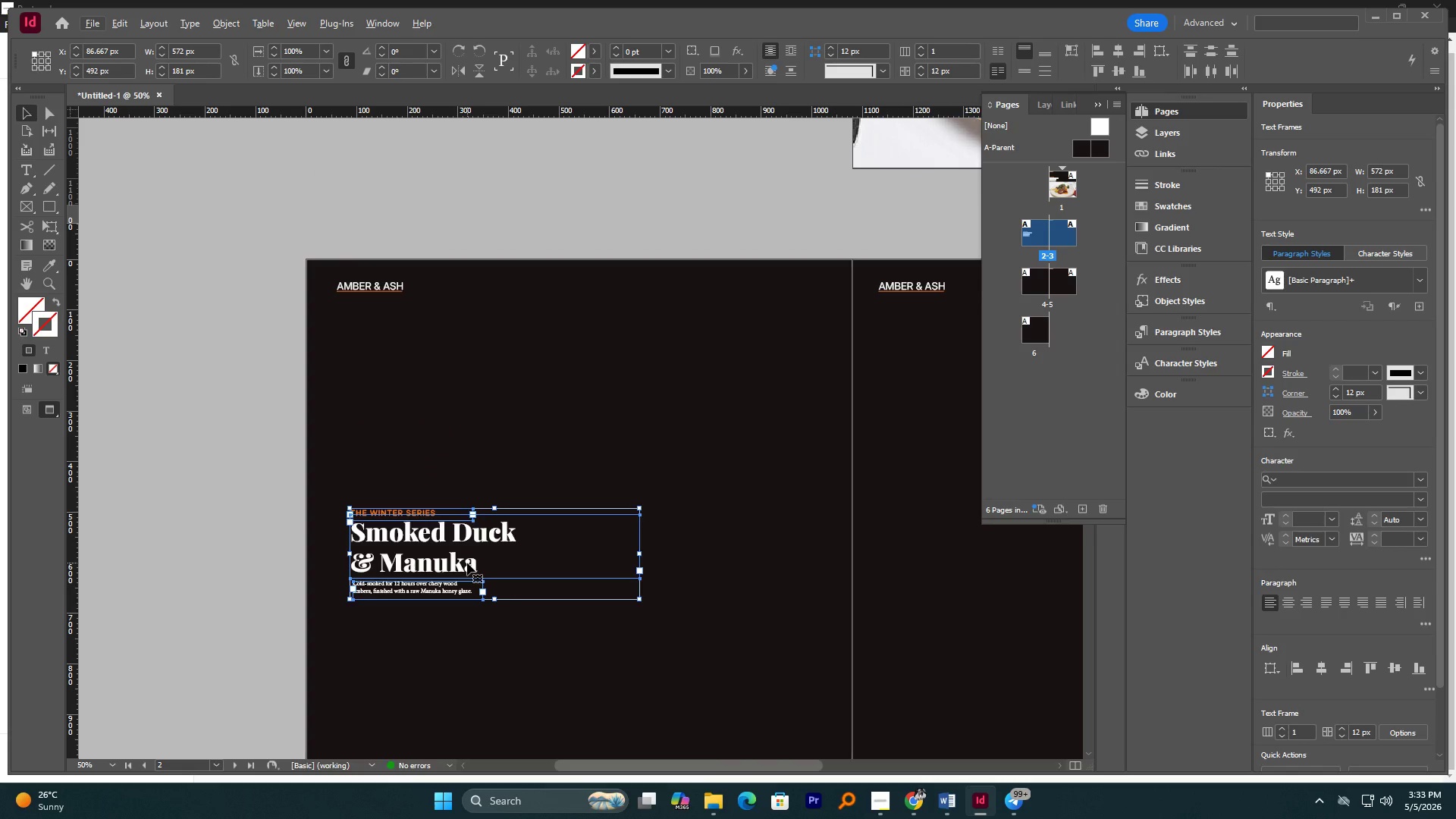 
left_click([716, 804])
 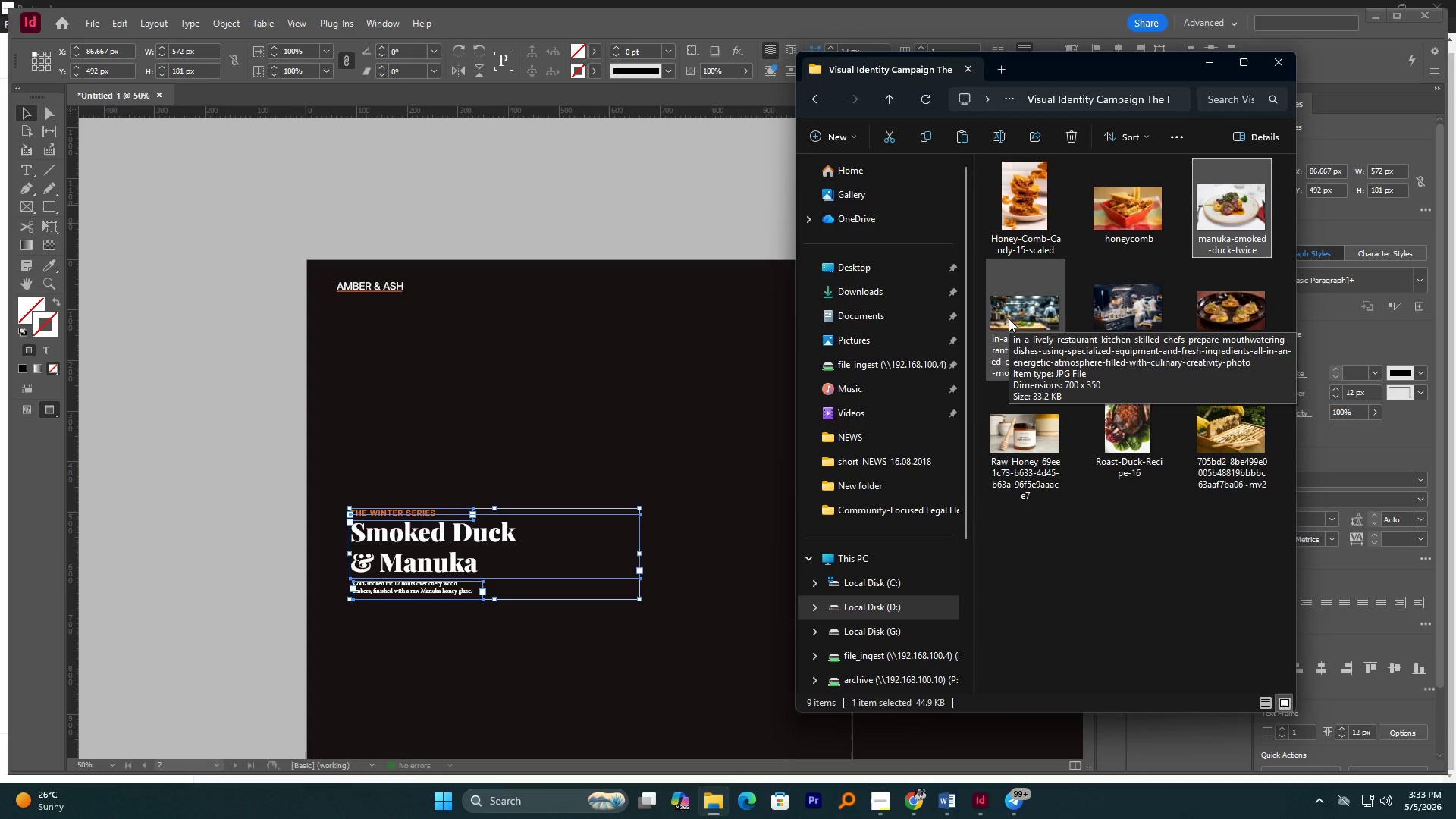 
wait(28.06)
 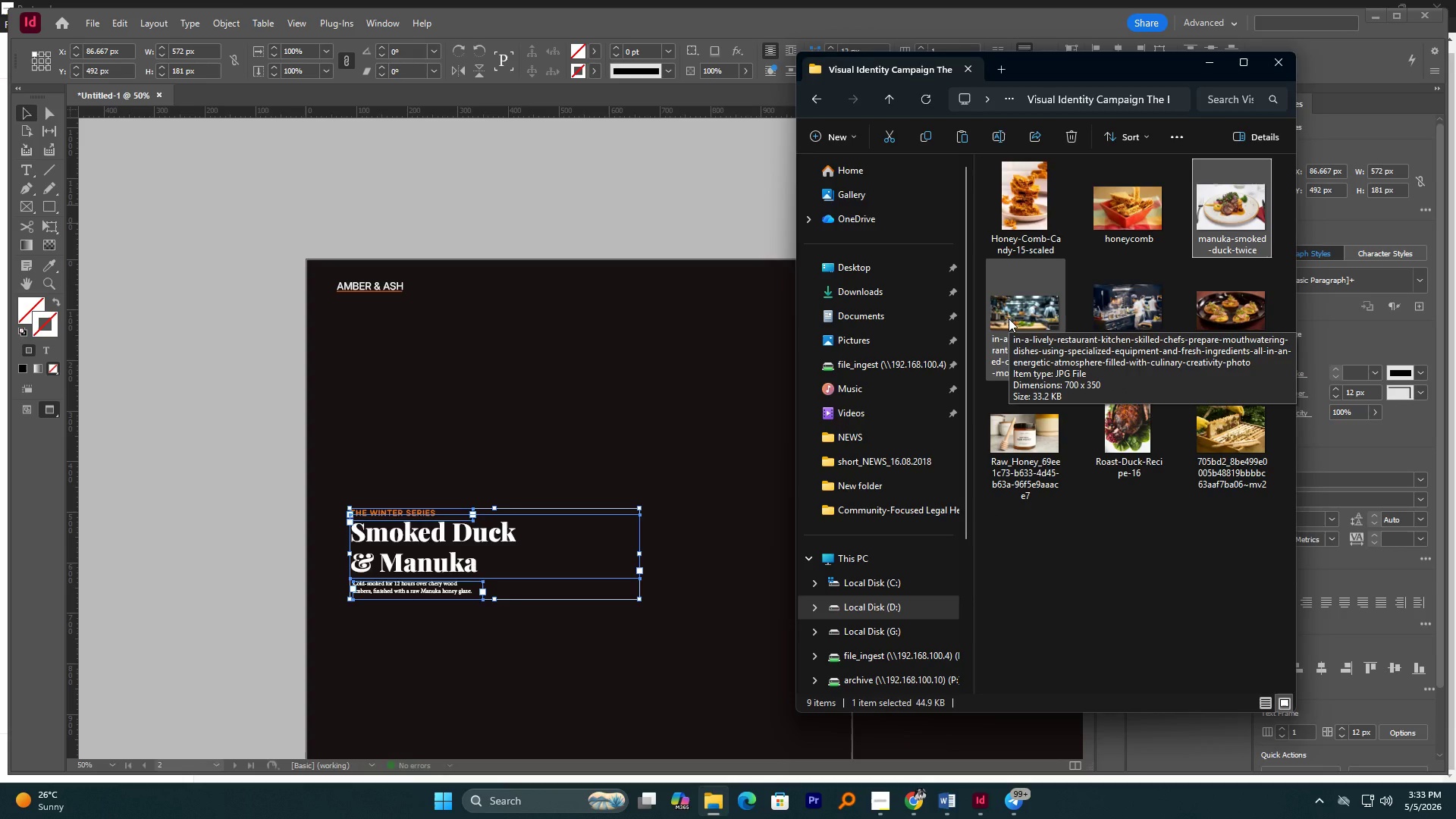 
left_click_drag(start_coordinate=[407, 514], to_coordinate=[394, 342])
 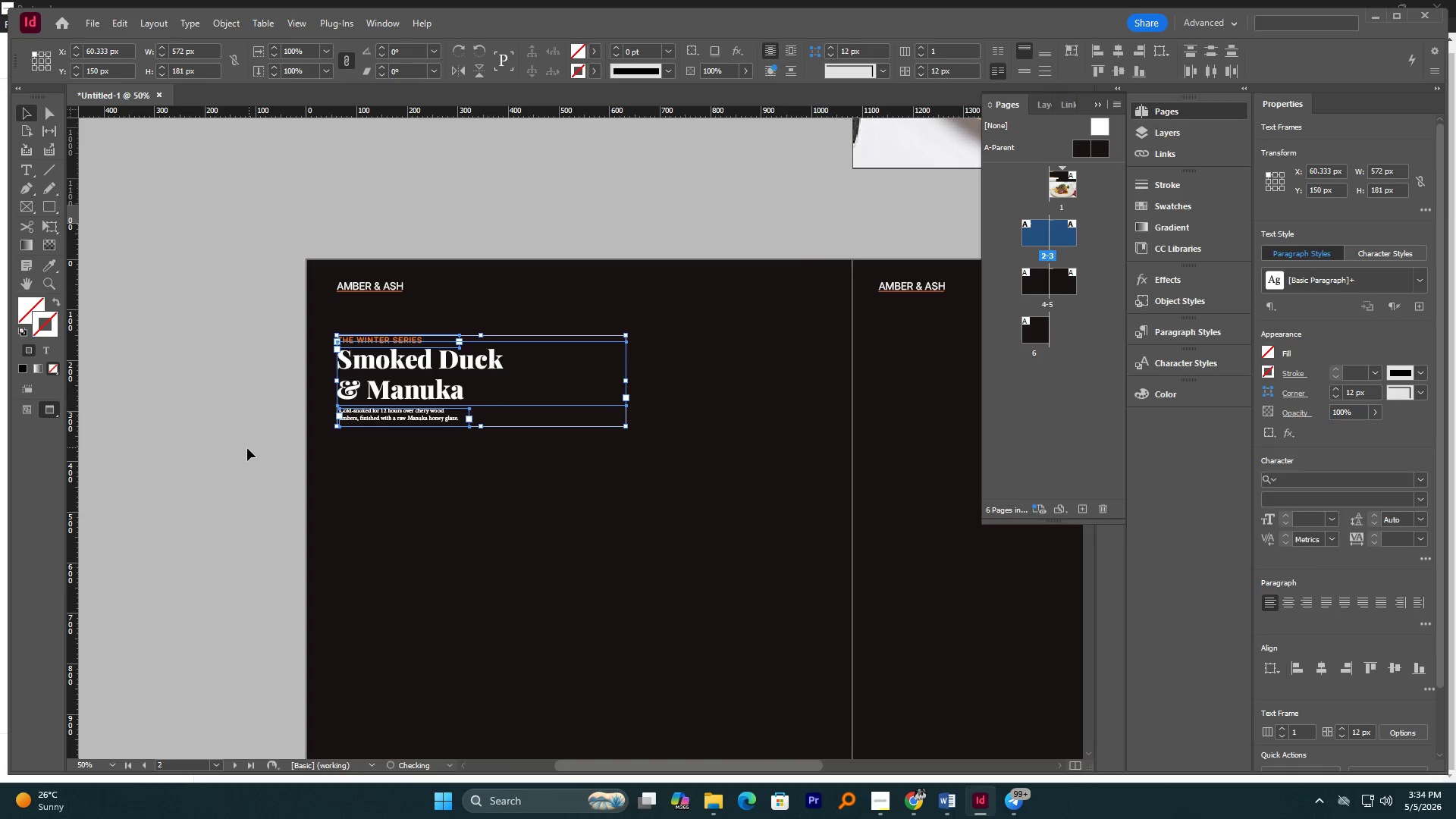 
hold_key(key=ShiftLeft, duration=1.34)
 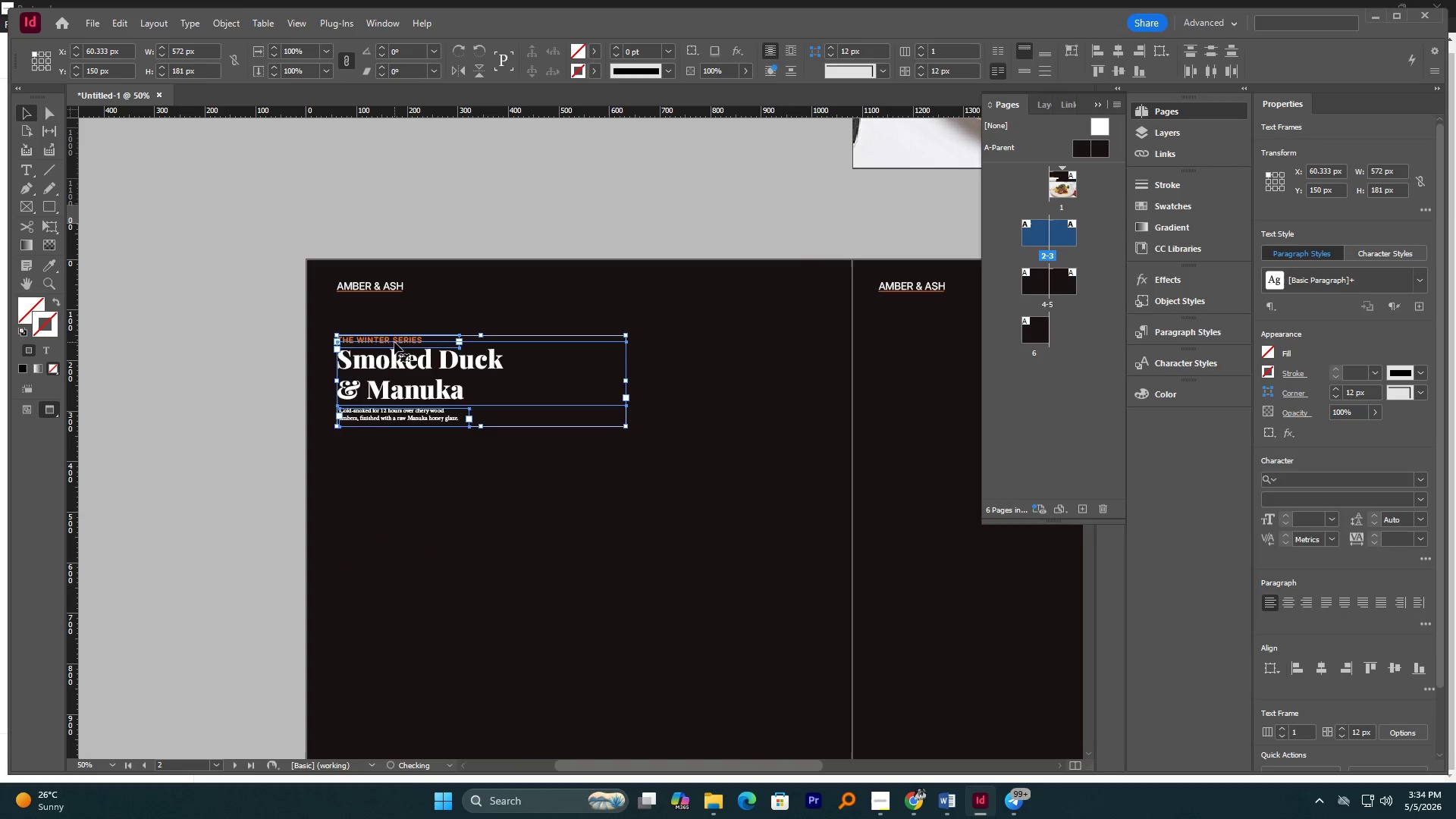 
left_click([247, 448])
 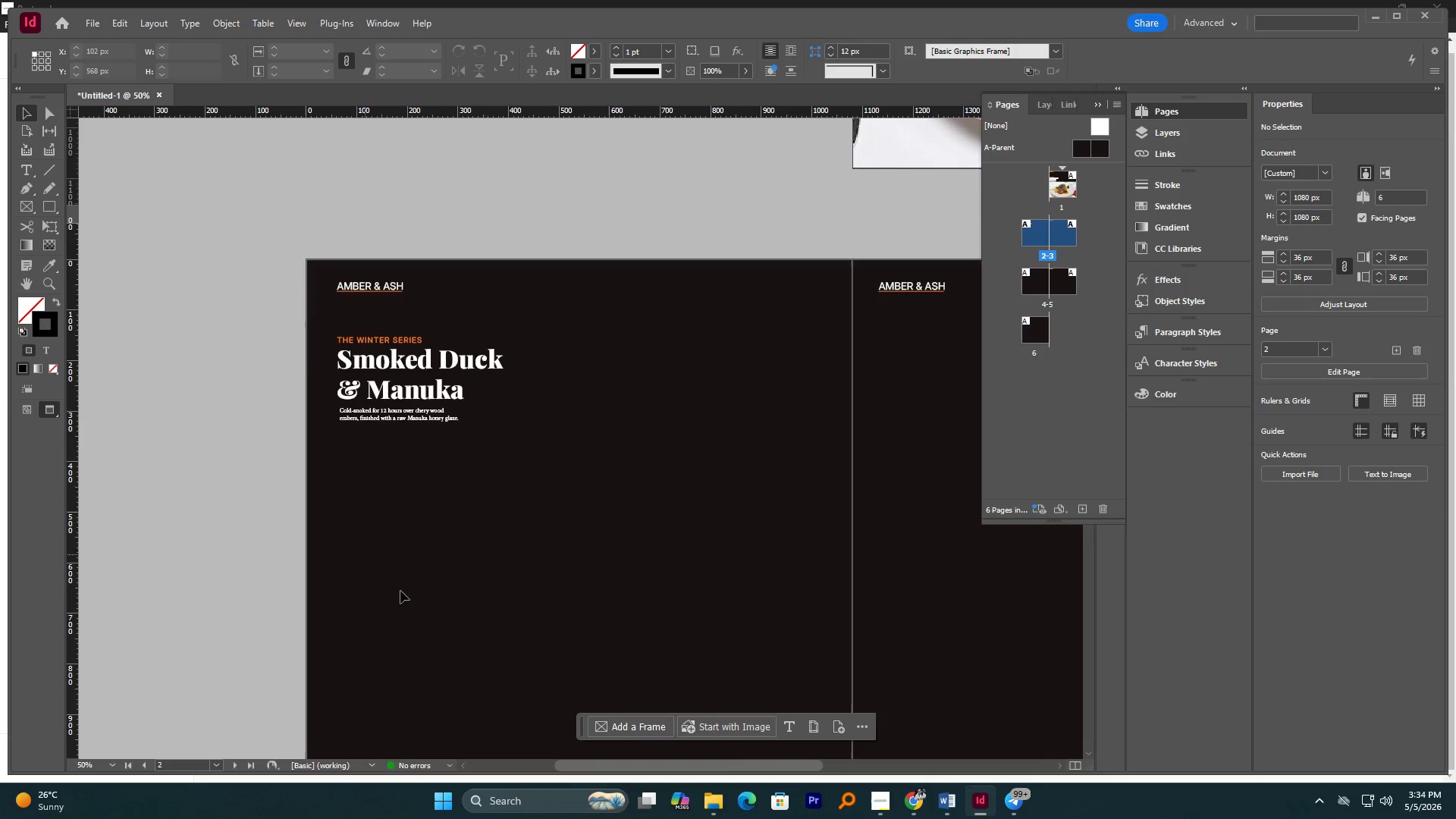 
hold_key(key=AltLeft, duration=0.42)
scroll: coordinate [435, 624], scroll_direction: up, amount: 1.0
 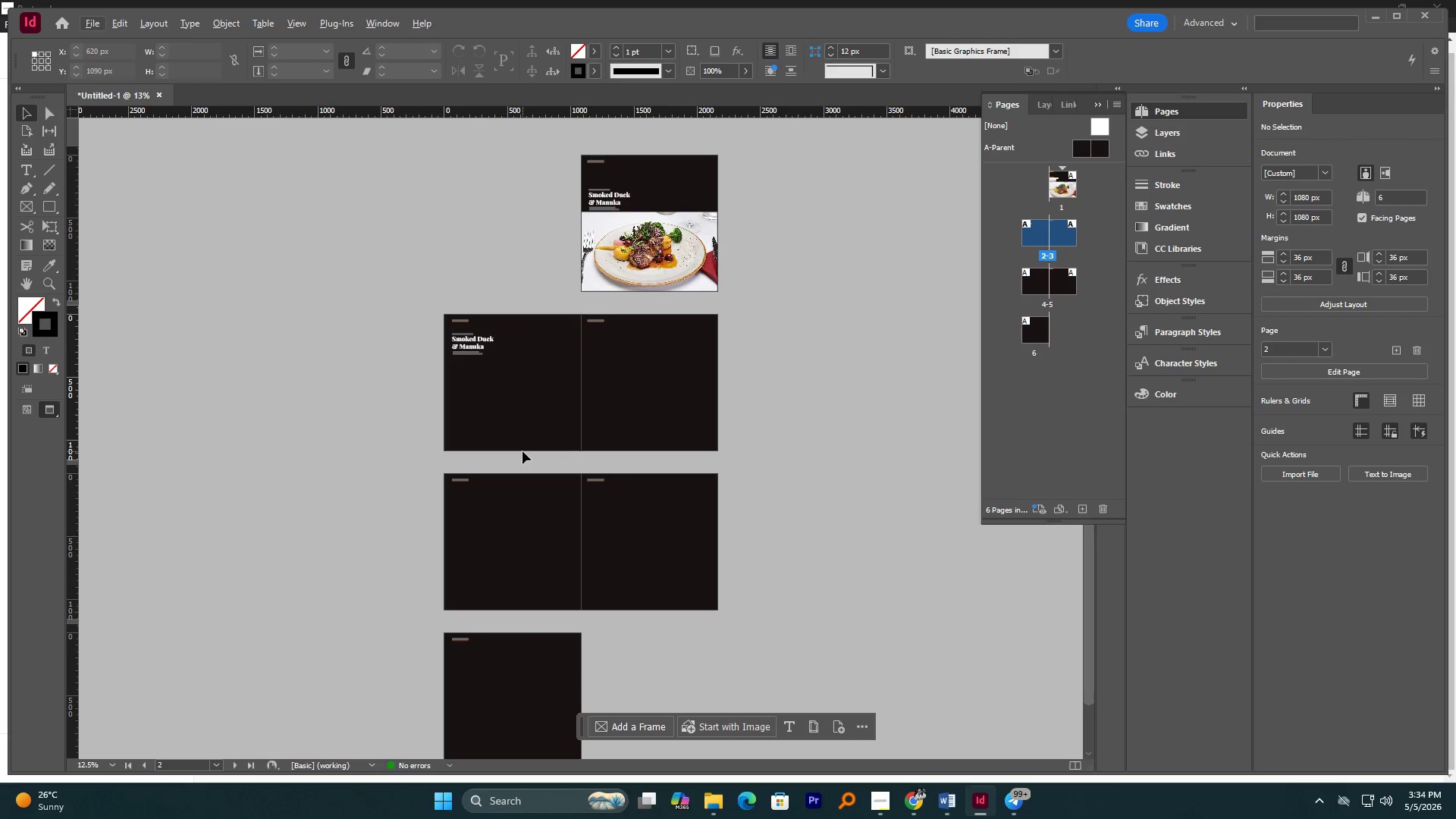 
hold_key(key=AltLeft, duration=0.34)
hold_key(key=AltLeft, duration=0.52)
hold_key(key=AltLeft, duration=0.58)
scroll: coordinate [623, 324], scroll_direction: up, amount: 11.0
 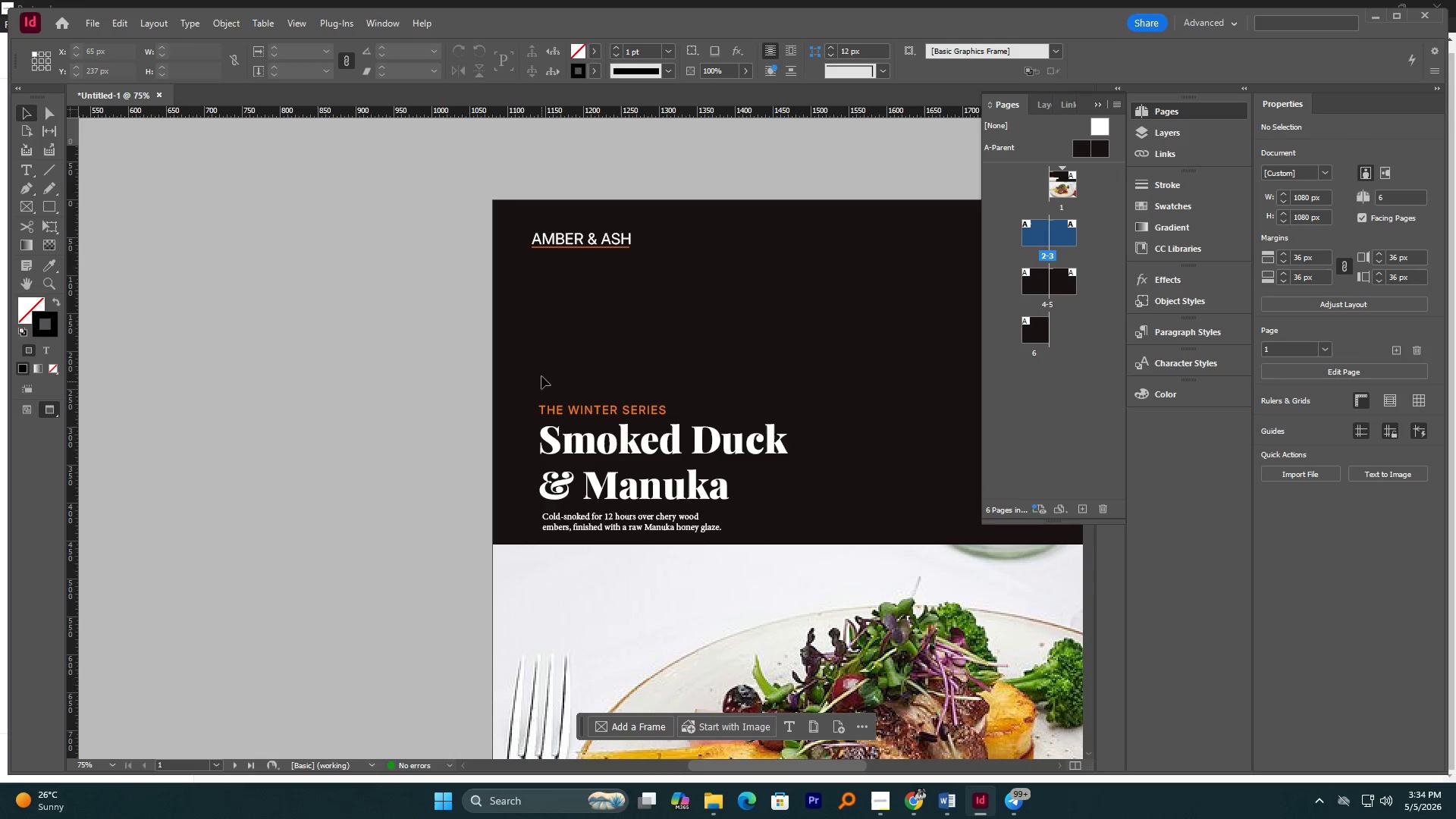 
left_click_drag(start_coordinate=[539, 379], to_coordinate=[610, 525])
 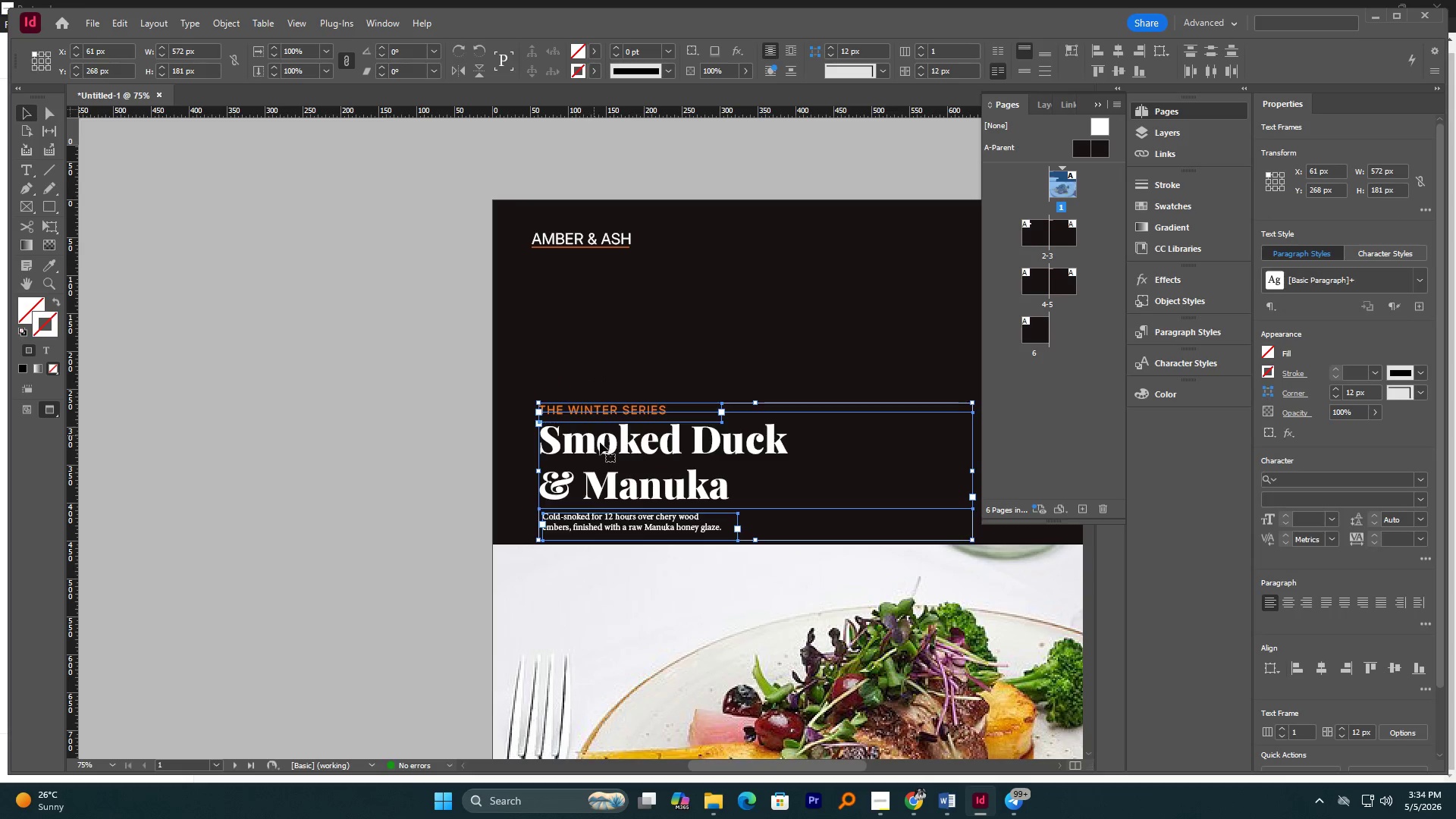 
left_click_drag(start_coordinate=[598, 445], to_coordinate=[592, 442])
 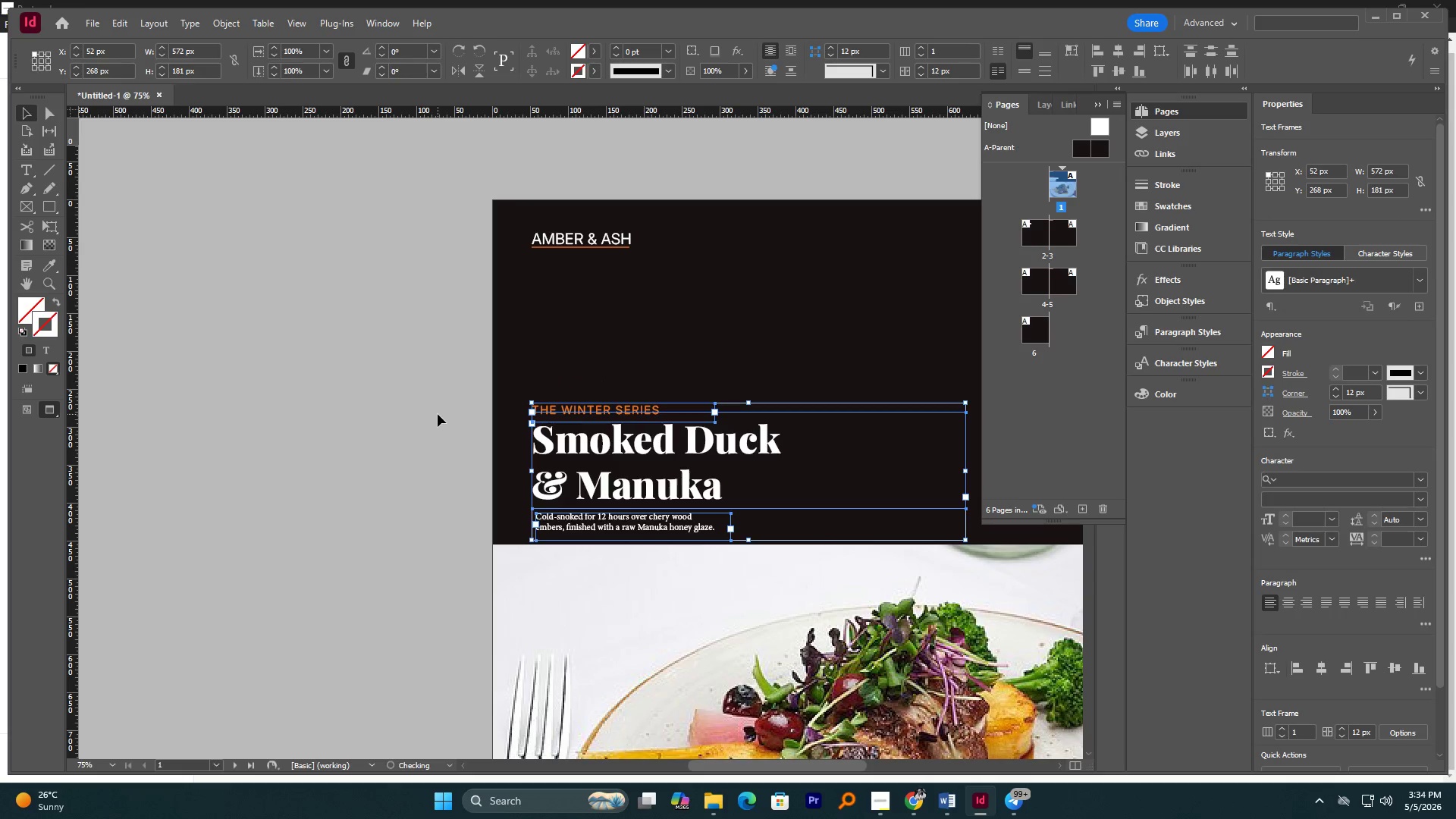 
hold_key(key=ShiftLeft, duration=2.56)
 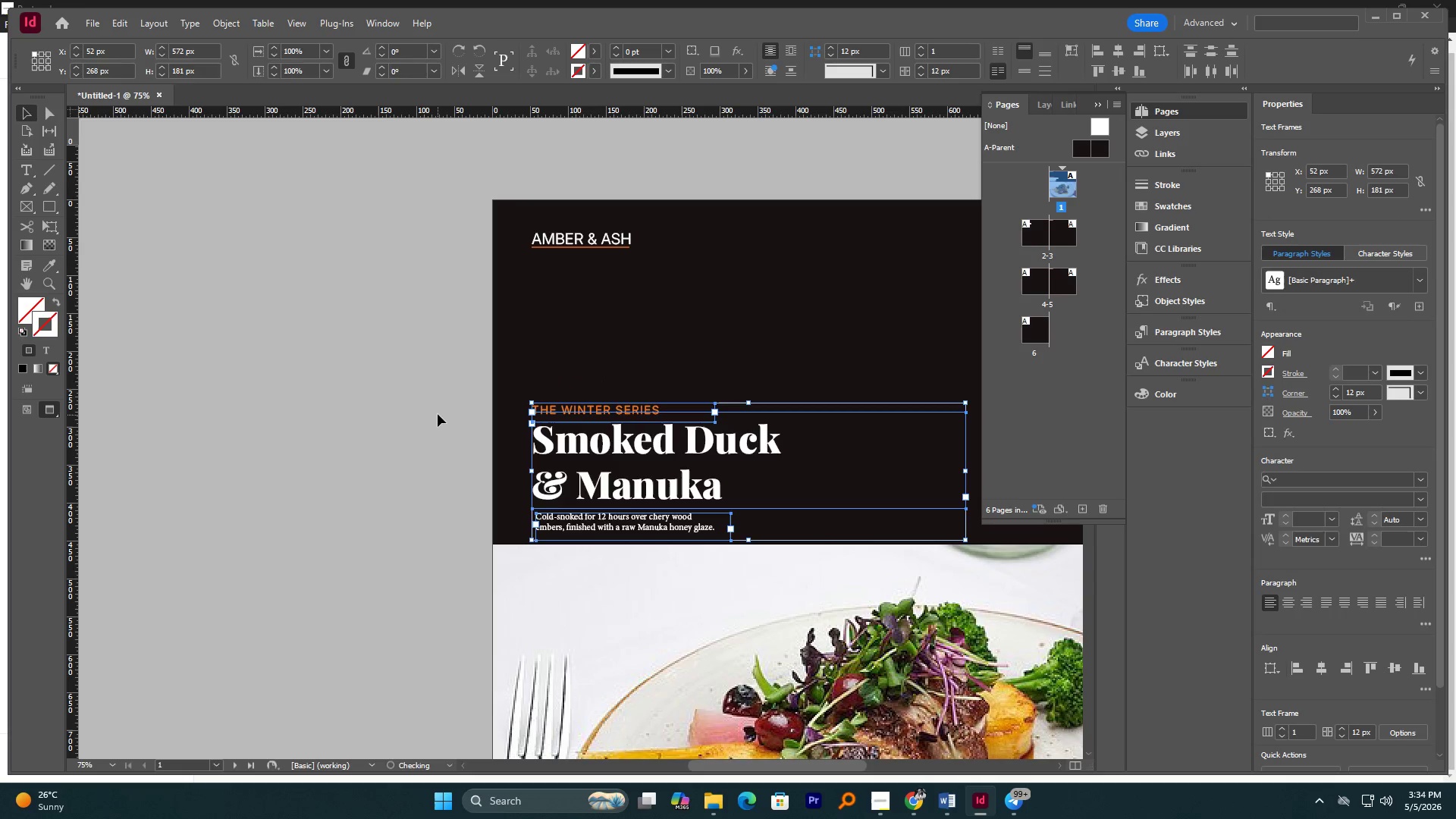 
left_click([438, 414])
 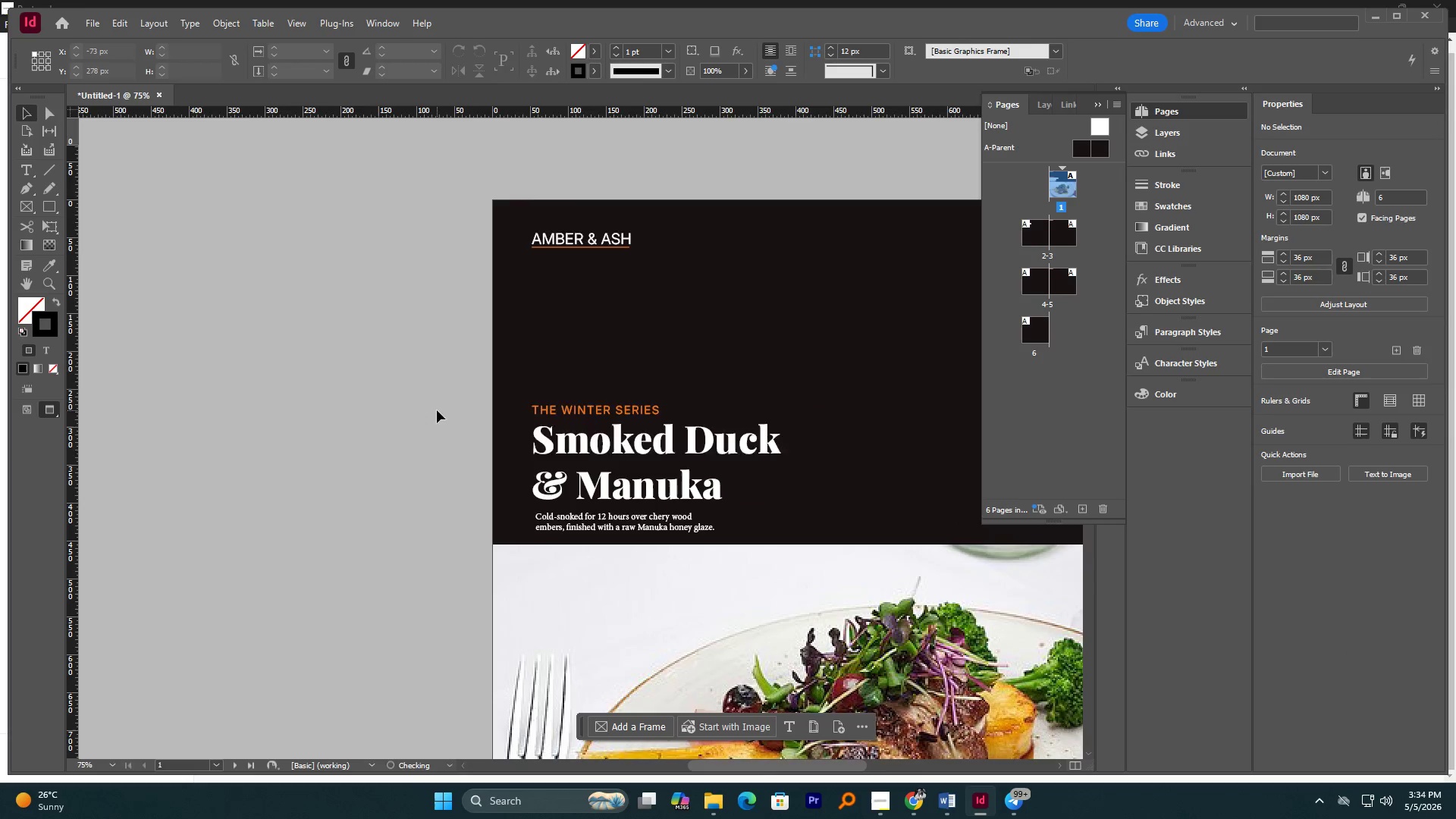 
scroll: coordinate [437, 410], scroll_direction: down, amount: 1.0
 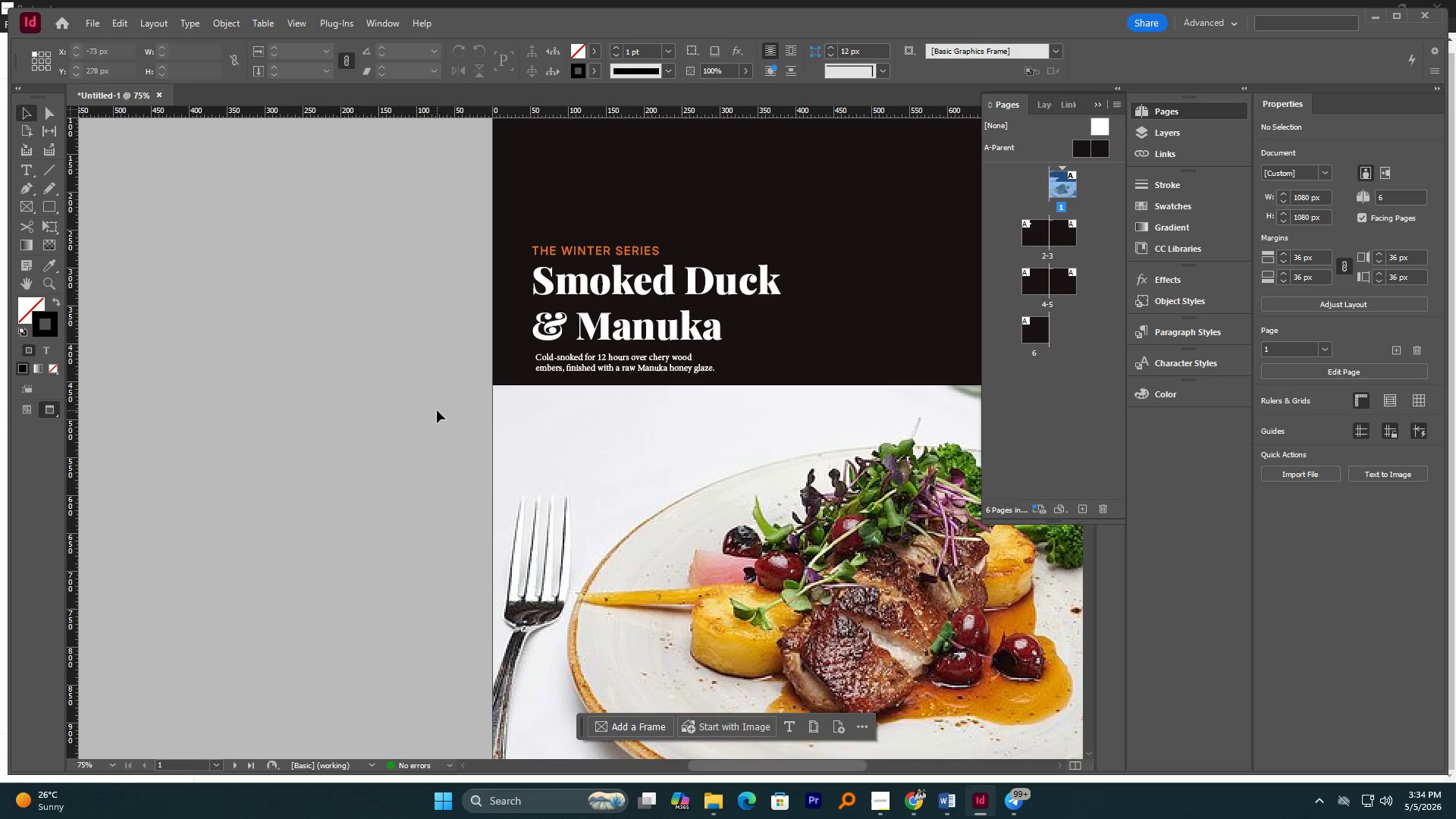 
hold_key(key=AltLeft, duration=0.72)
 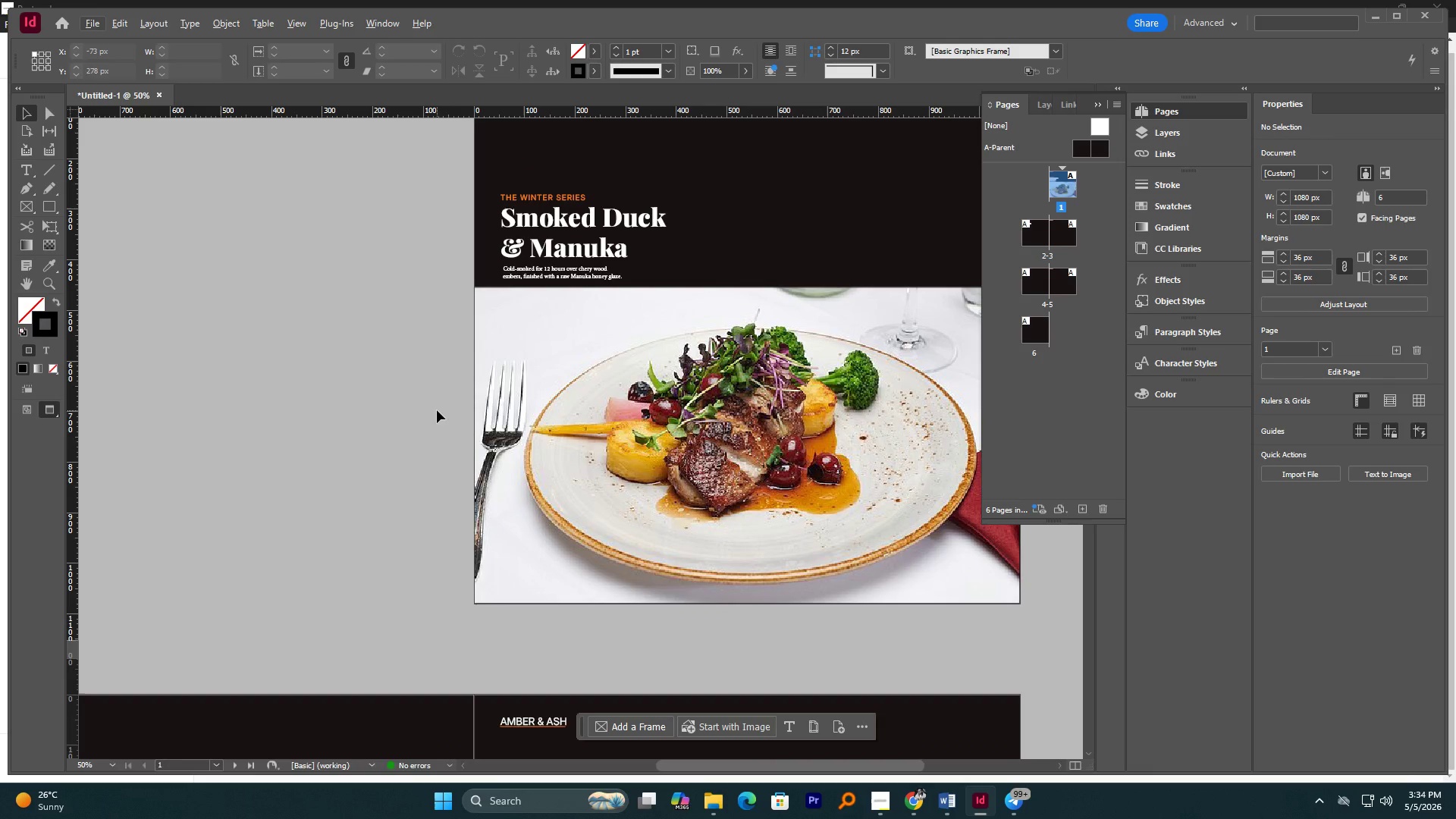 
scroll: coordinate [437, 410], scroll_direction: up, amount: 1.0
 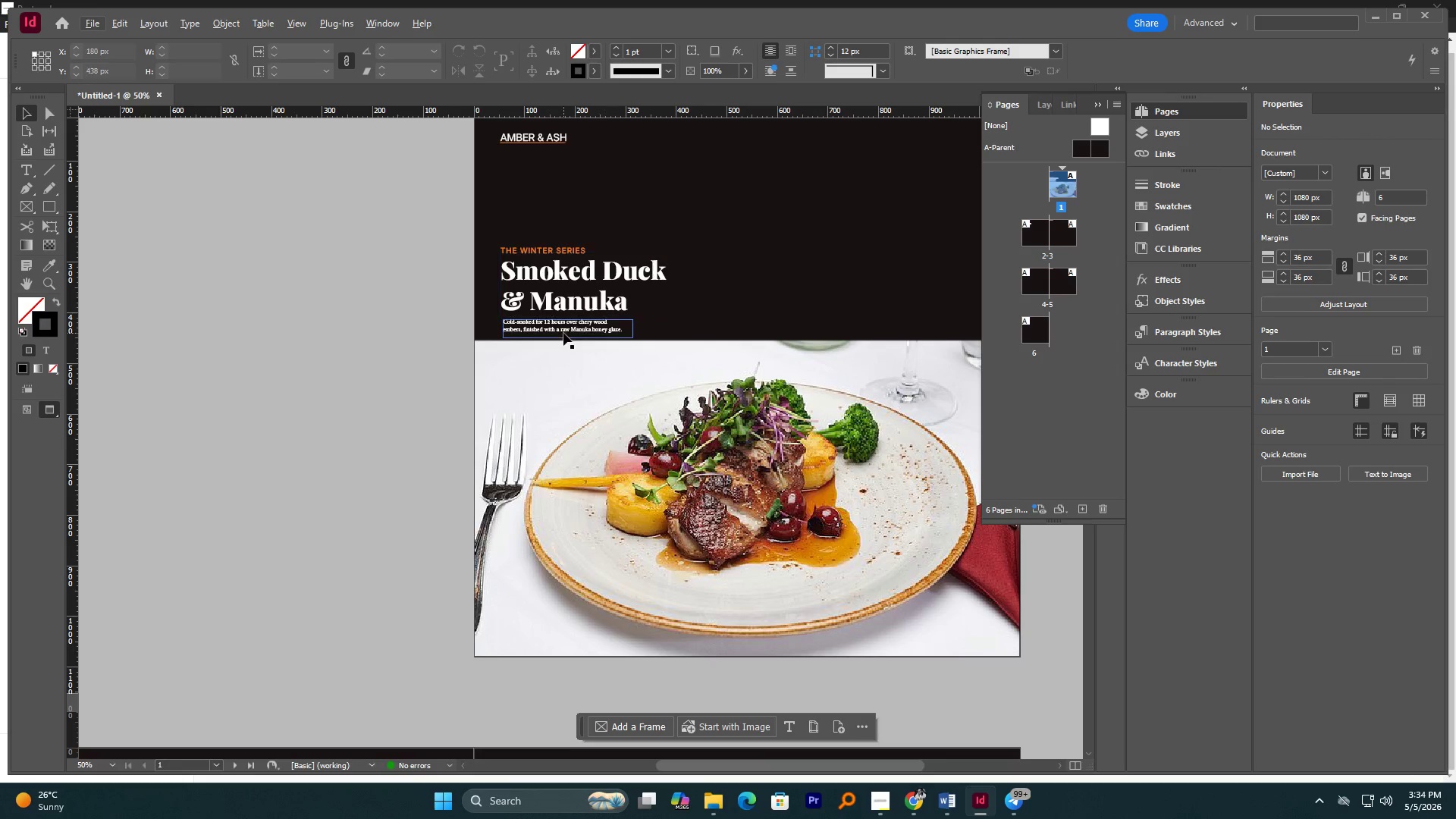 
left_click([563, 334])
 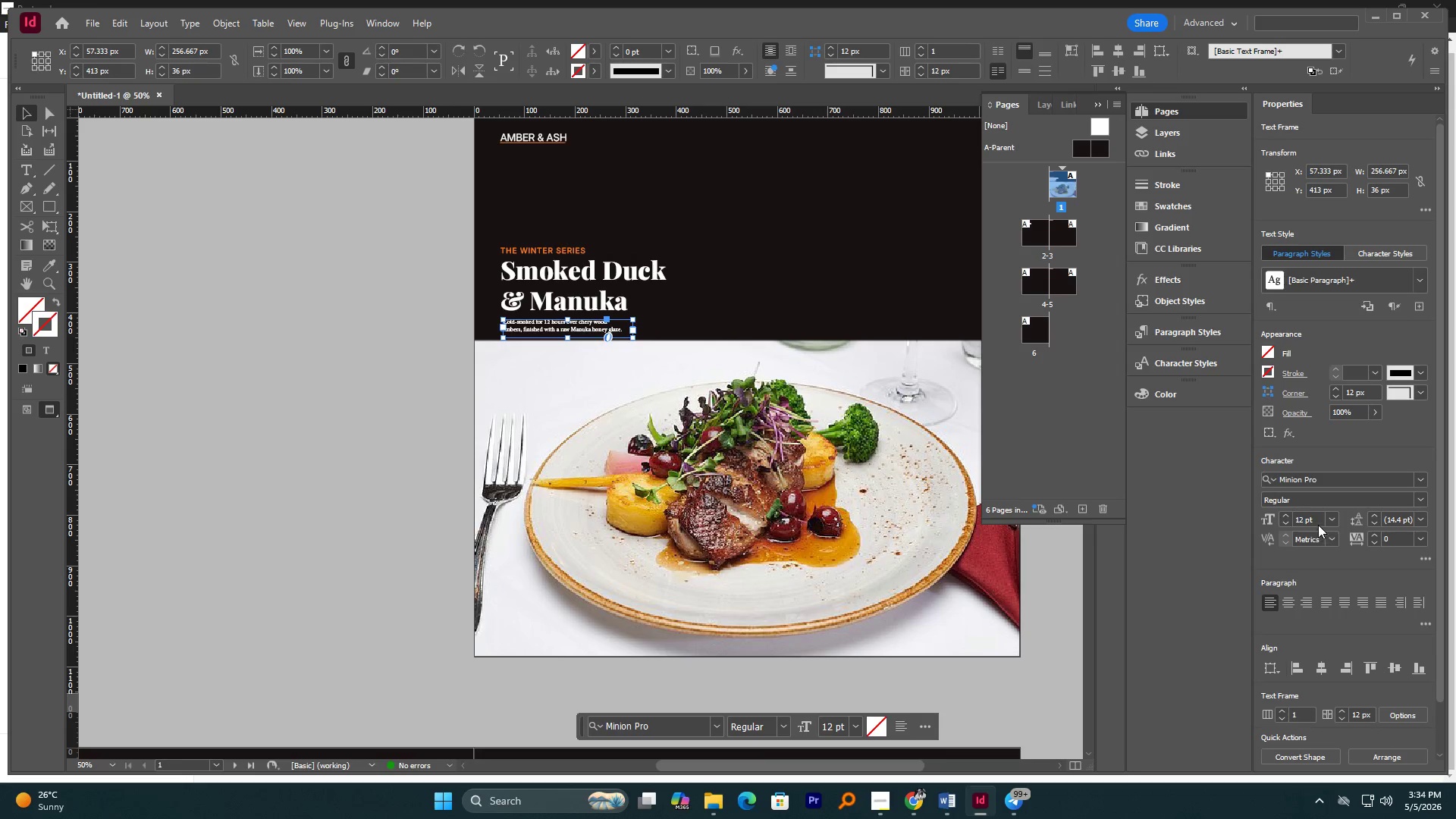 
double_click([1297, 518])
 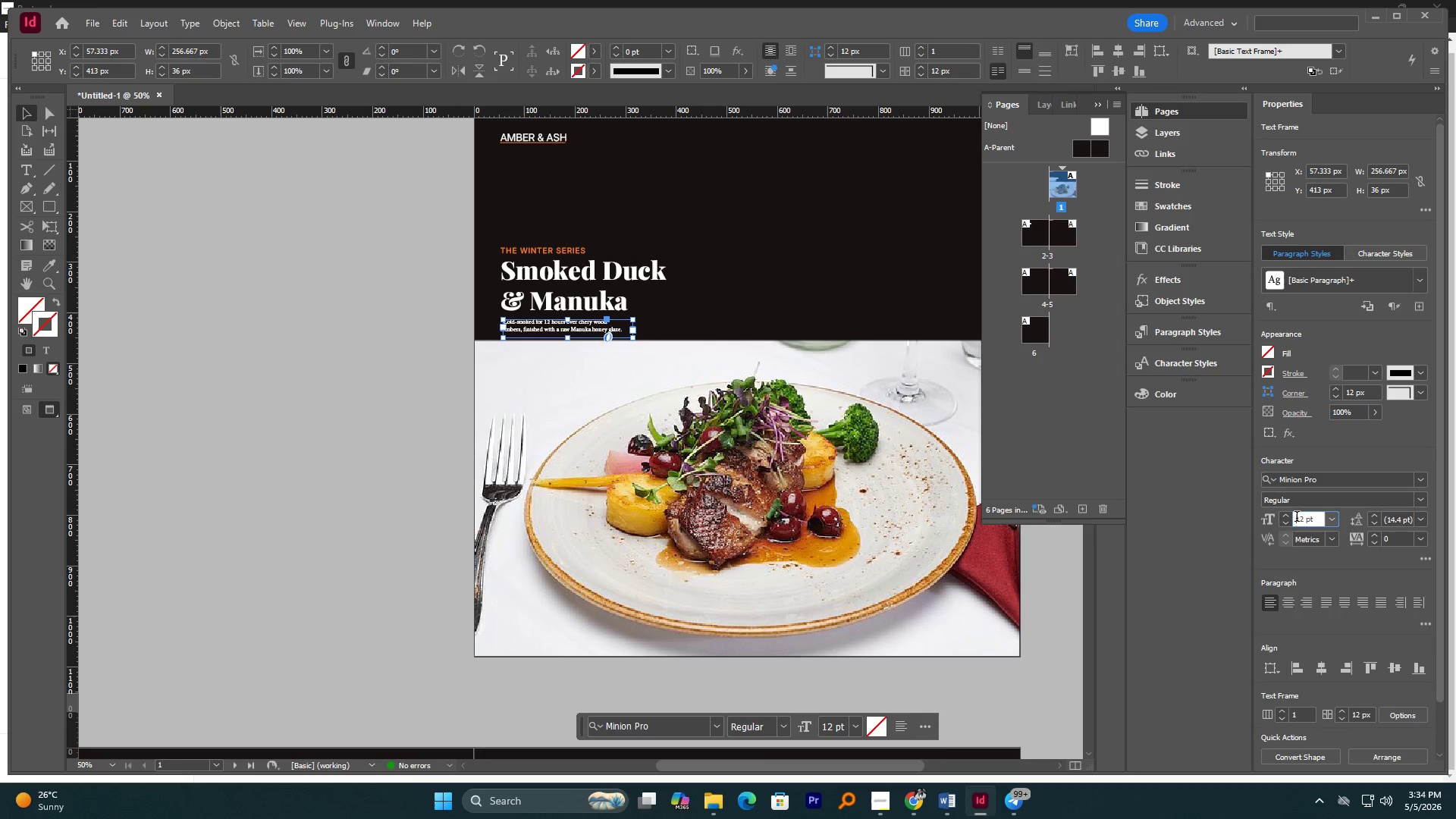 
triple_click([1297, 518])
 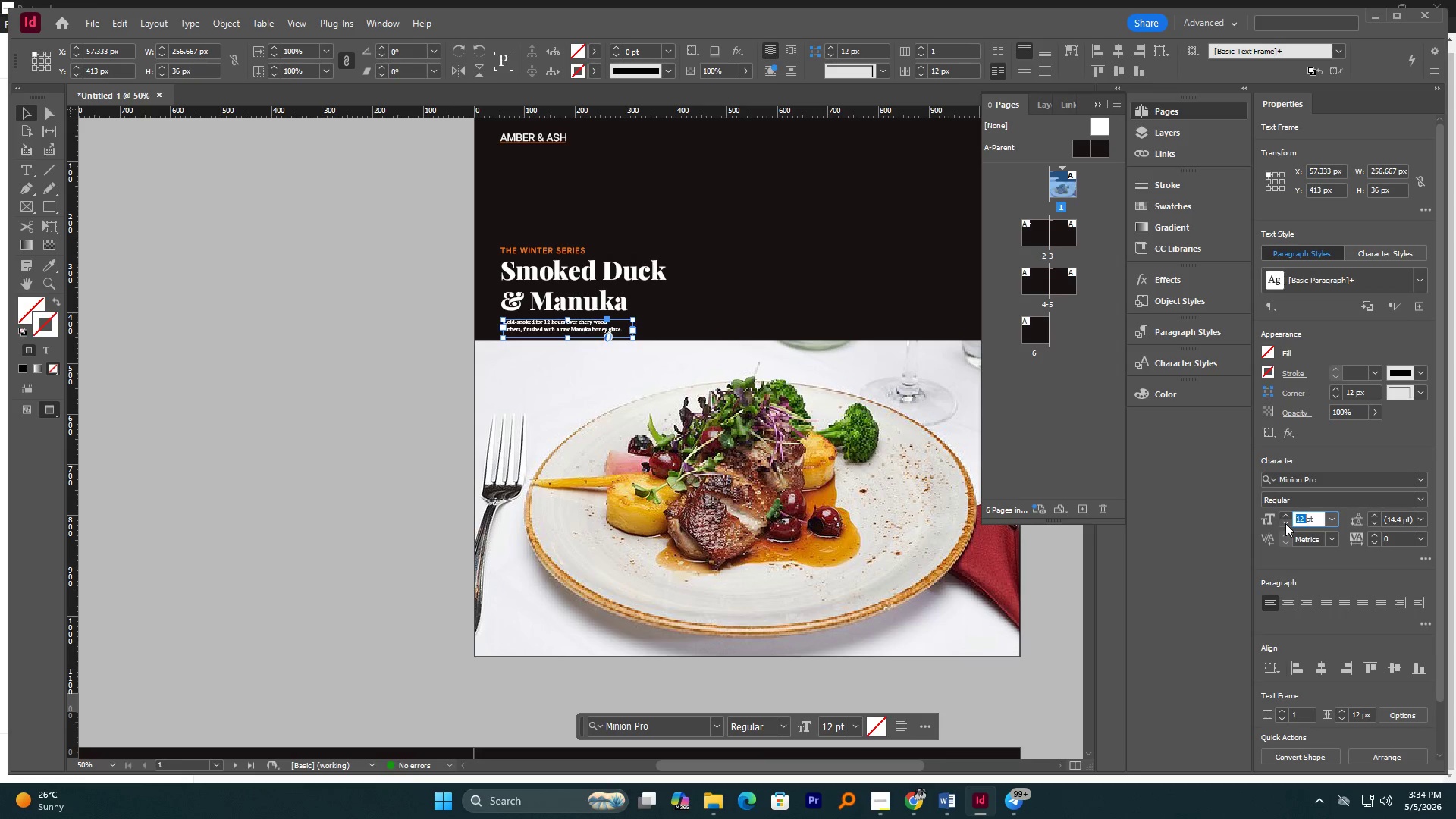 
key(Numpad1)
 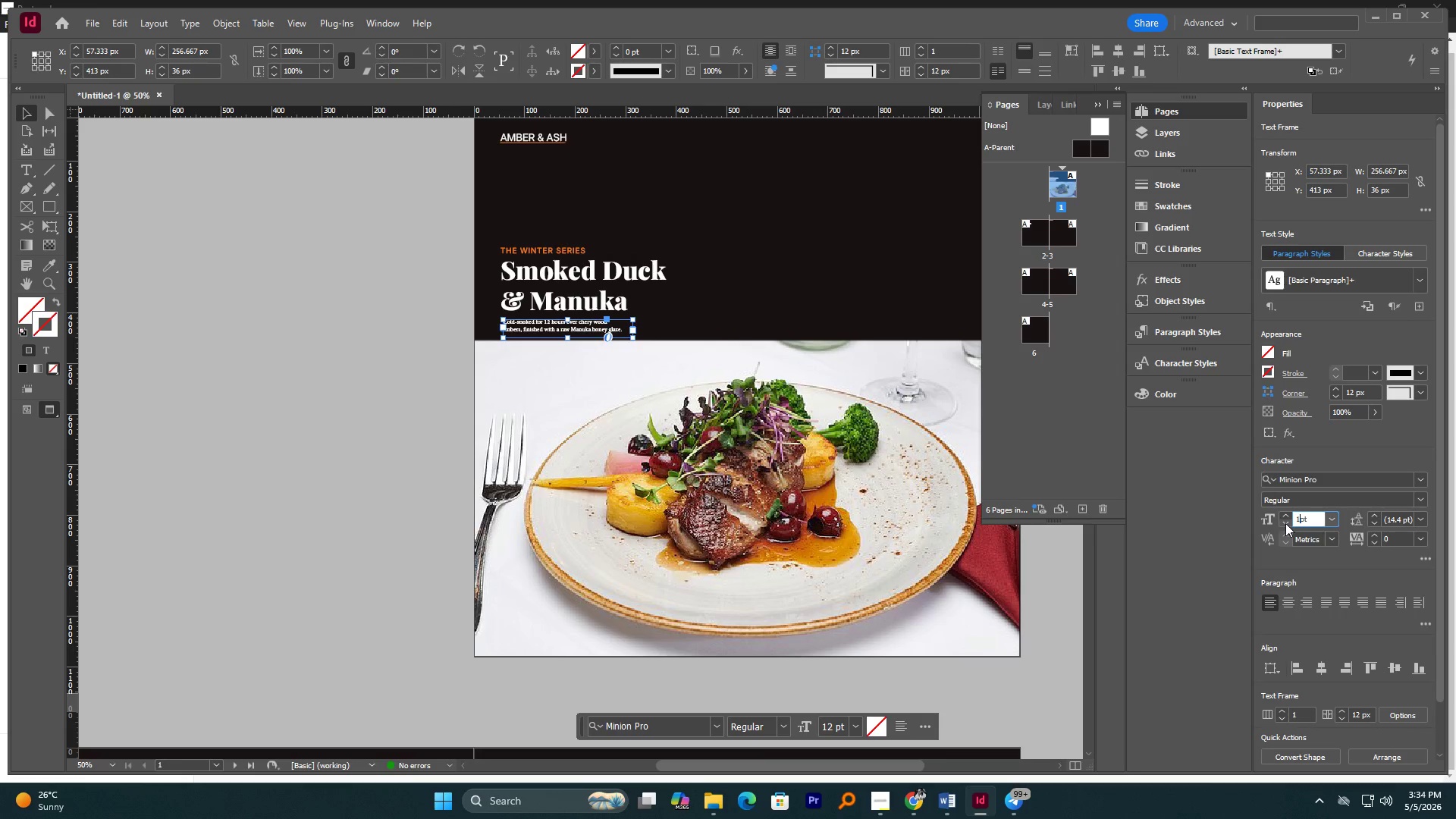 
key(Numpad8)
 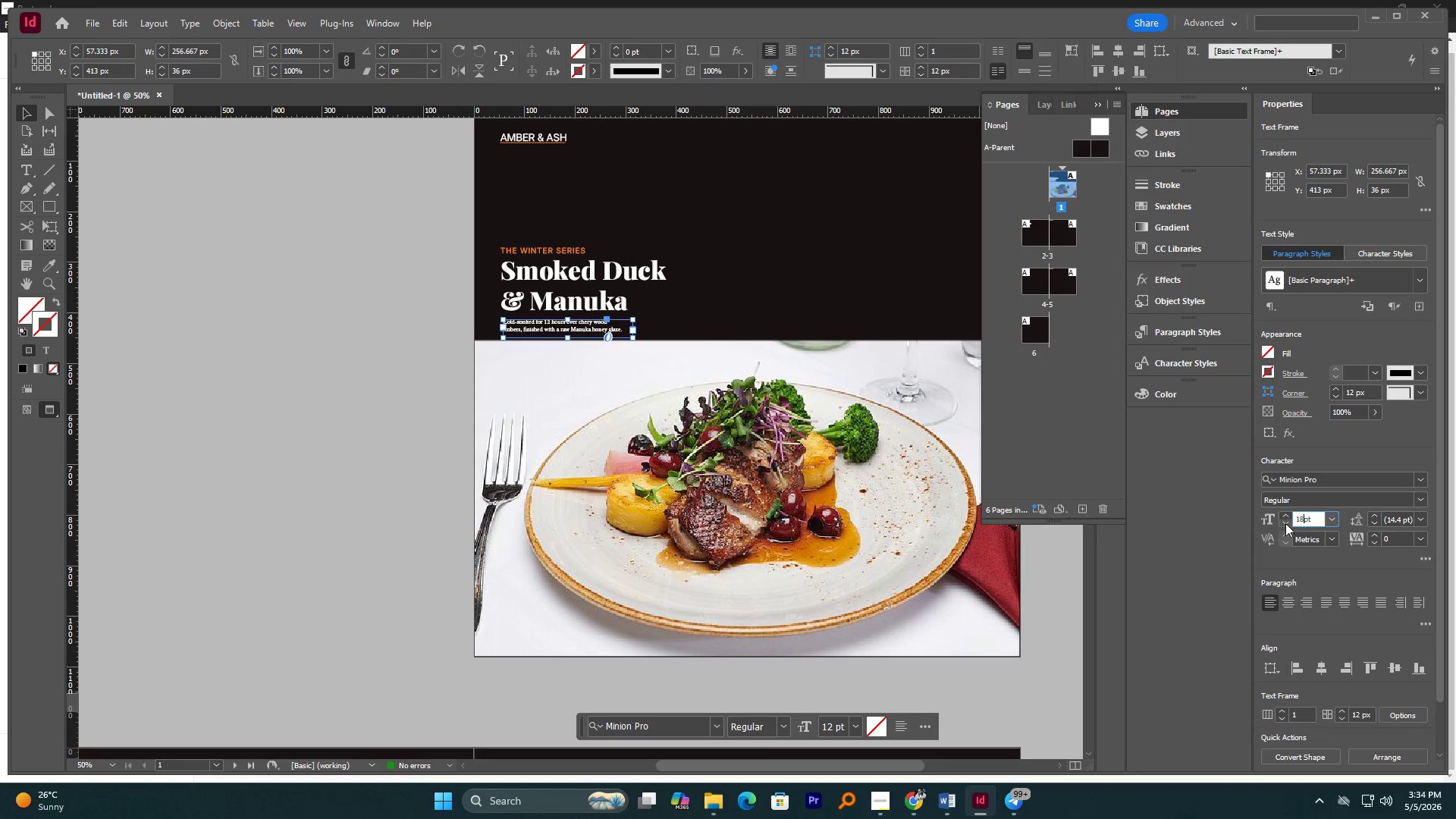 
key(NumpadEnter)
 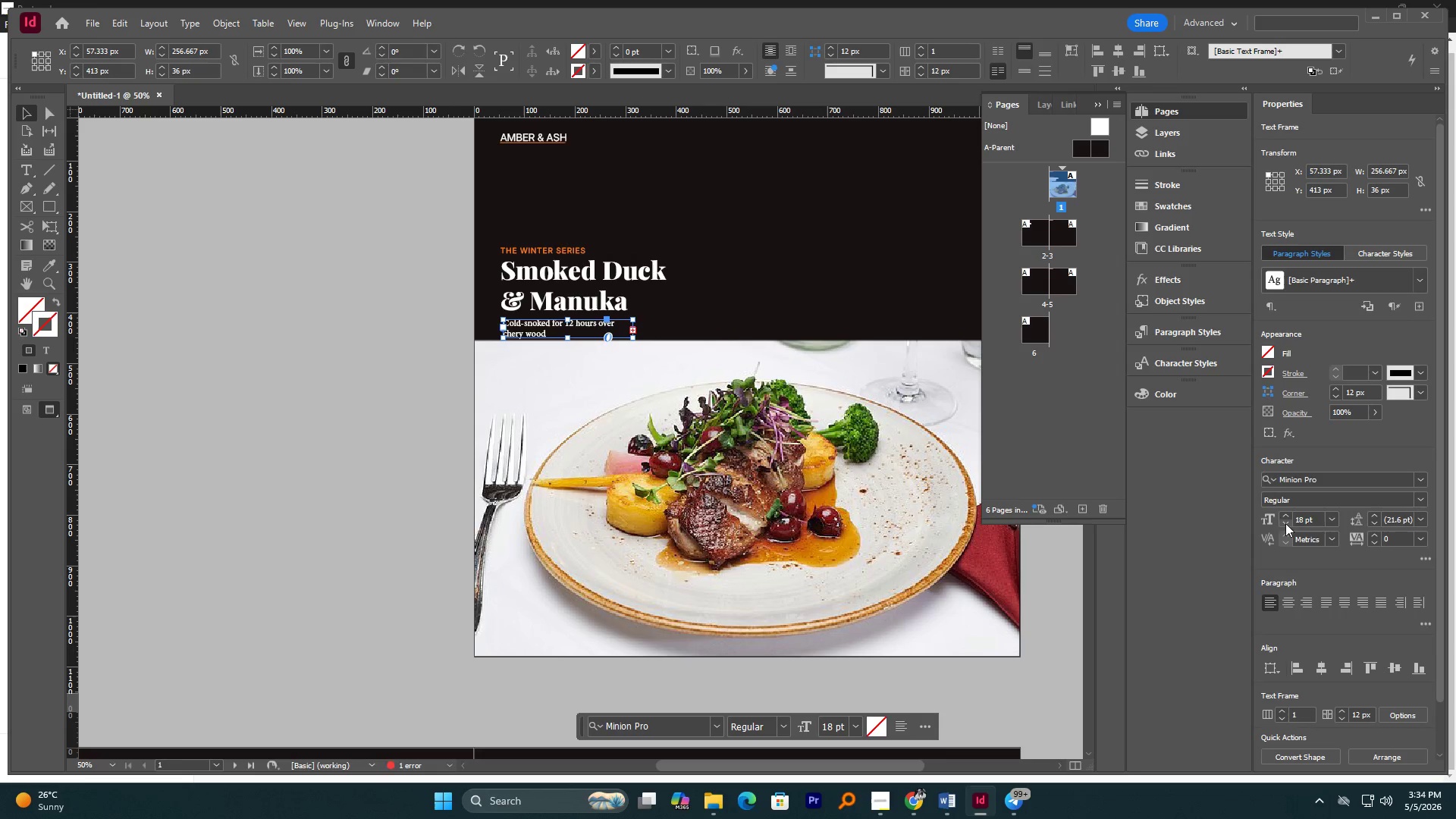 
hold_key(key=AltLeft, duration=1.38)
scroll: coordinate [497, 312], scroll_direction: up, amount: 8.0
 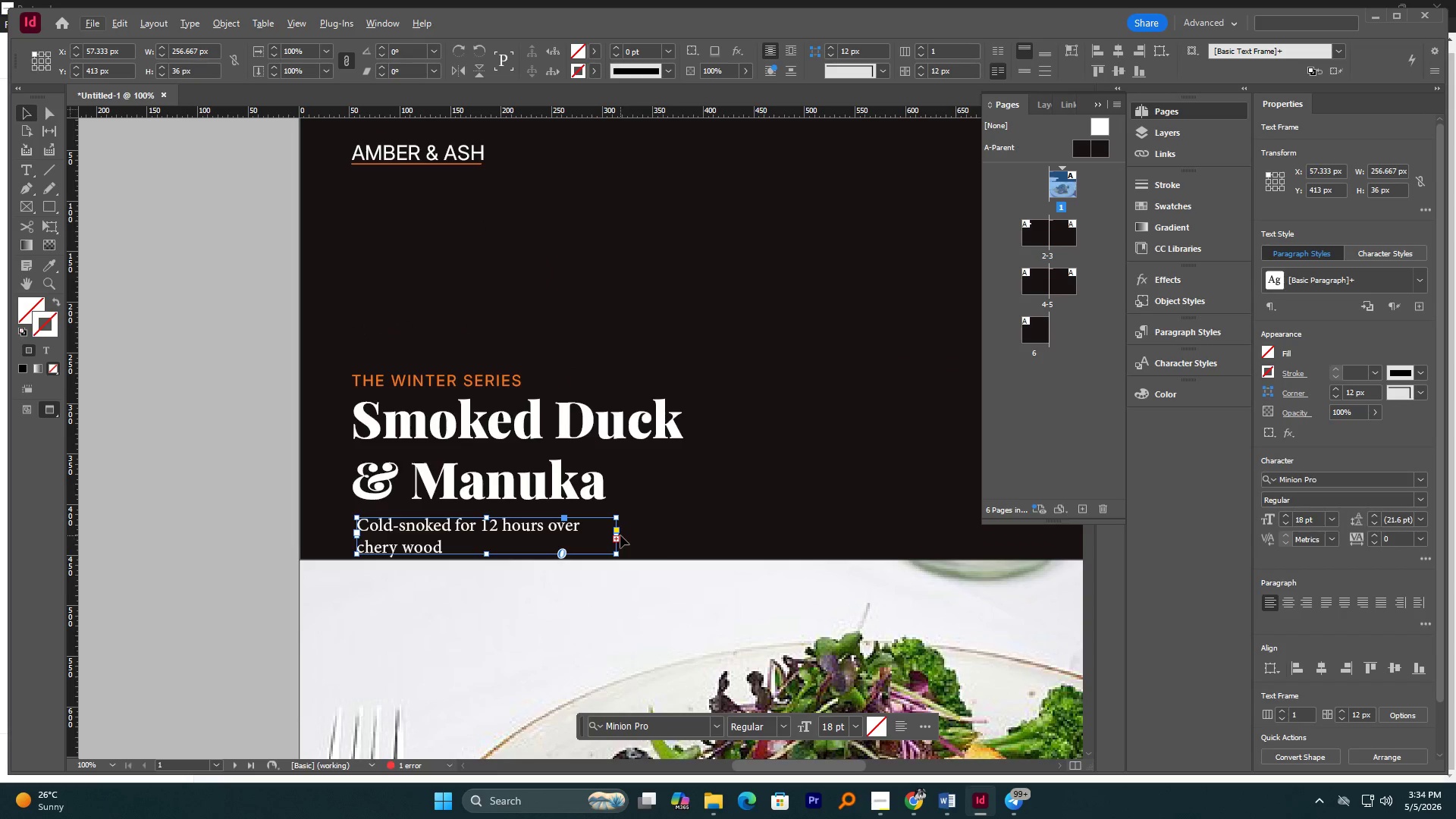 
left_click_drag(start_coordinate=[618, 553], to_coordinate=[679, 553])
 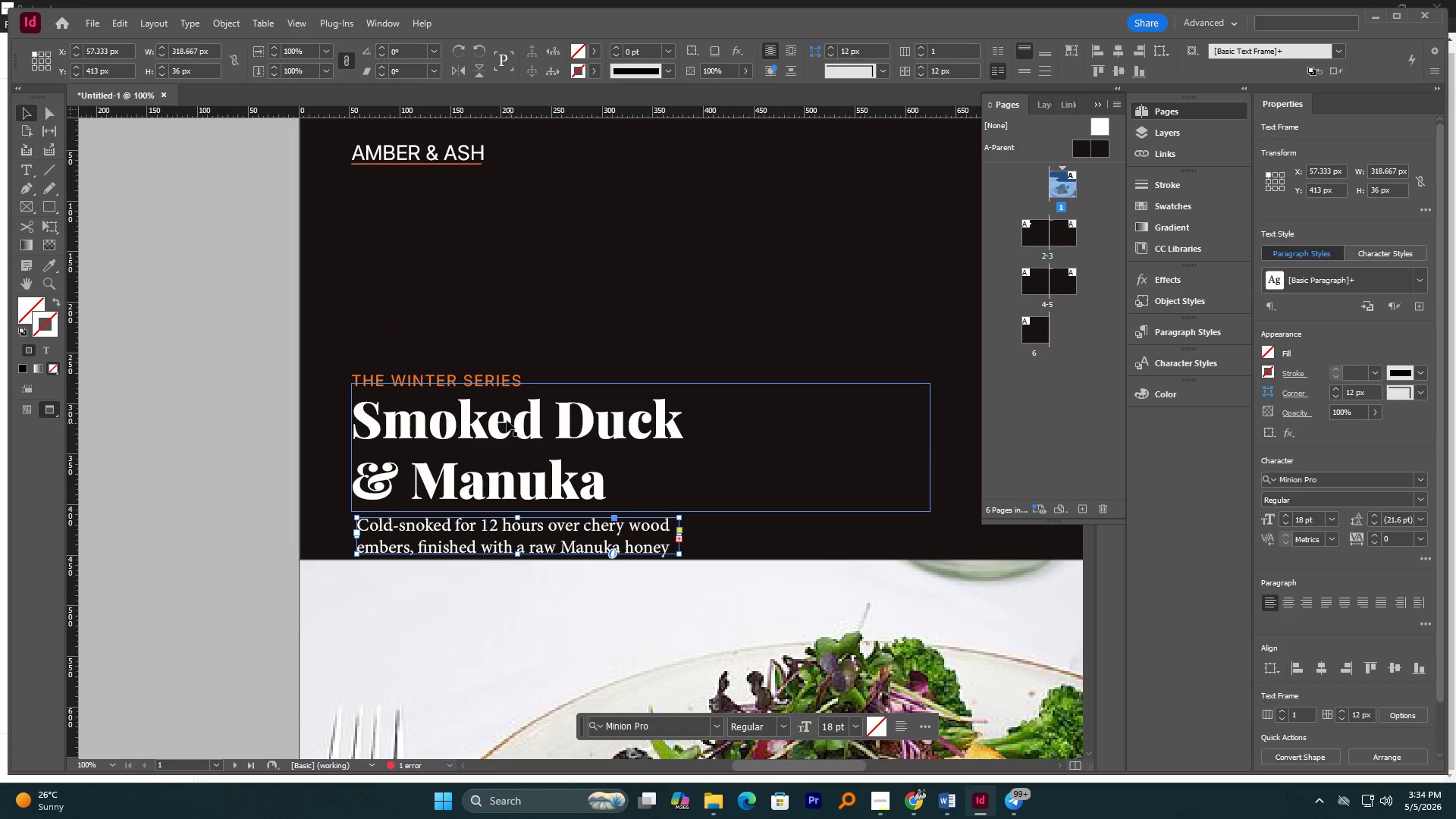 
left_click_drag(start_coordinate=[413, 340], to_coordinate=[502, 485])
 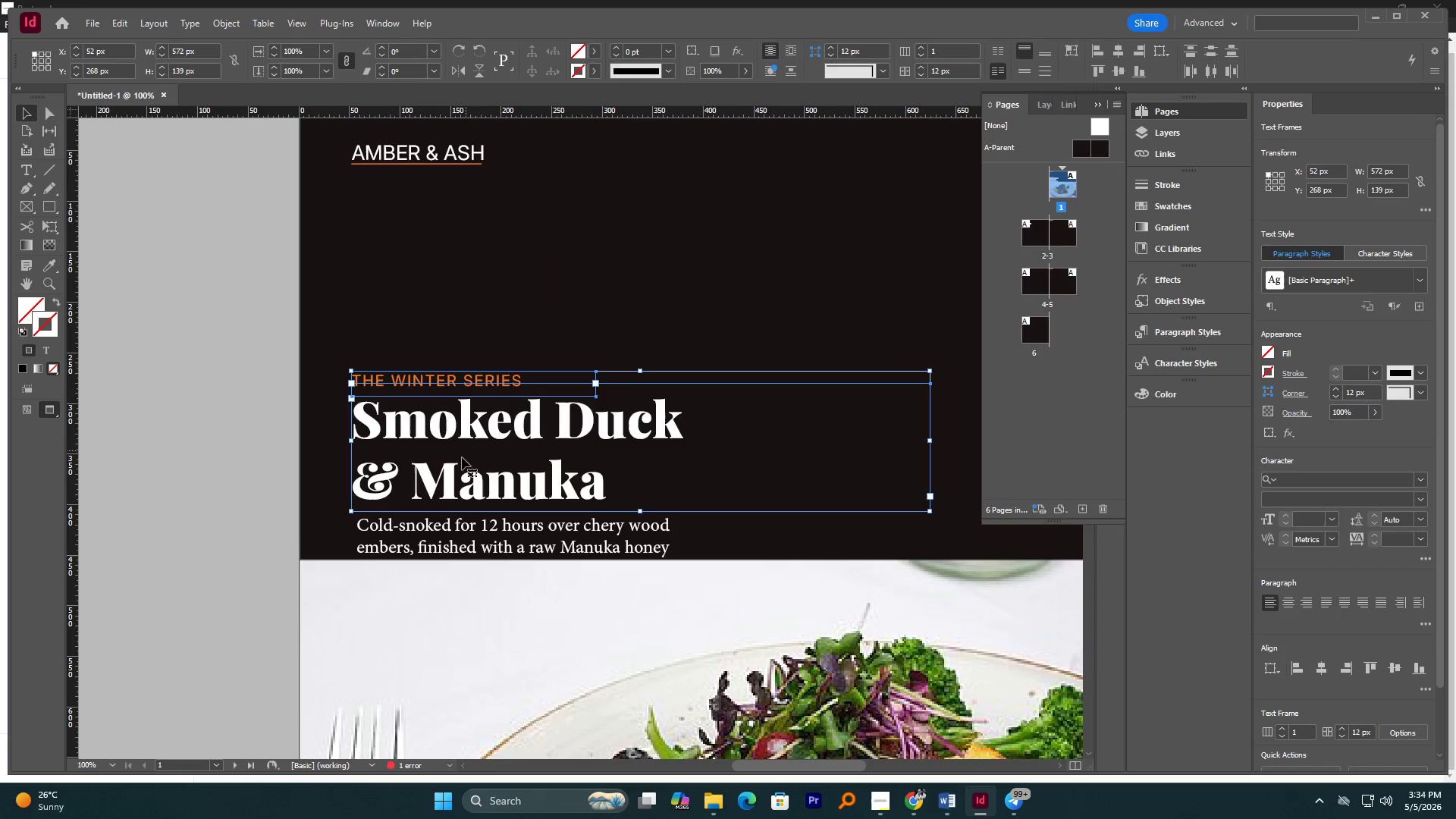 
hold_key(key=ShiftLeft, duration=0.59)
left_click([467, 532])
 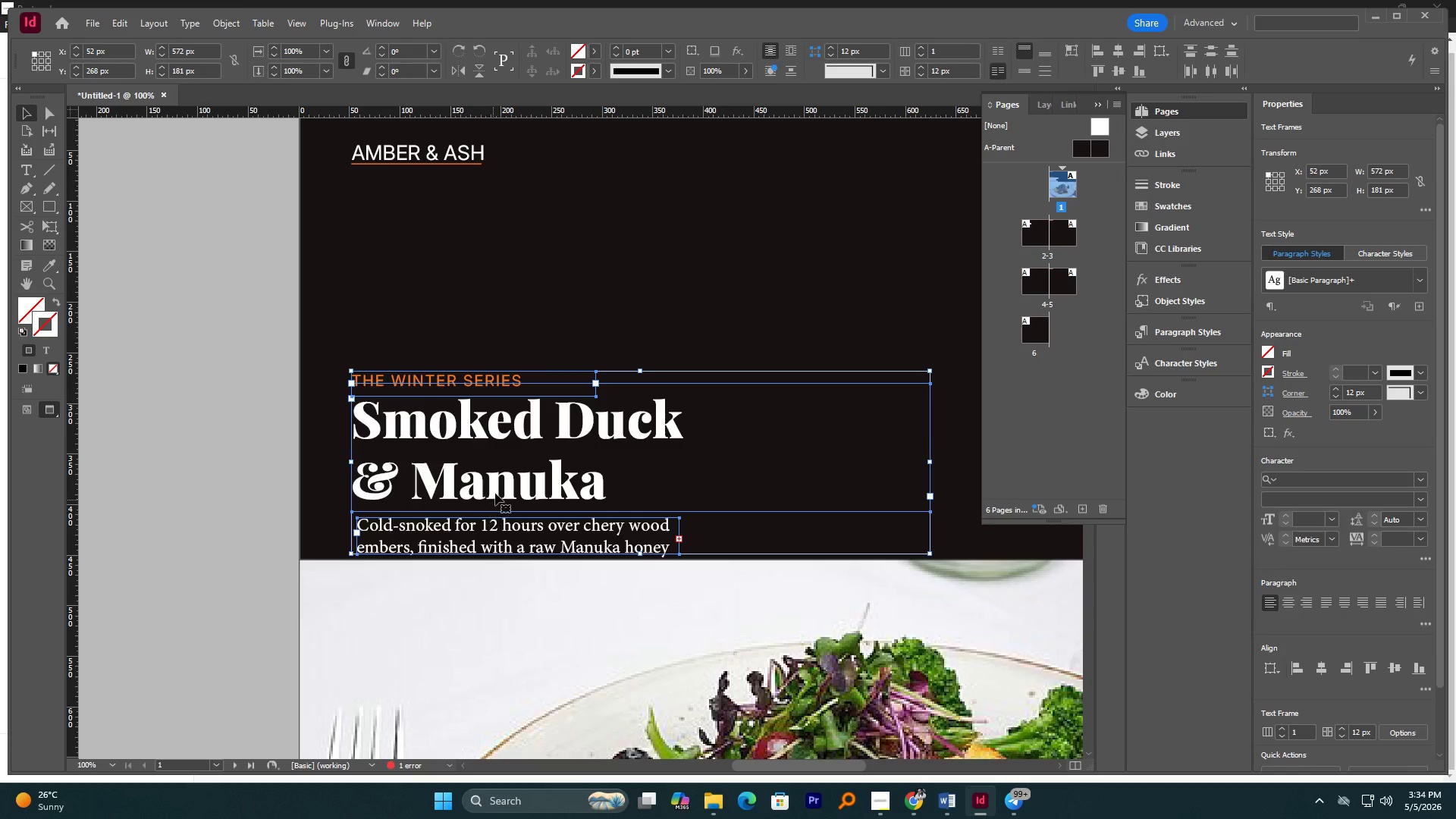 
left_click_drag(start_coordinate=[497, 488], to_coordinate=[500, 453])
 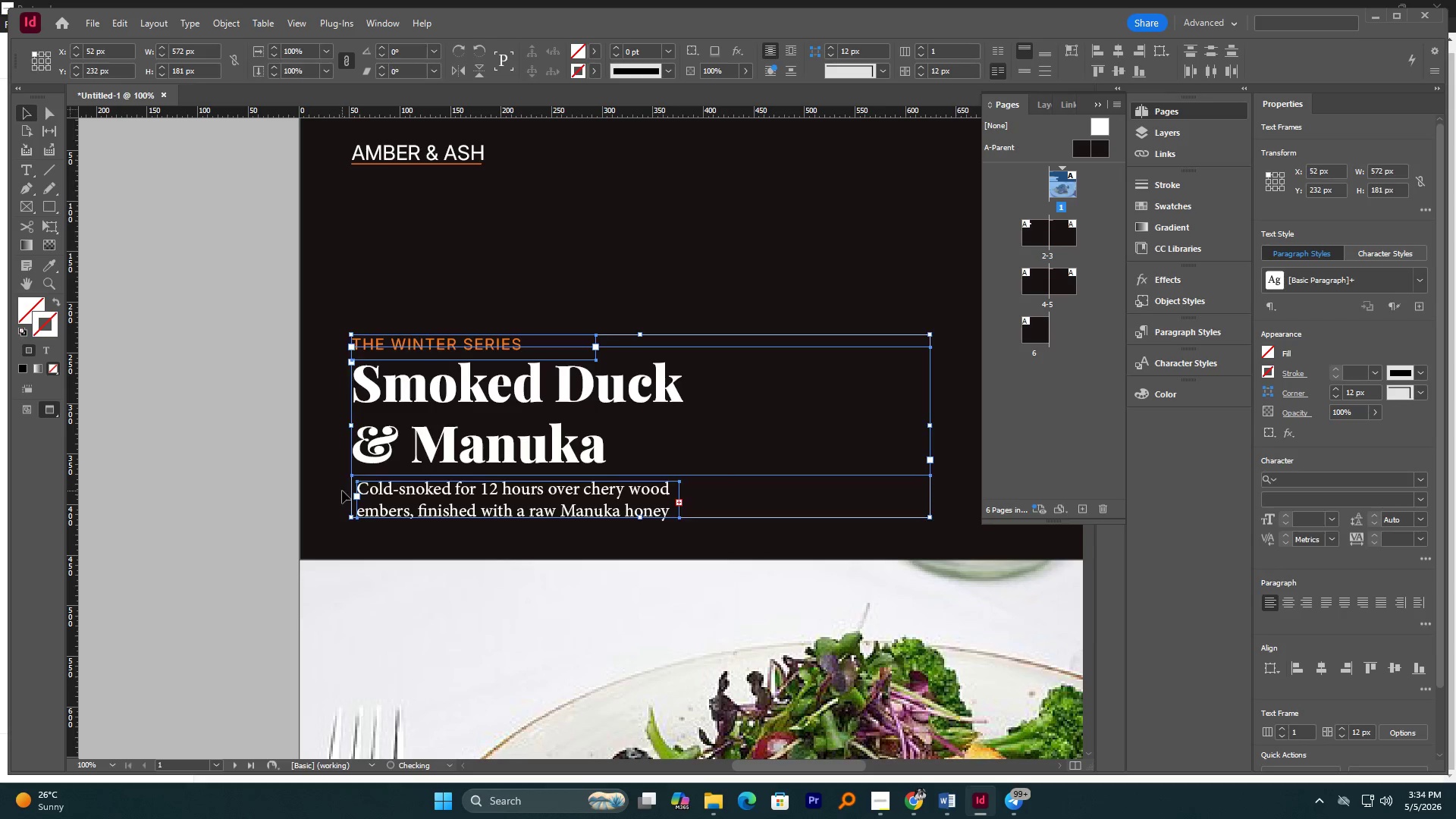 
hold_key(key=ShiftLeft, duration=0.66)
 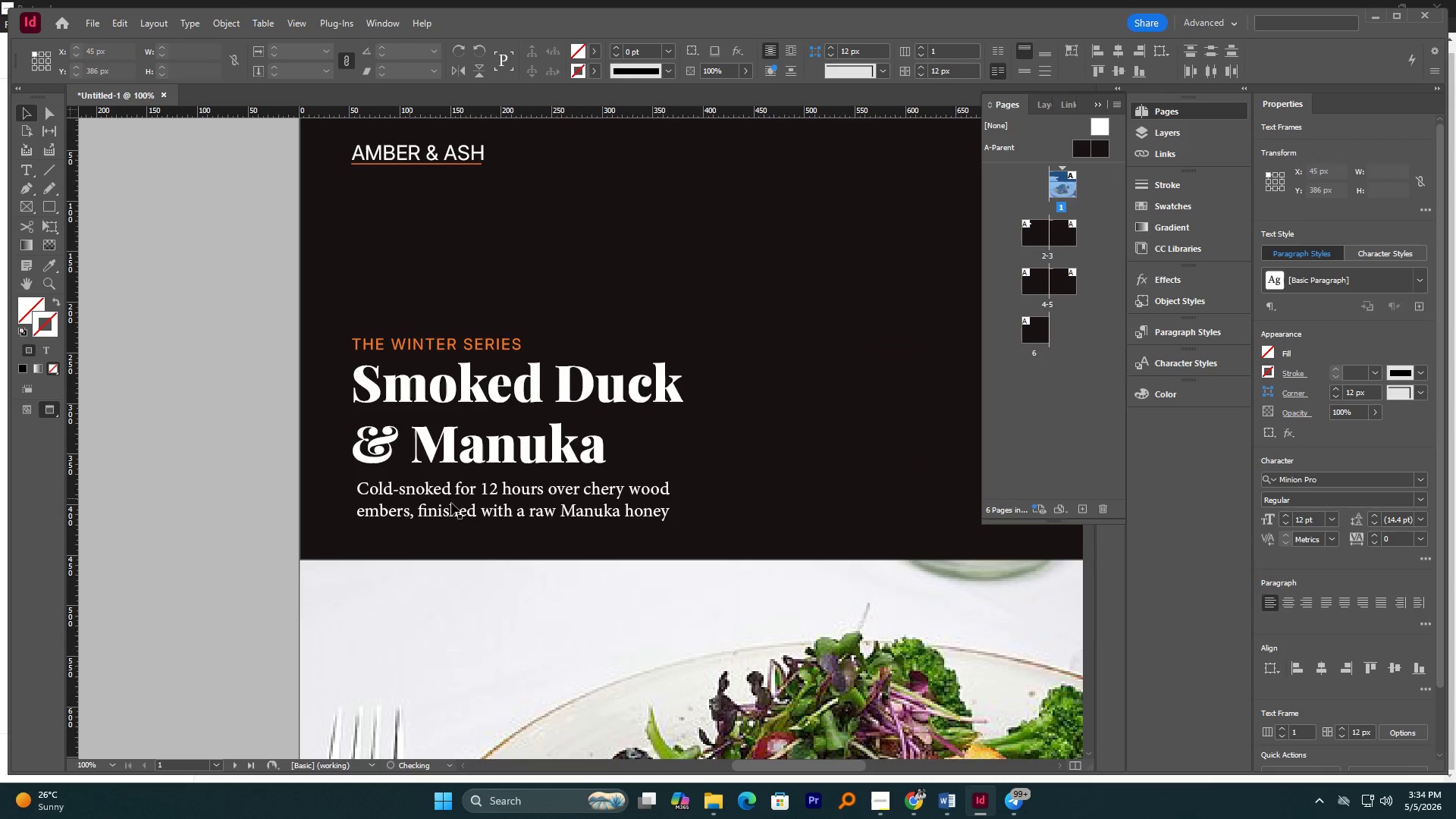 
double_click([459, 504])
 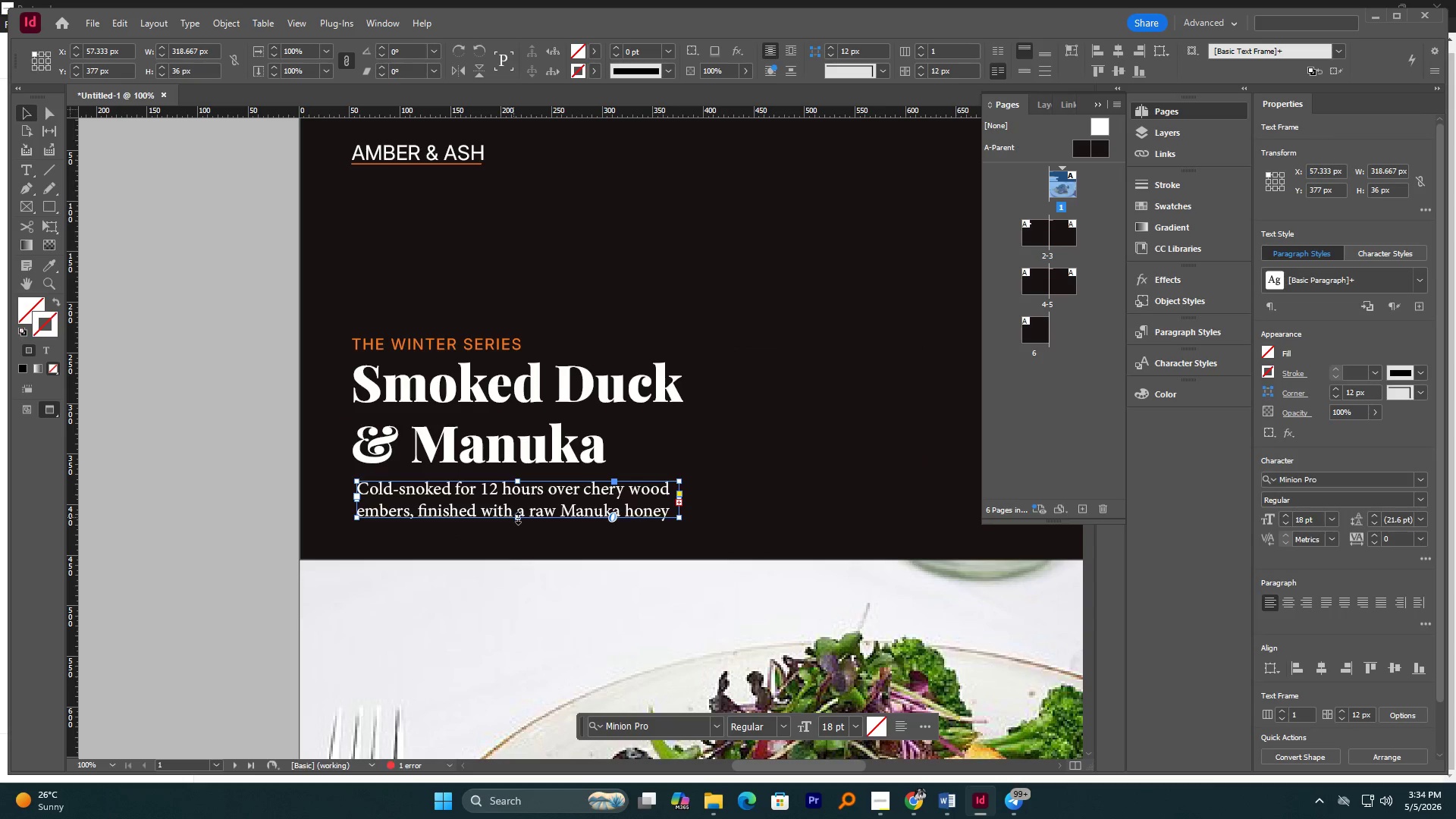 
left_click_drag(start_coordinate=[519, 518], to_coordinate=[529, 542])
 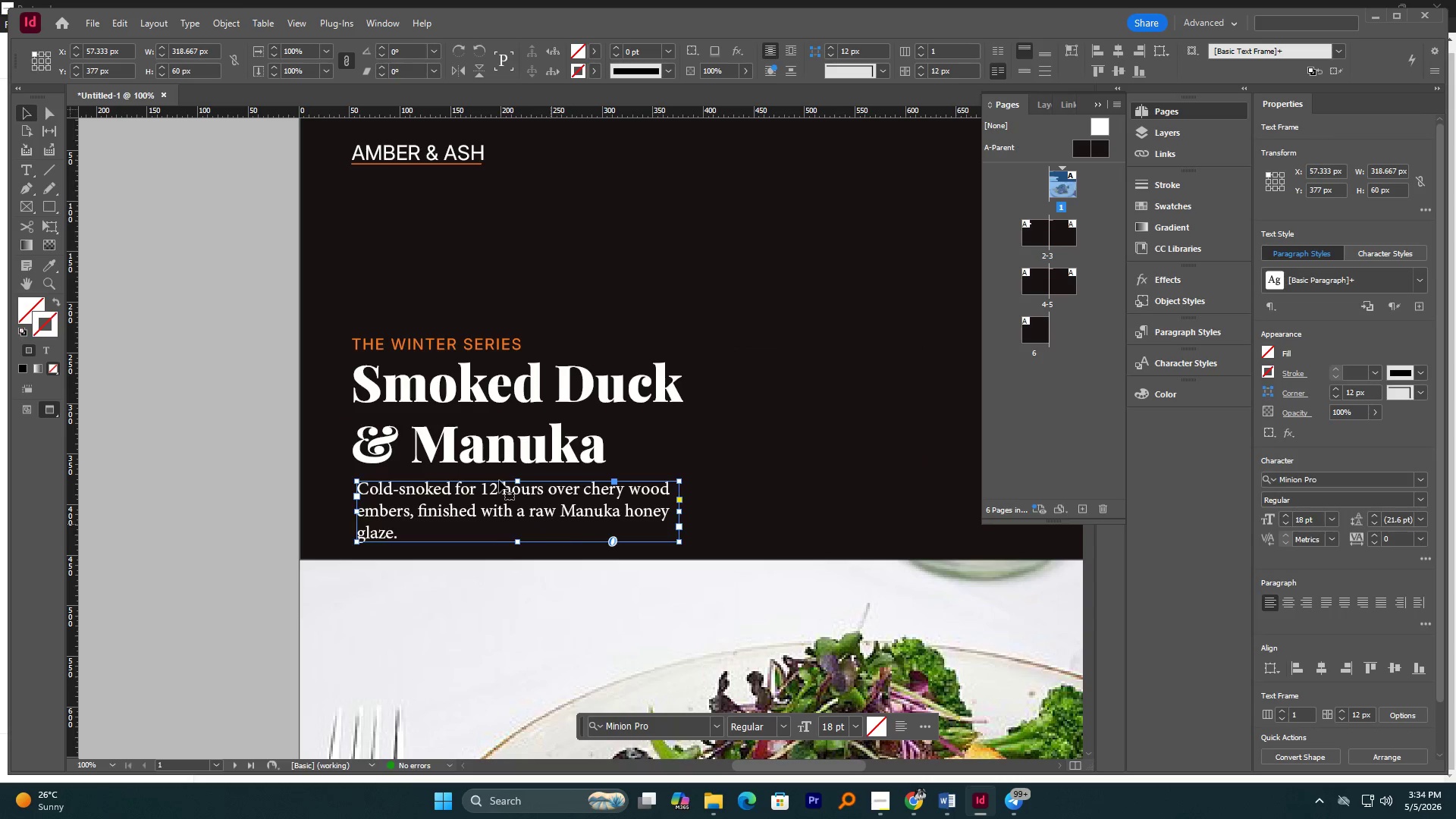 
left_click([162, 303])
 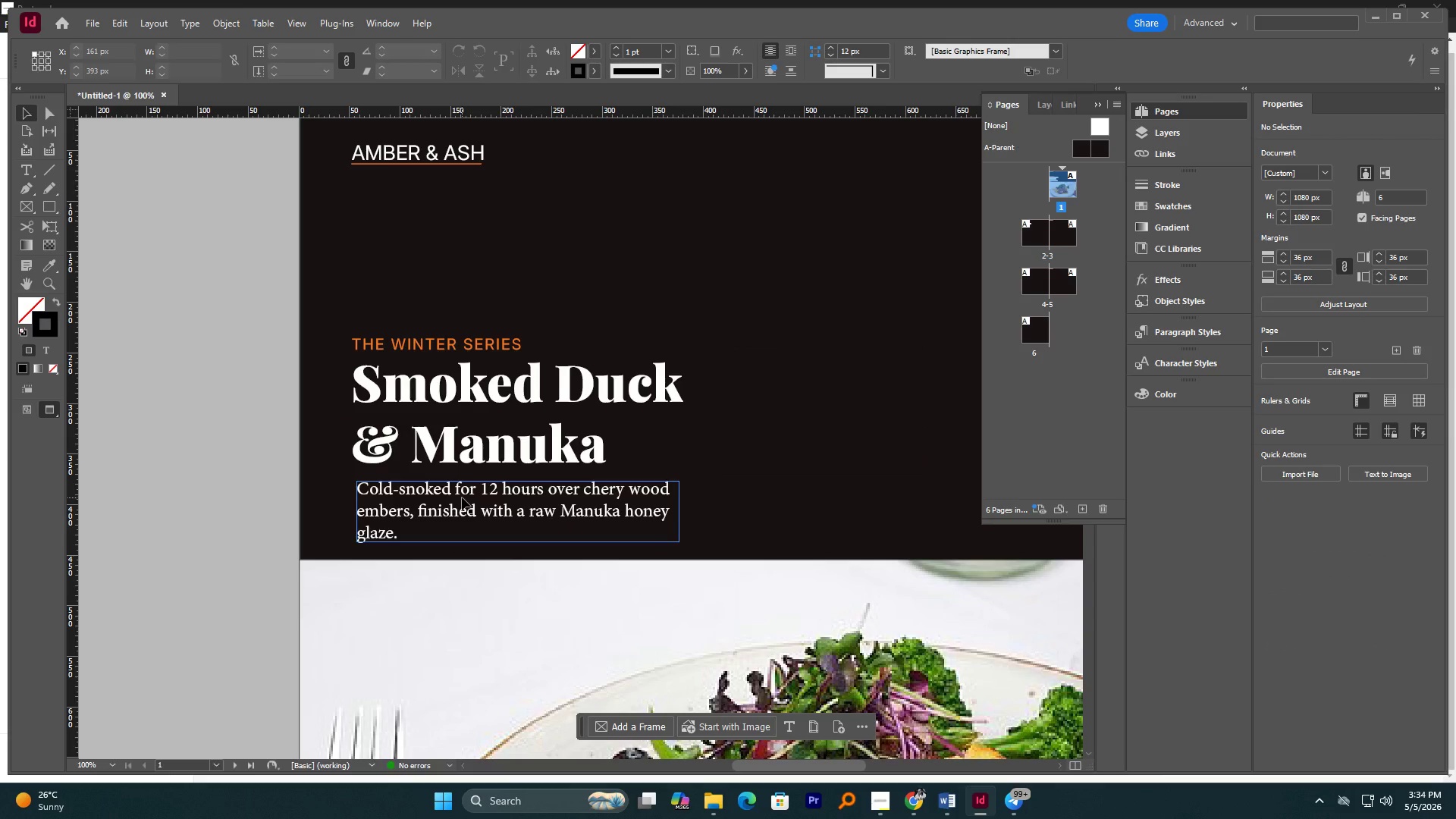 
left_click([462, 497])
 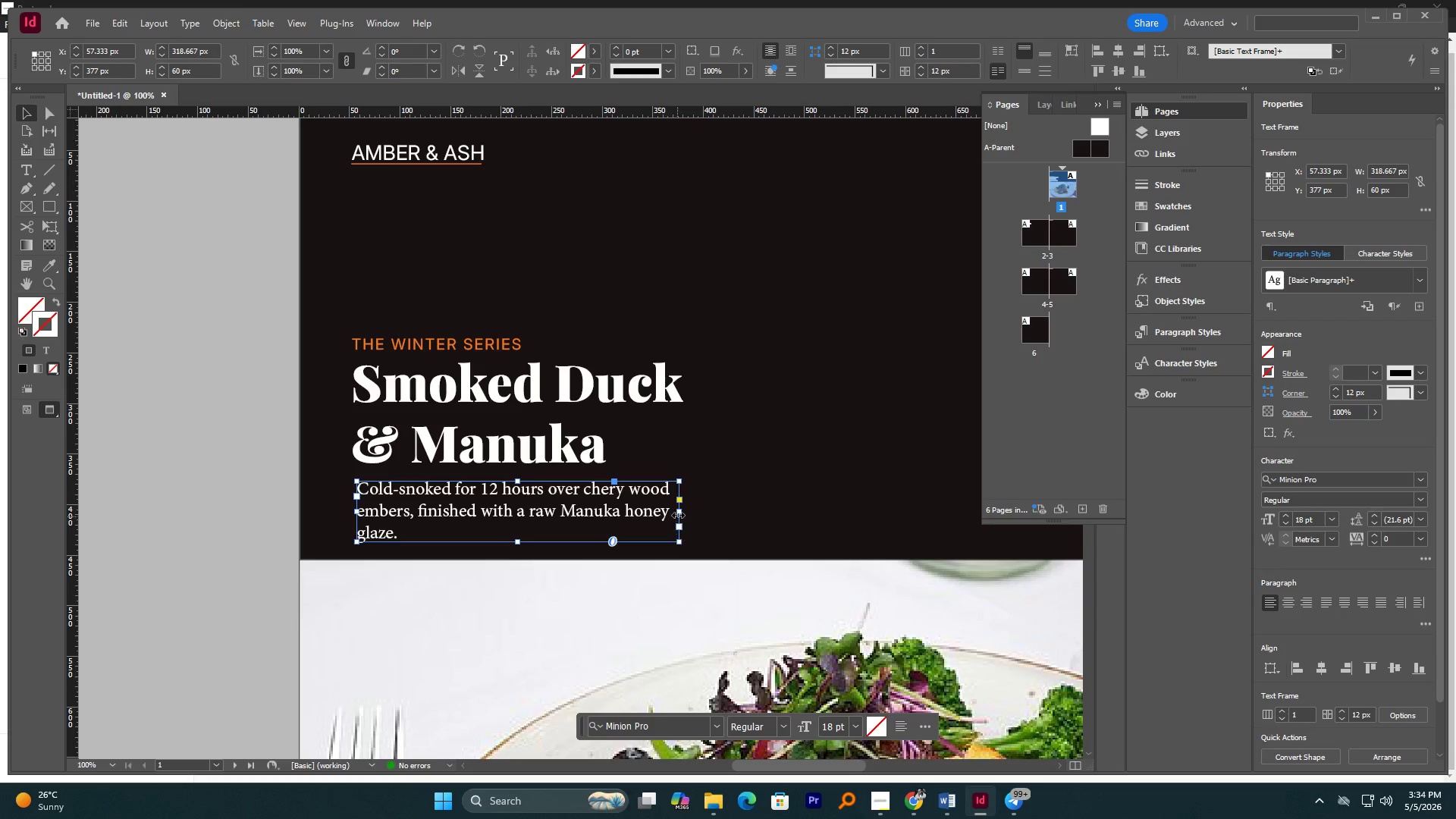 
left_click_drag(start_coordinate=[681, 513], to_coordinate=[706, 518])
 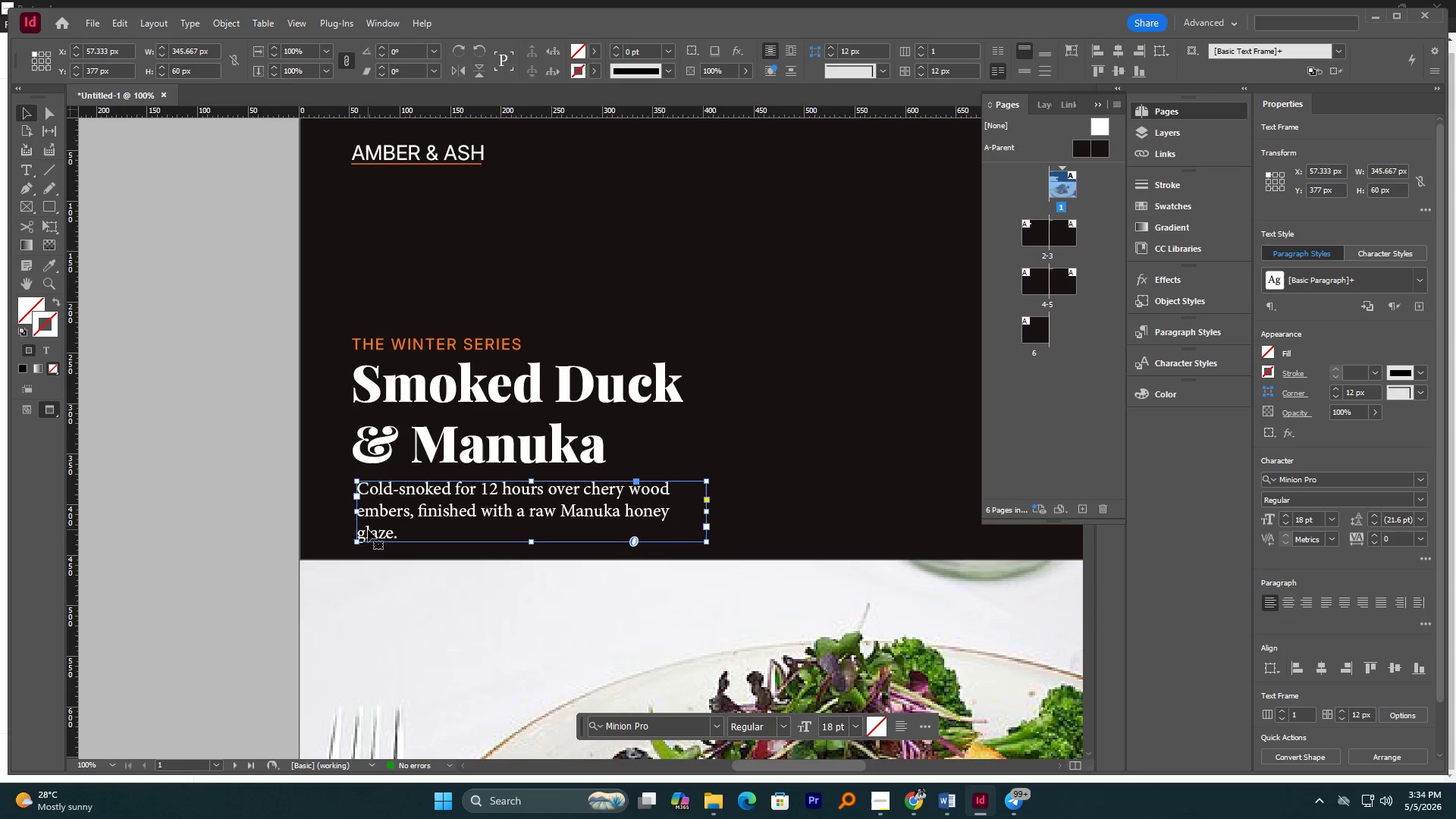 
double_click([362, 531])
 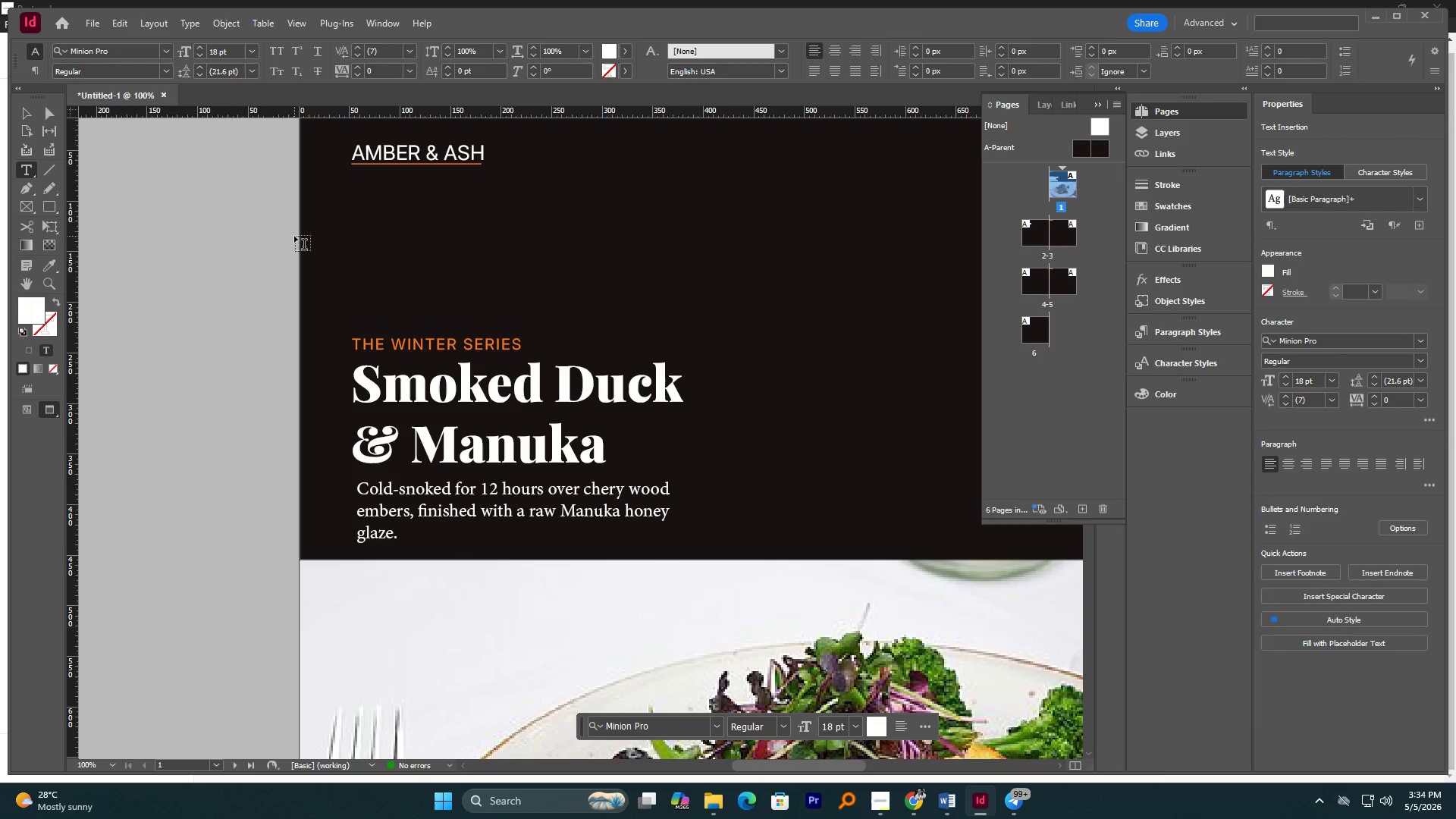 
double_click([167, 323])
 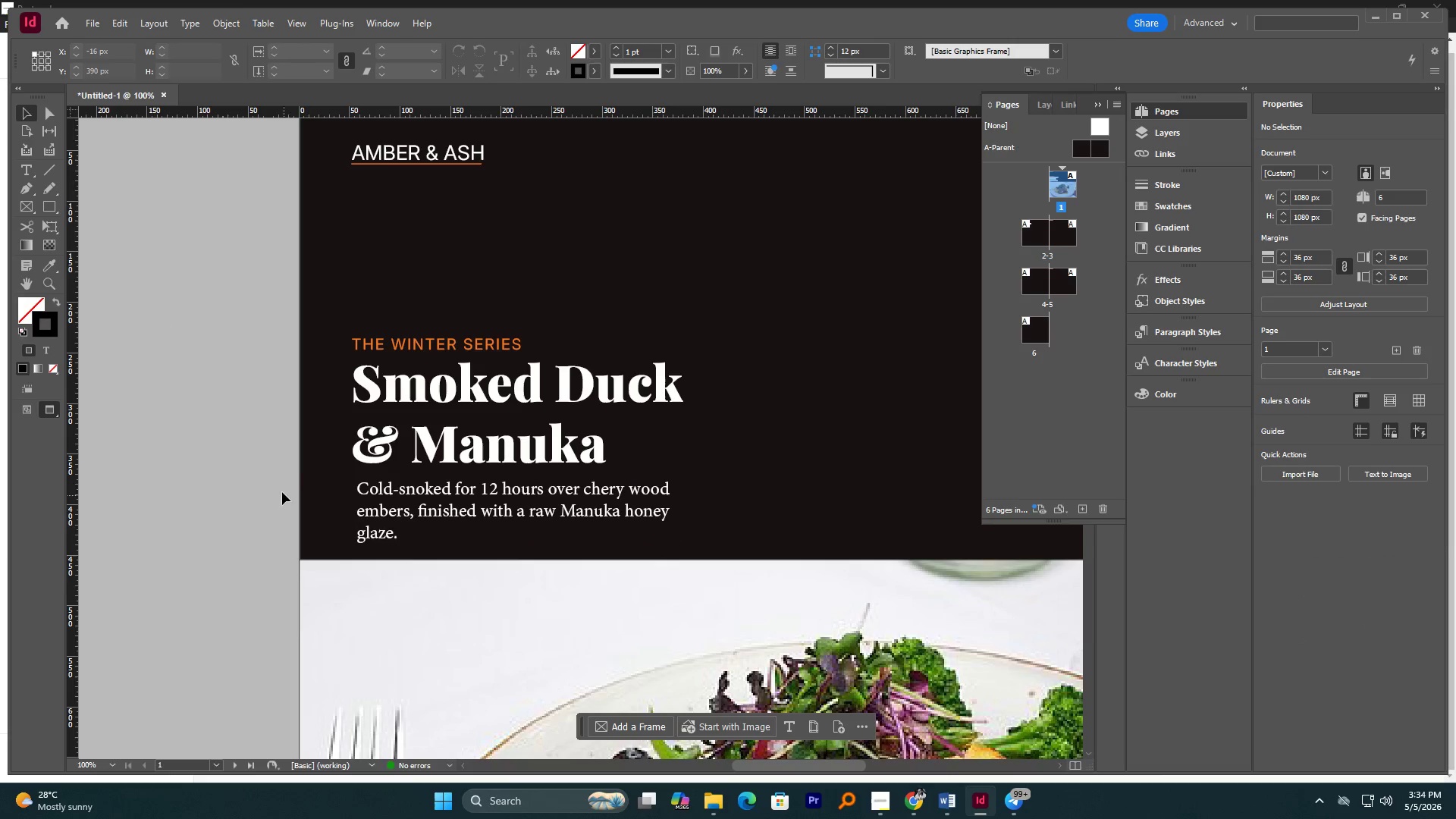 
hold_key(key=AltLeft, duration=0.64)
scroll: coordinate [278, 482], scroll_direction: down, amount: 1.0
 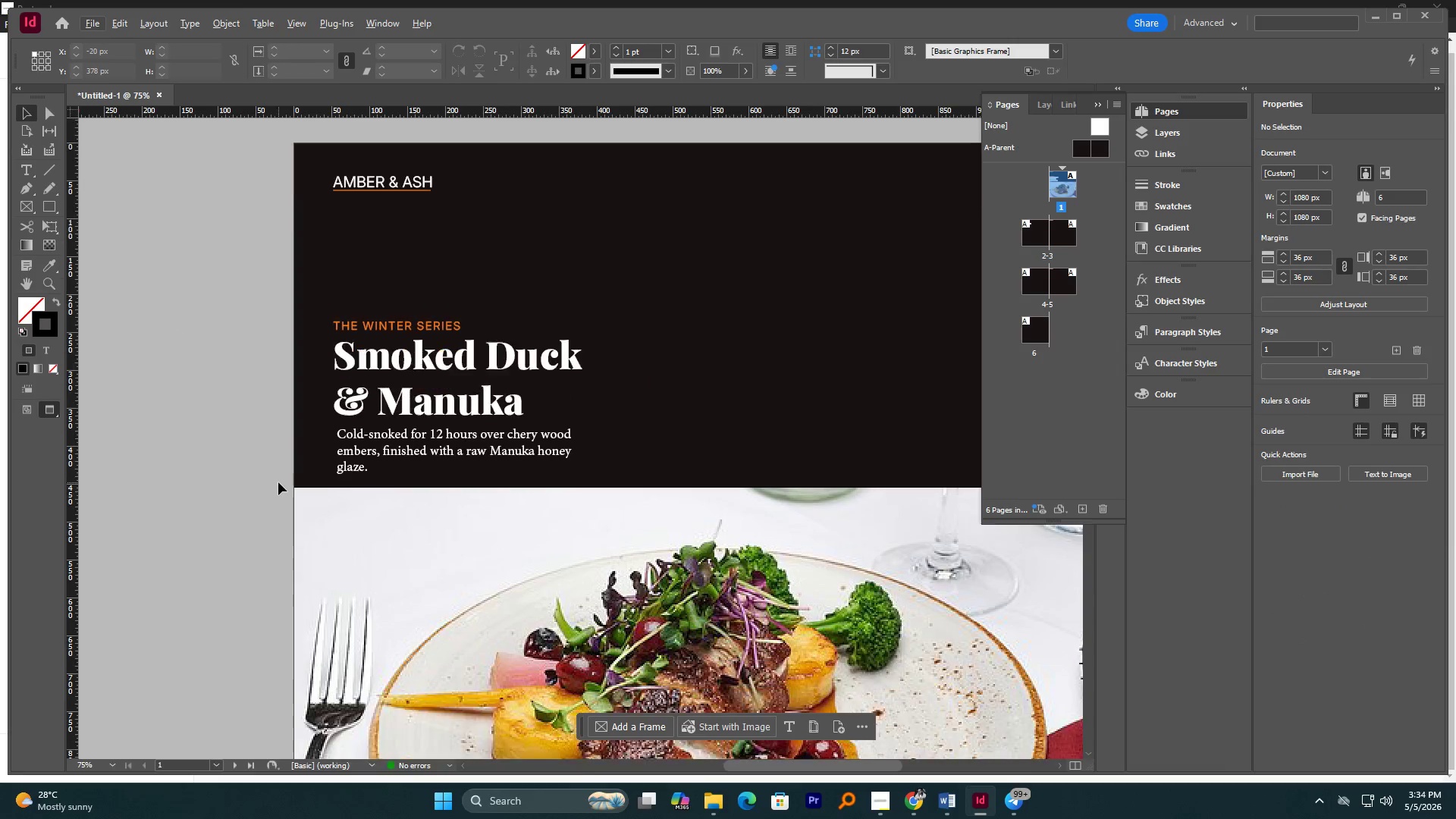 
hold_key(key=AltLeft, duration=0.5)
 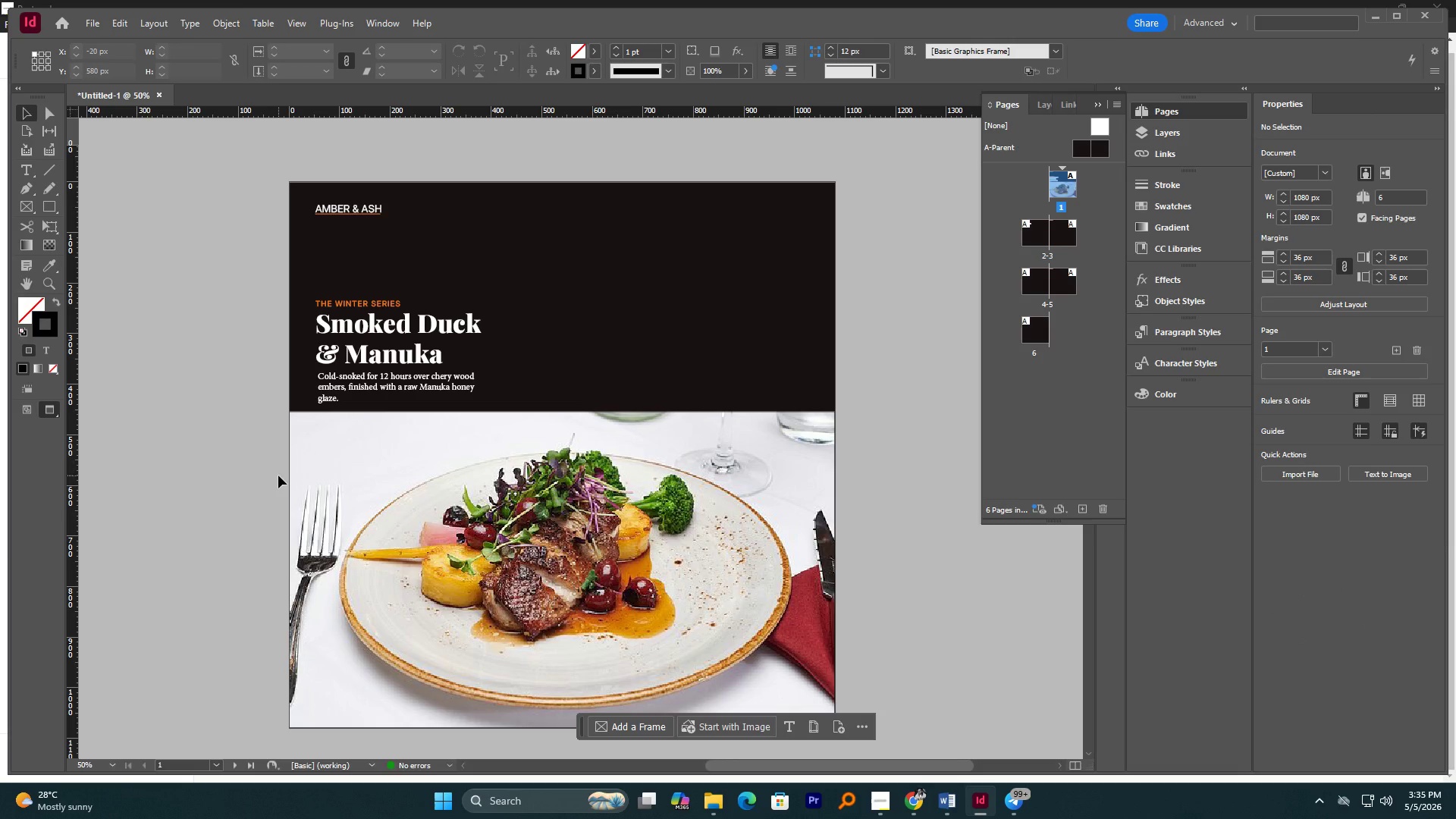 
hold_key(key=AltLeft, duration=1.33)
scroll: coordinate [402, 468], scroll_direction: down, amount: 12.0
 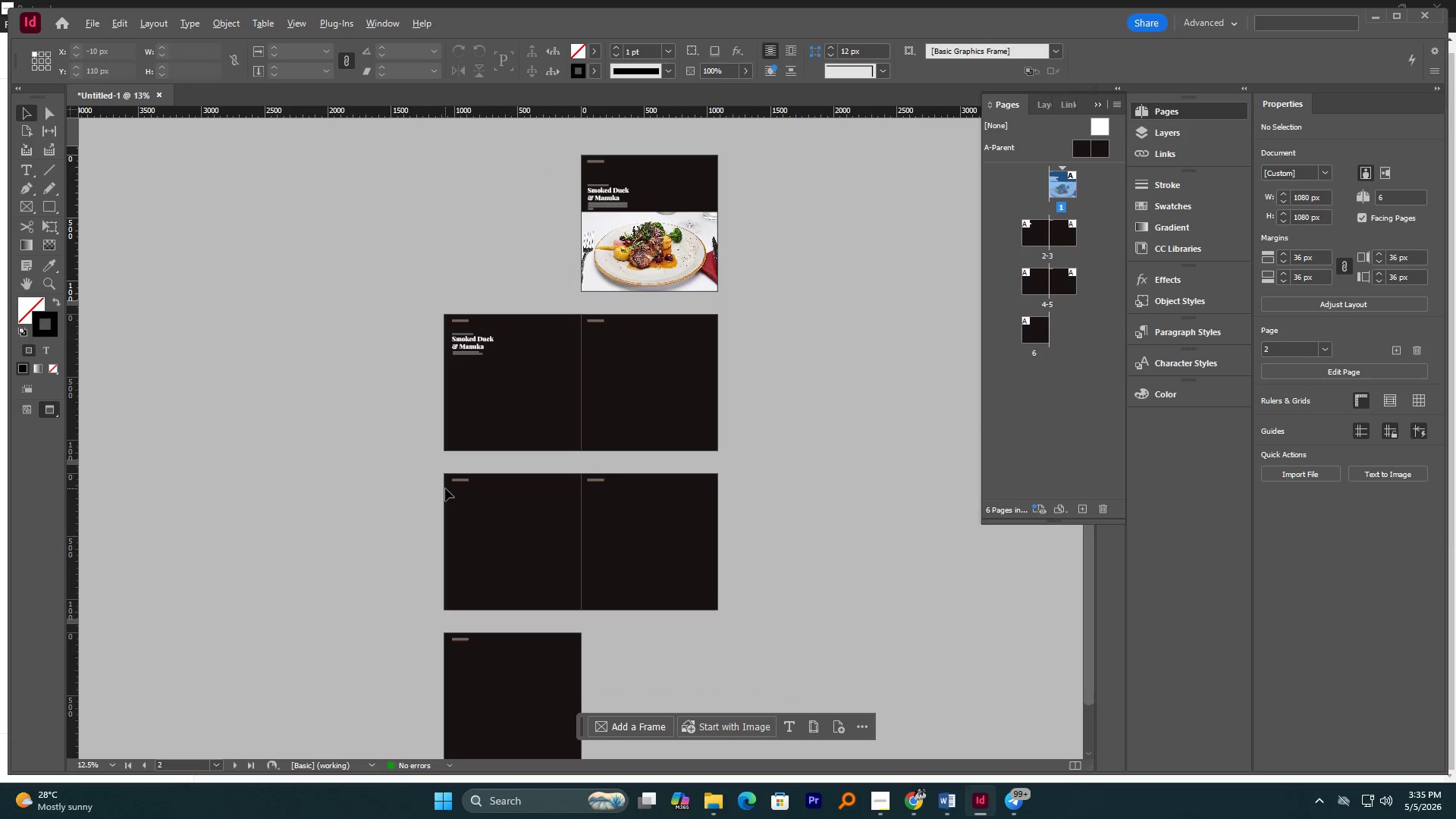 
scroll: coordinate [446, 488], scroll_direction: up, amount: 1.0
 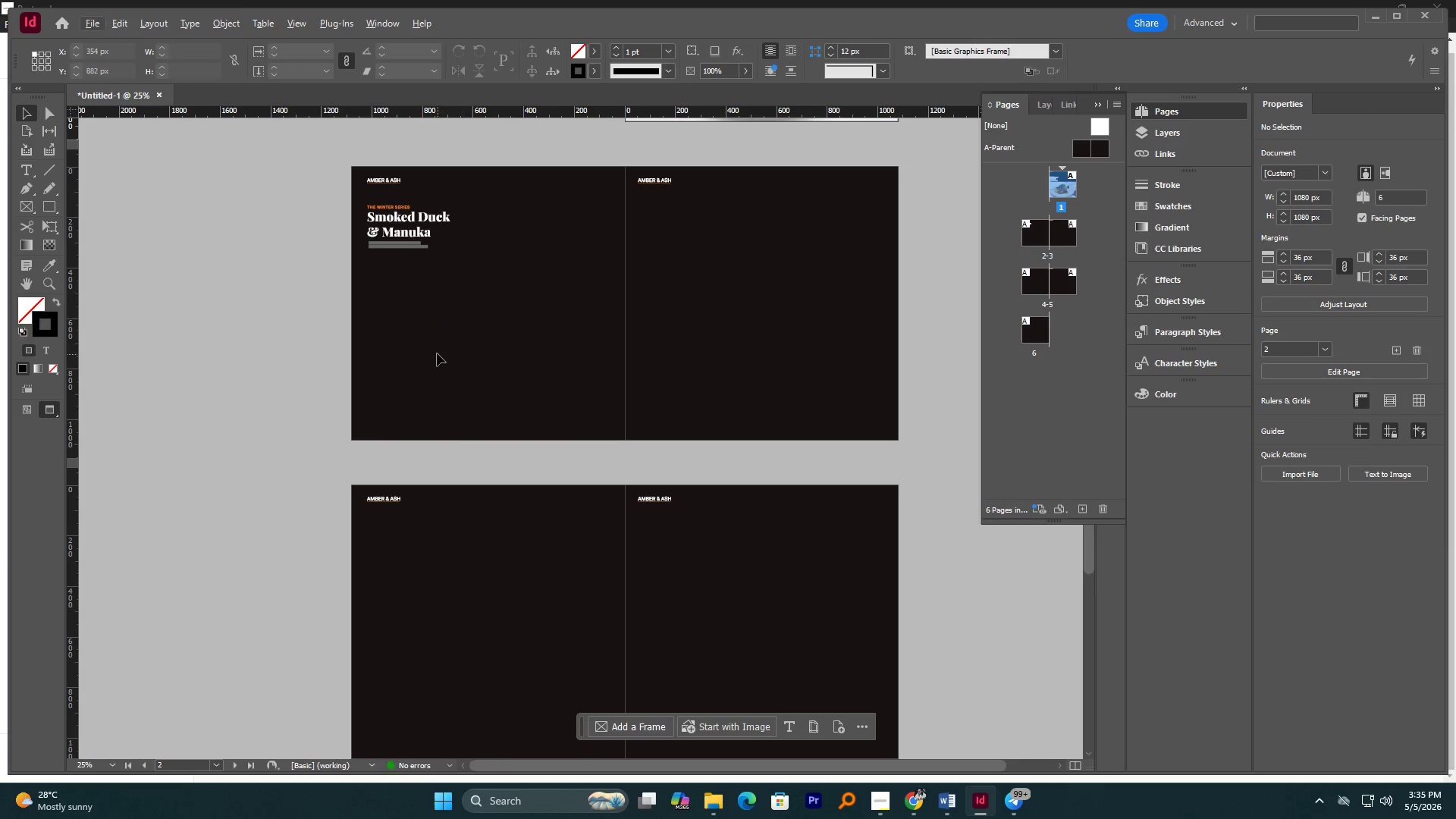 
hold_key(key=AltLeft, duration=0.61)
scroll: coordinate [409, 358], scroll_direction: up, amount: 3.0
 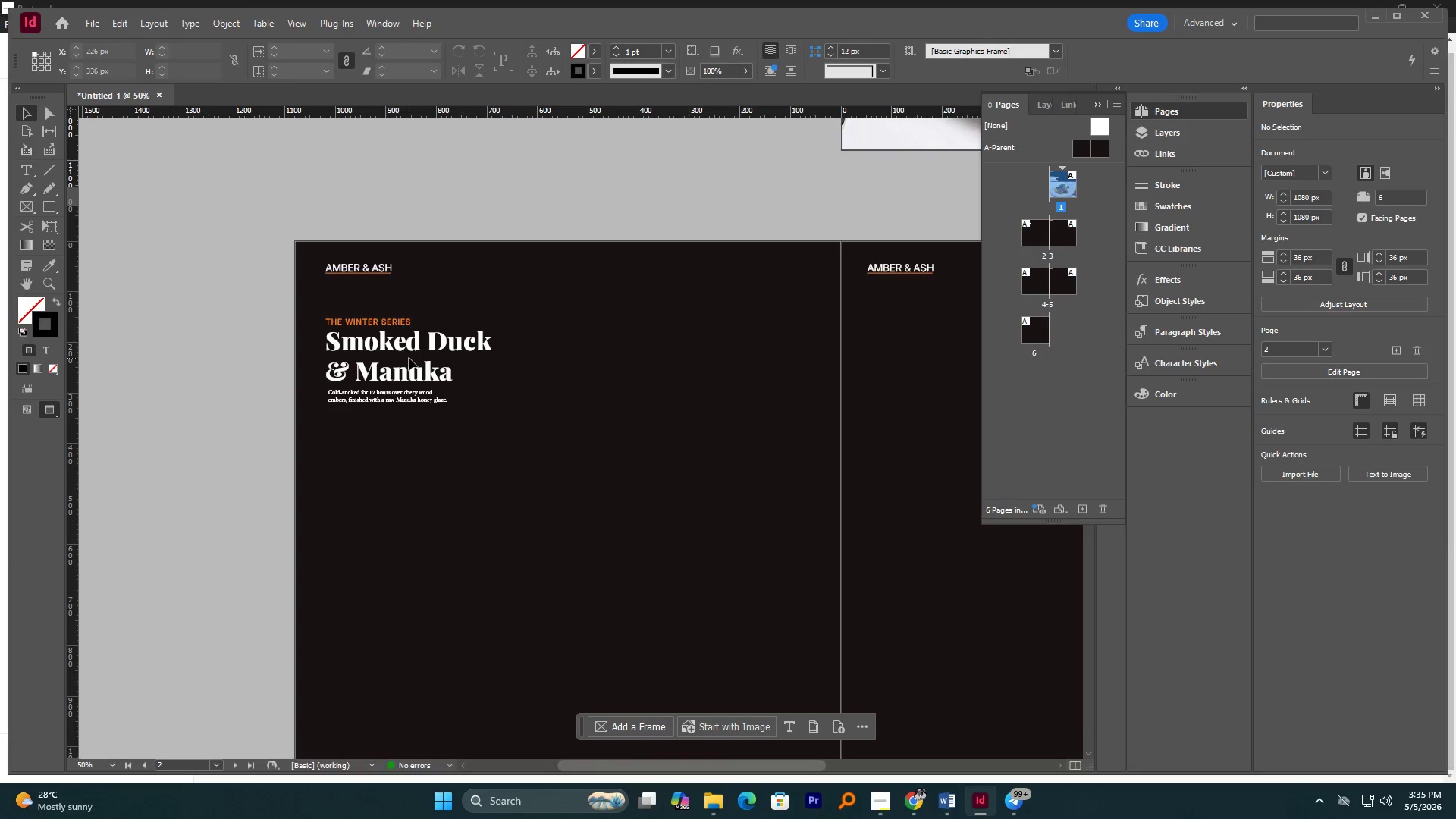 
hold_key(key=AltLeft, duration=0.53)
scroll: coordinate [403, 370], scroll_direction: up, amount: 2.0
 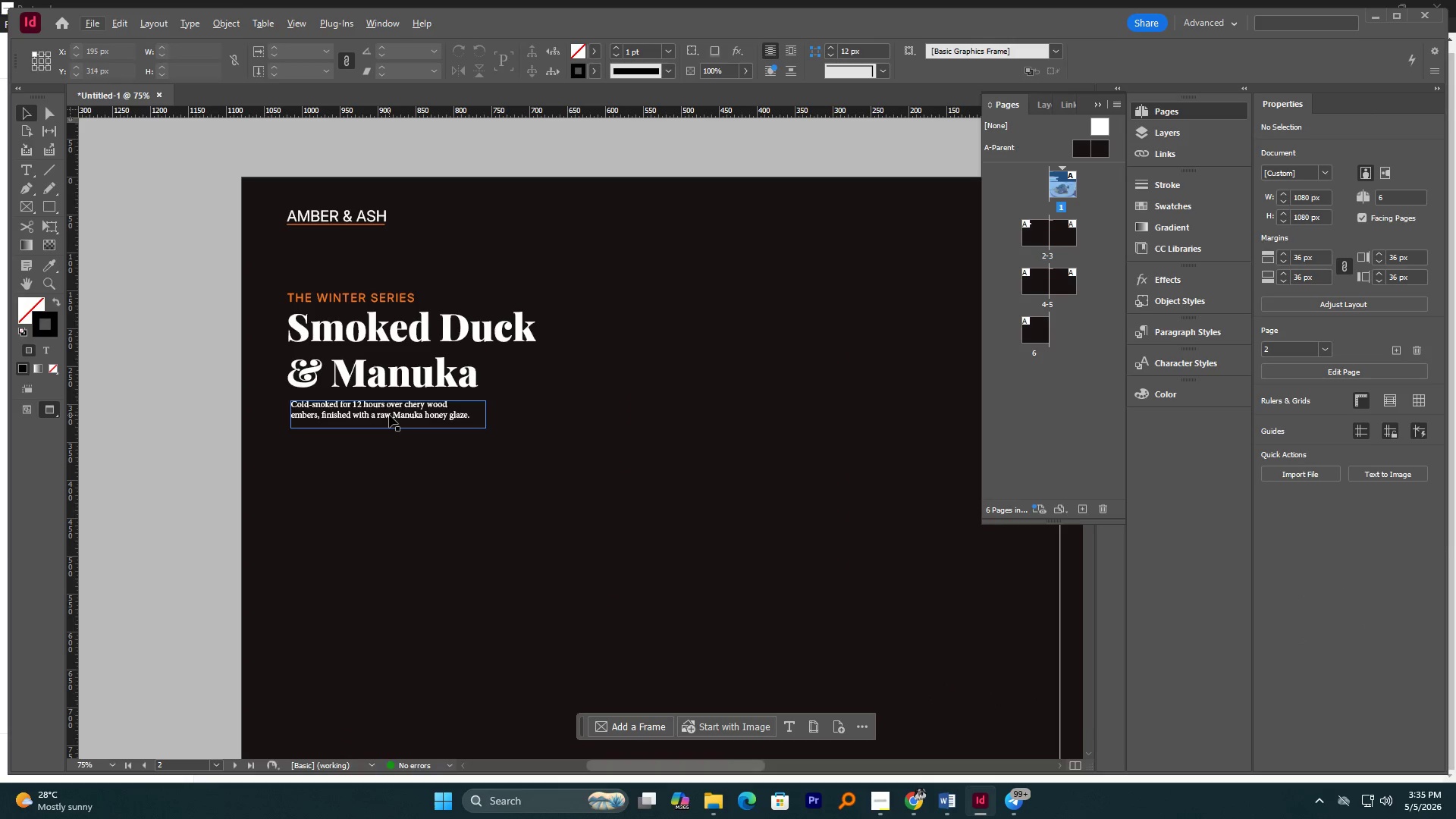 
left_click([389, 415])
 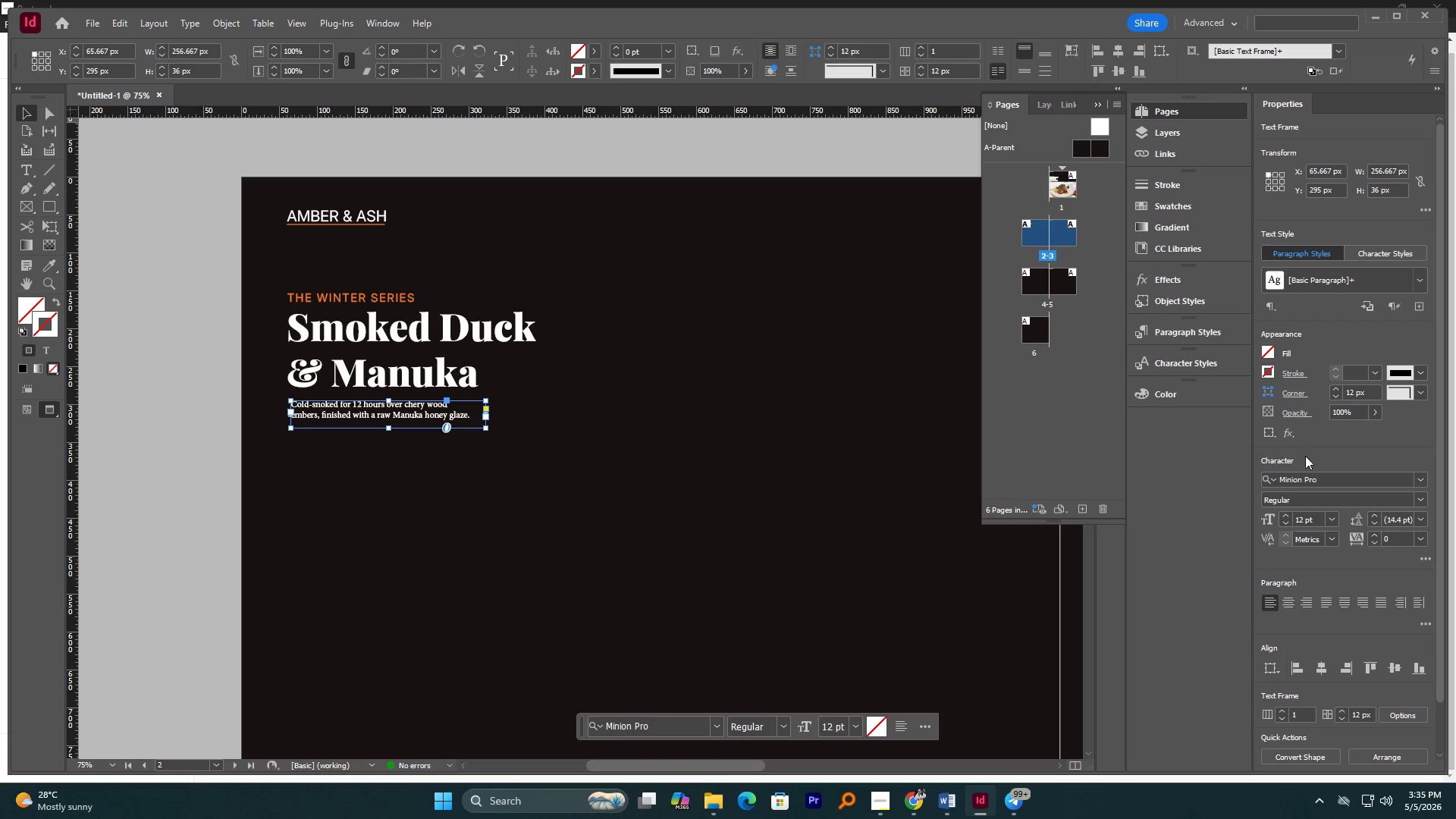 
double_click([1295, 516])
 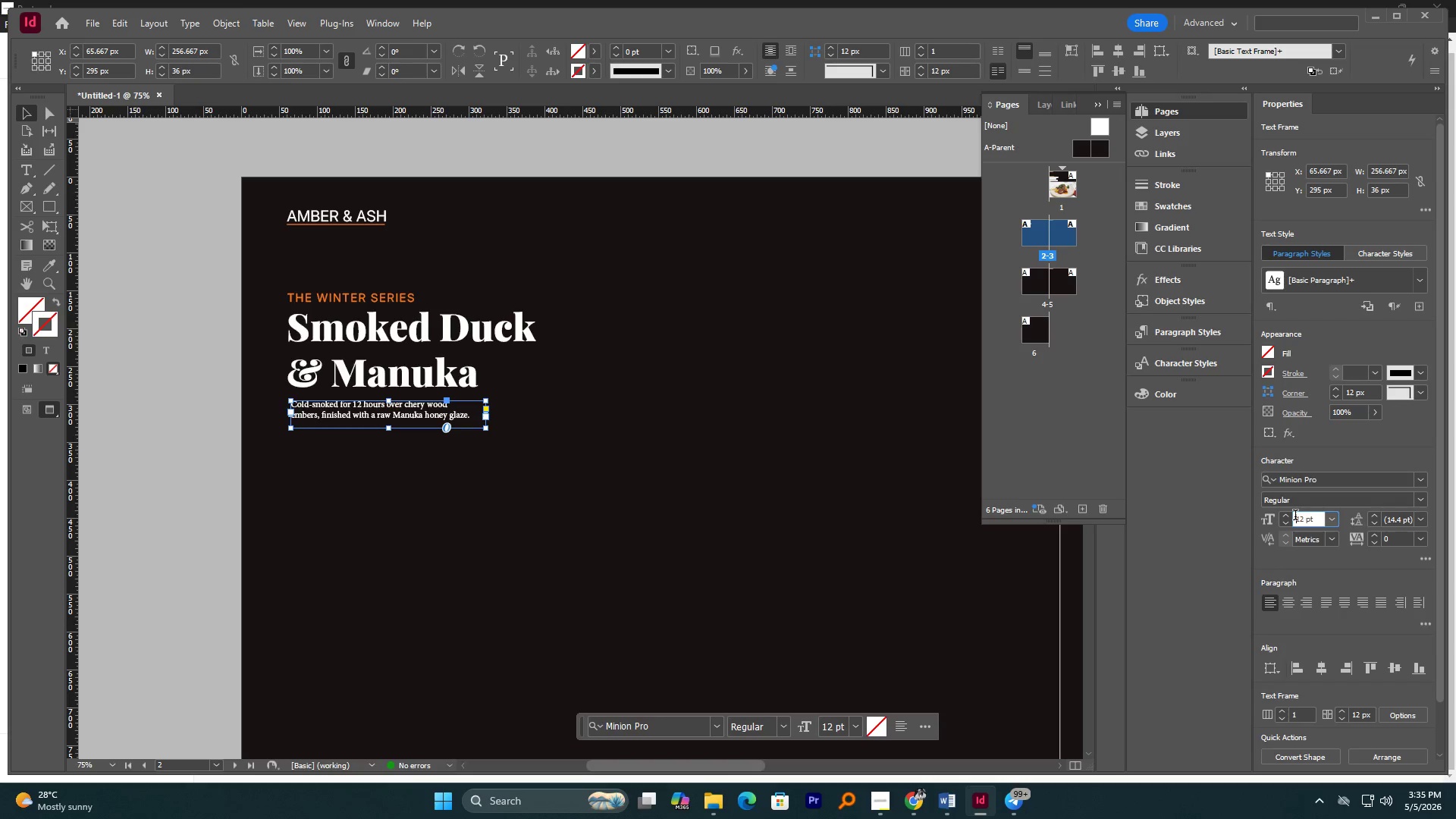 
triple_click([1295, 516])
 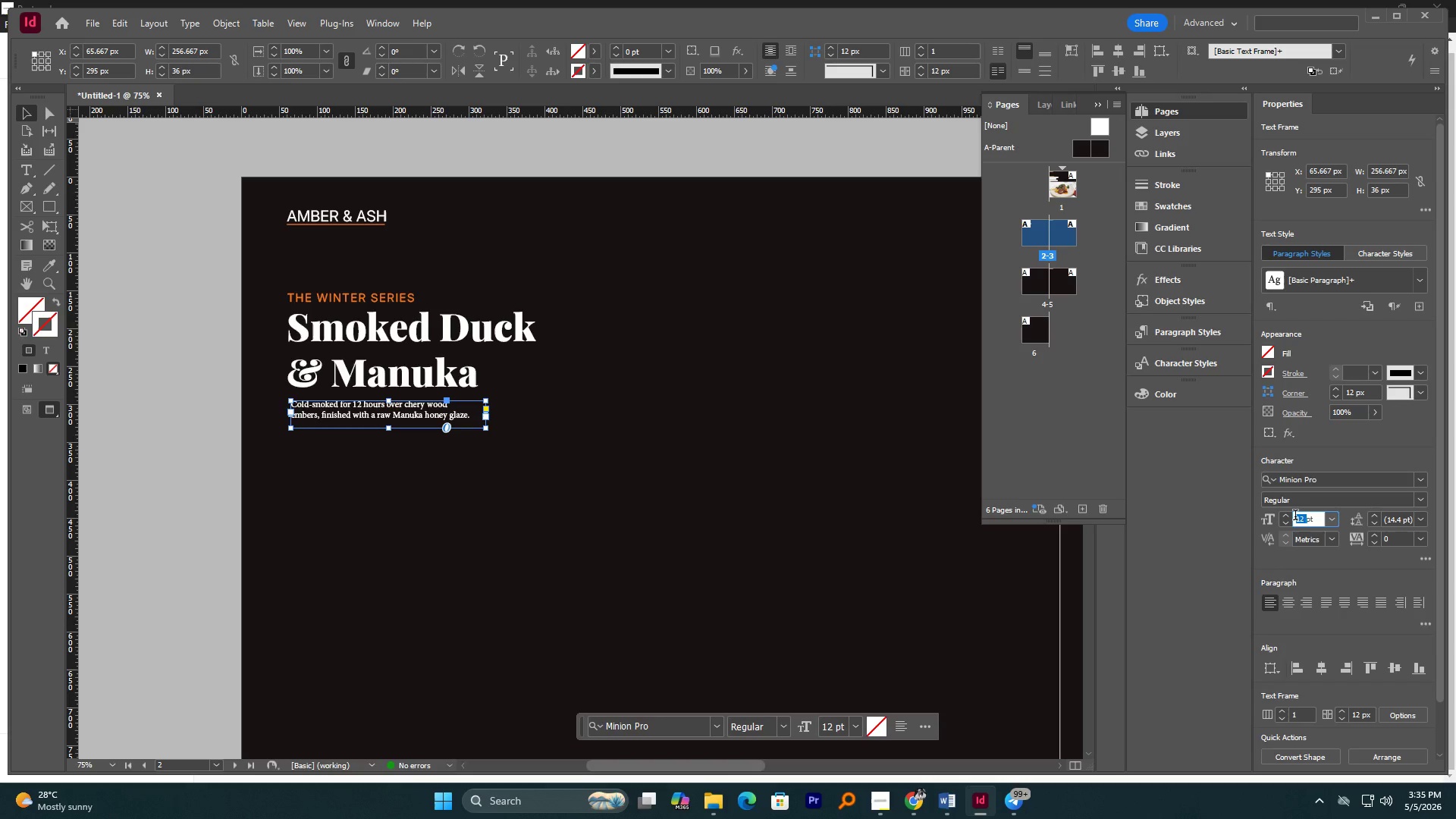 
key(Numpad1)
 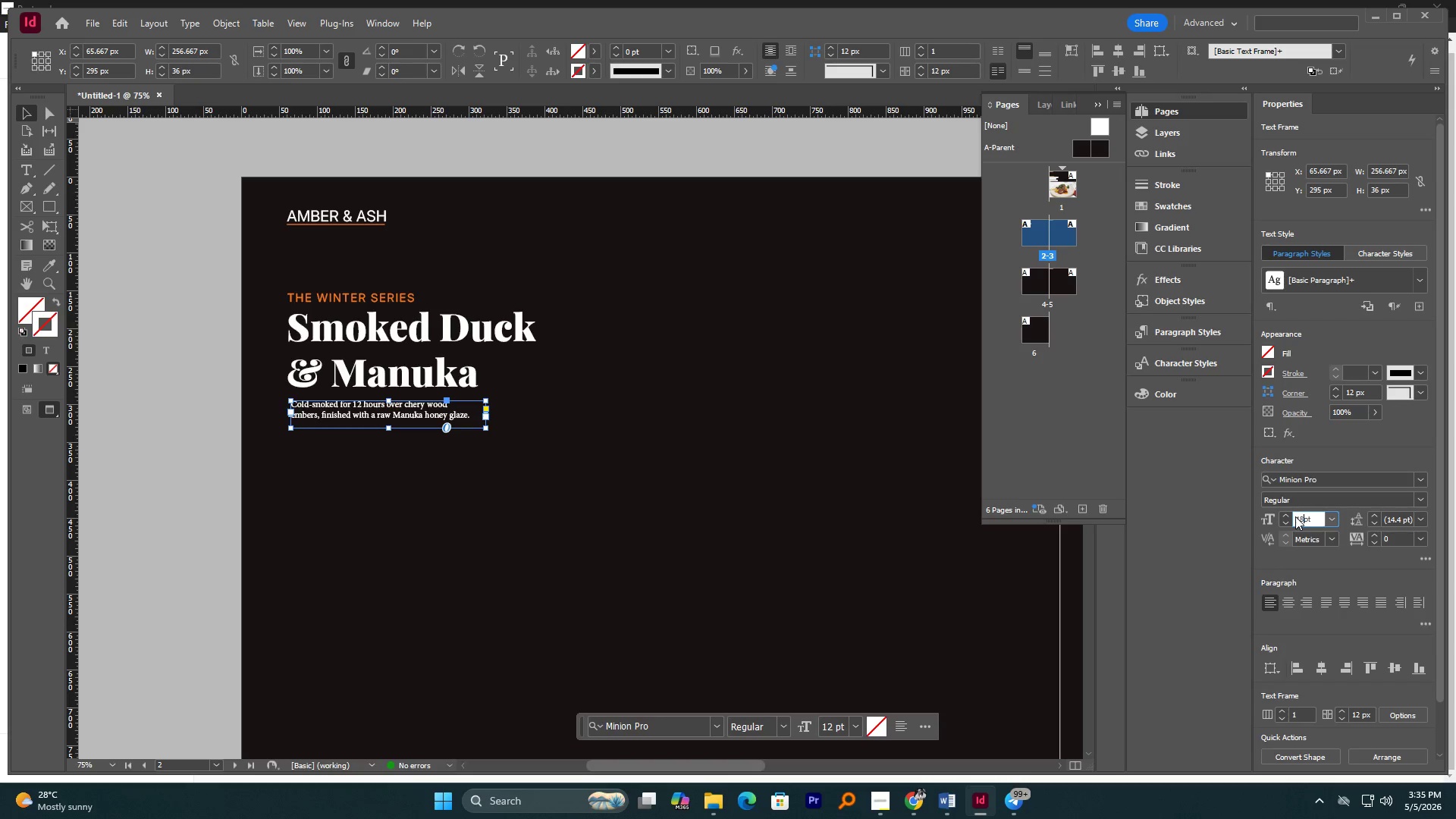 
key(Numpad8)
 